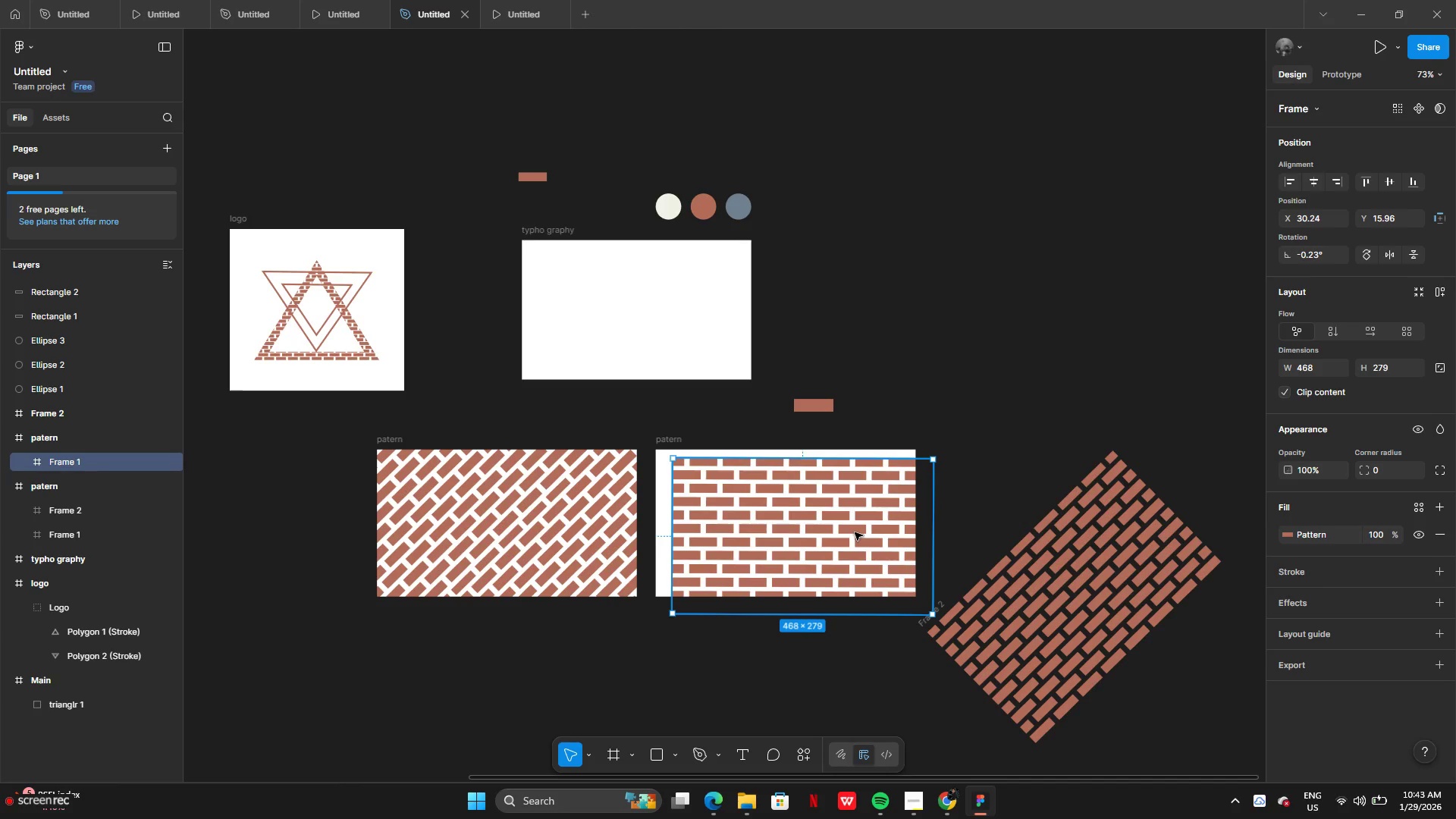 
left_click_drag(start_coordinate=[855, 532], to_coordinate=[839, 519])
 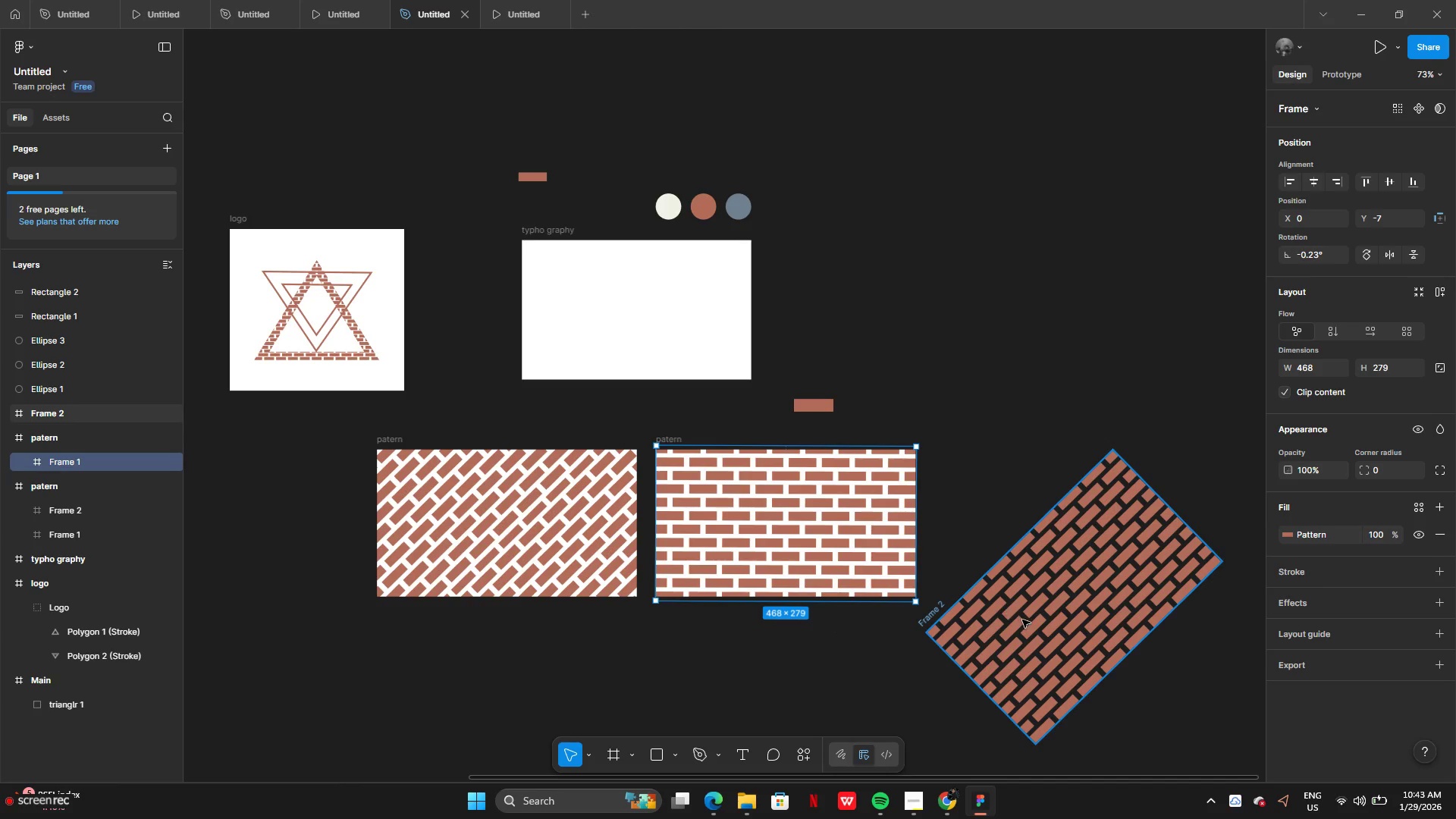 
left_click([1022, 620])
 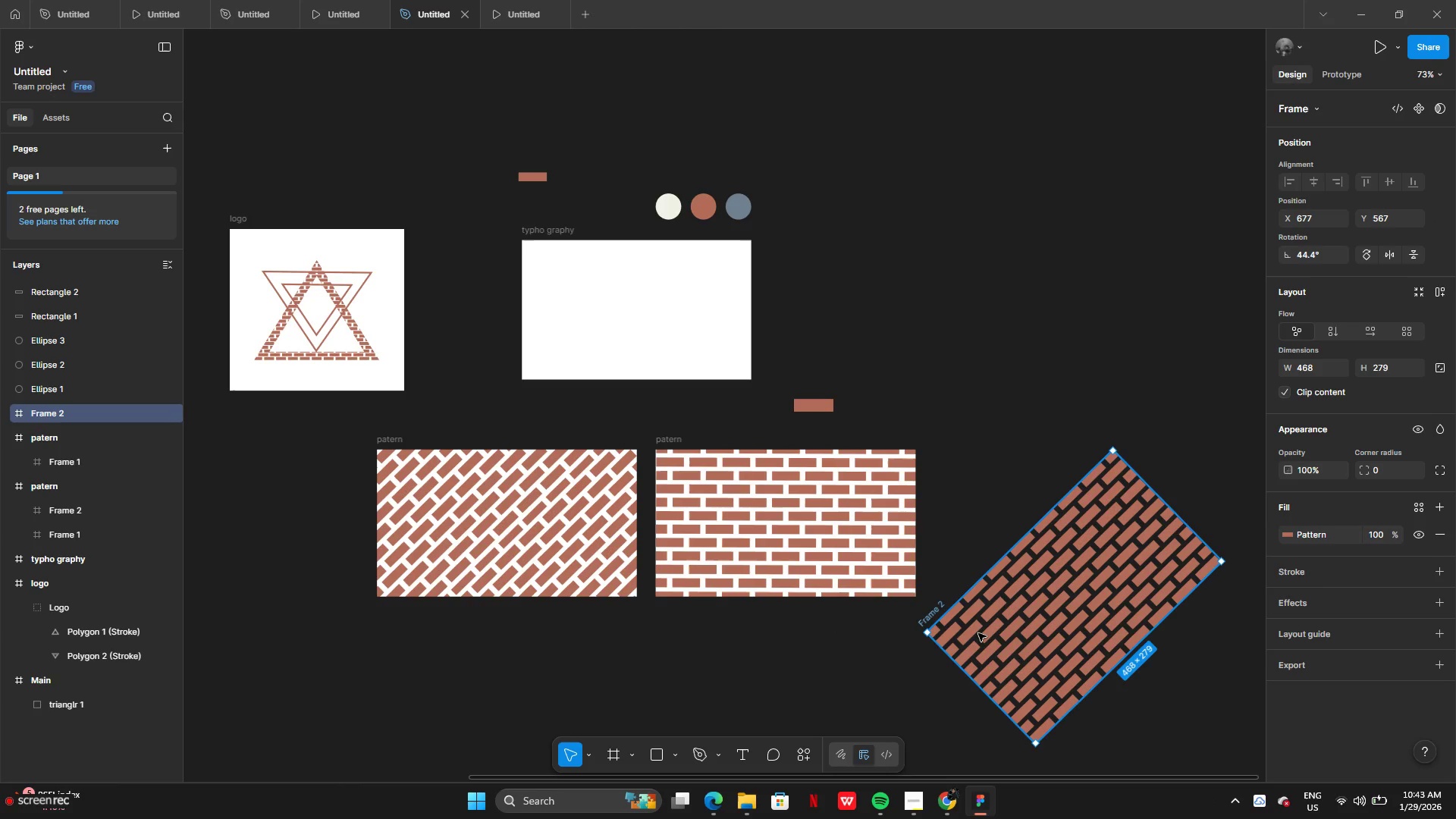 
key(Backspace)
 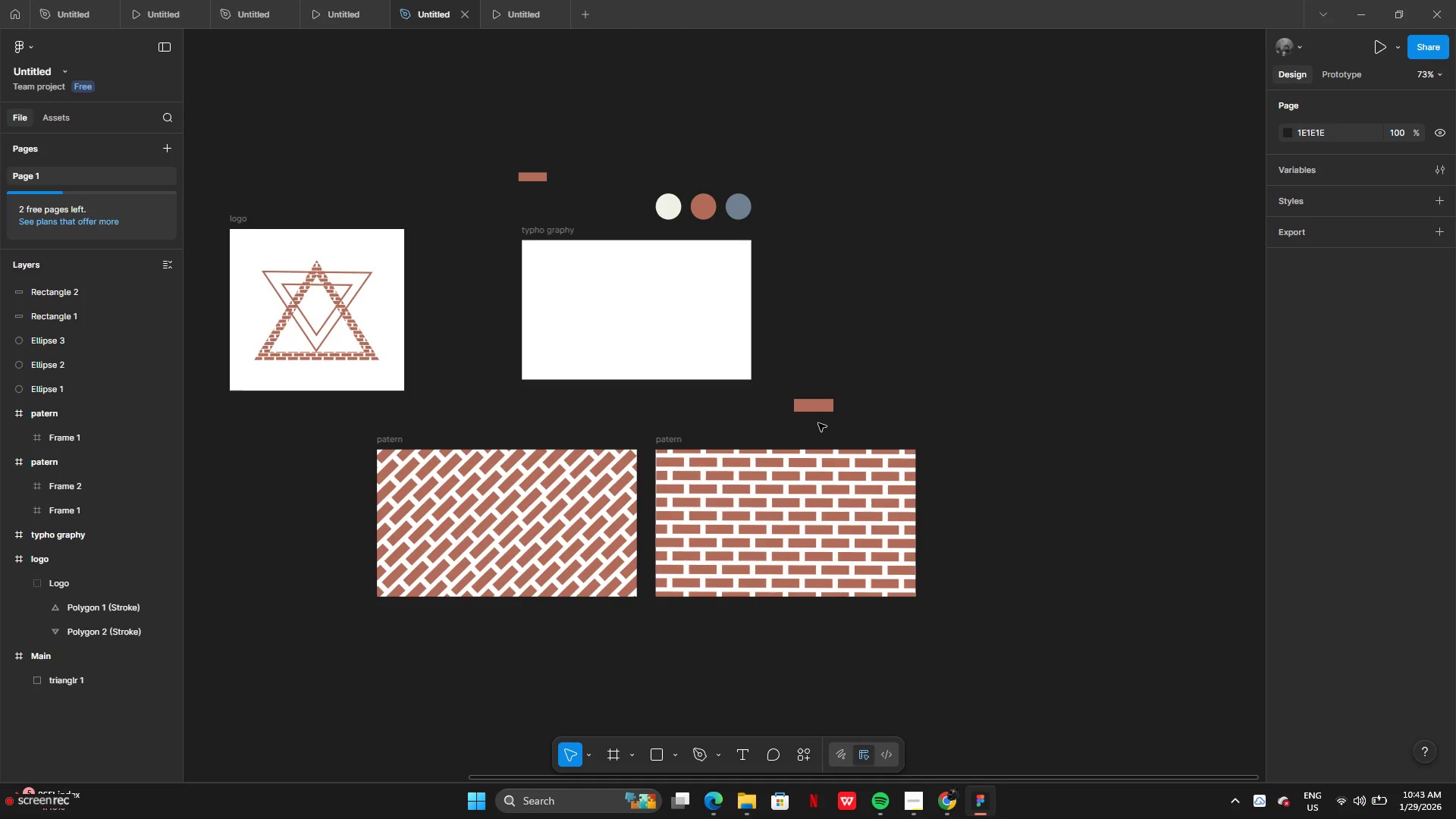 
left_click_drag(start_coordinate=[818, 410], to_coordinate=[454, 436])
 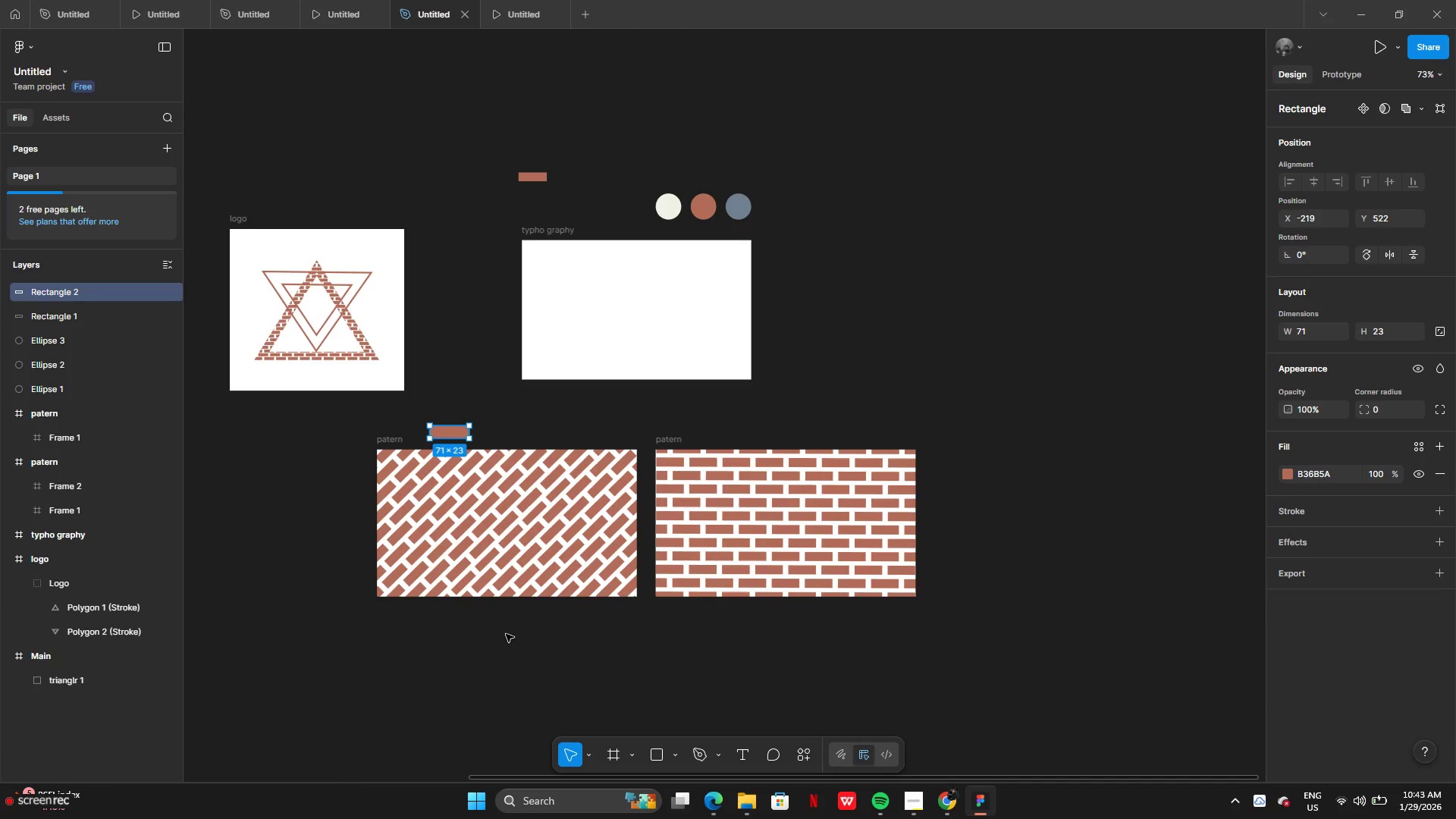 
left_click([507, 634])
 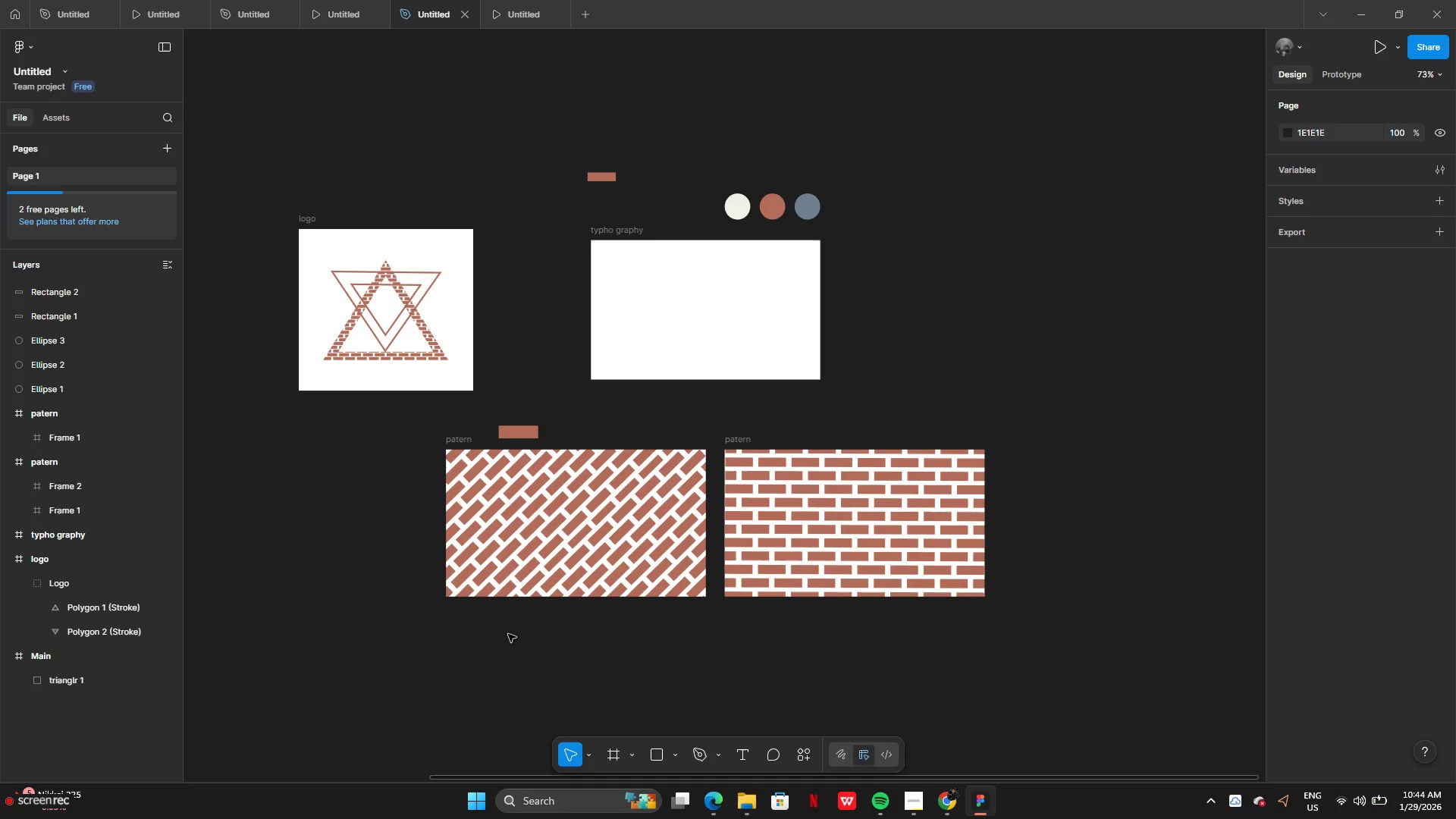 
wait(17.27)
 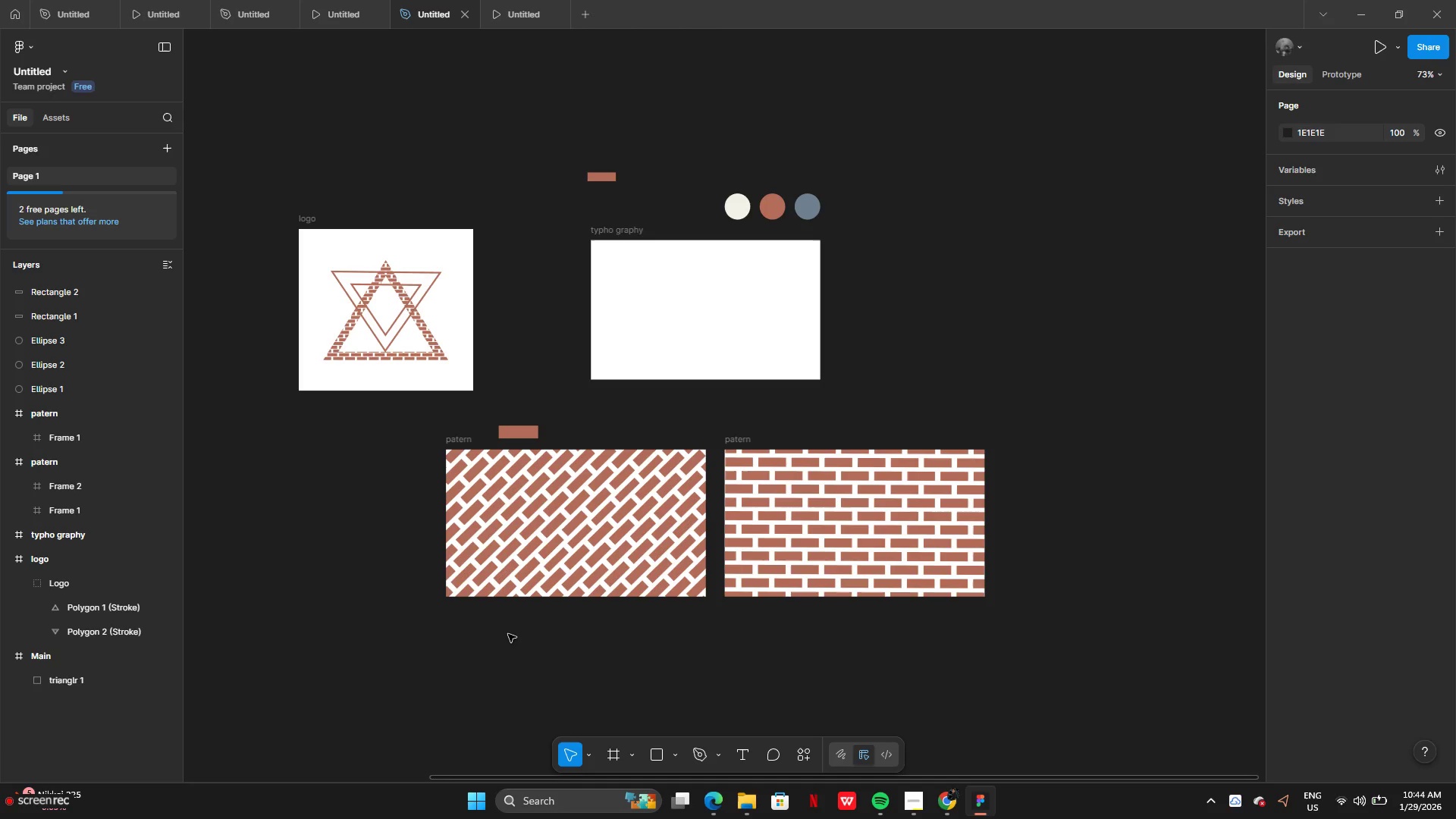 
hold_key(key=AltLeft, duration=1.94)
left_click_drag(start_coordinate=[733, 318], to_coordinate=[453, 534])
 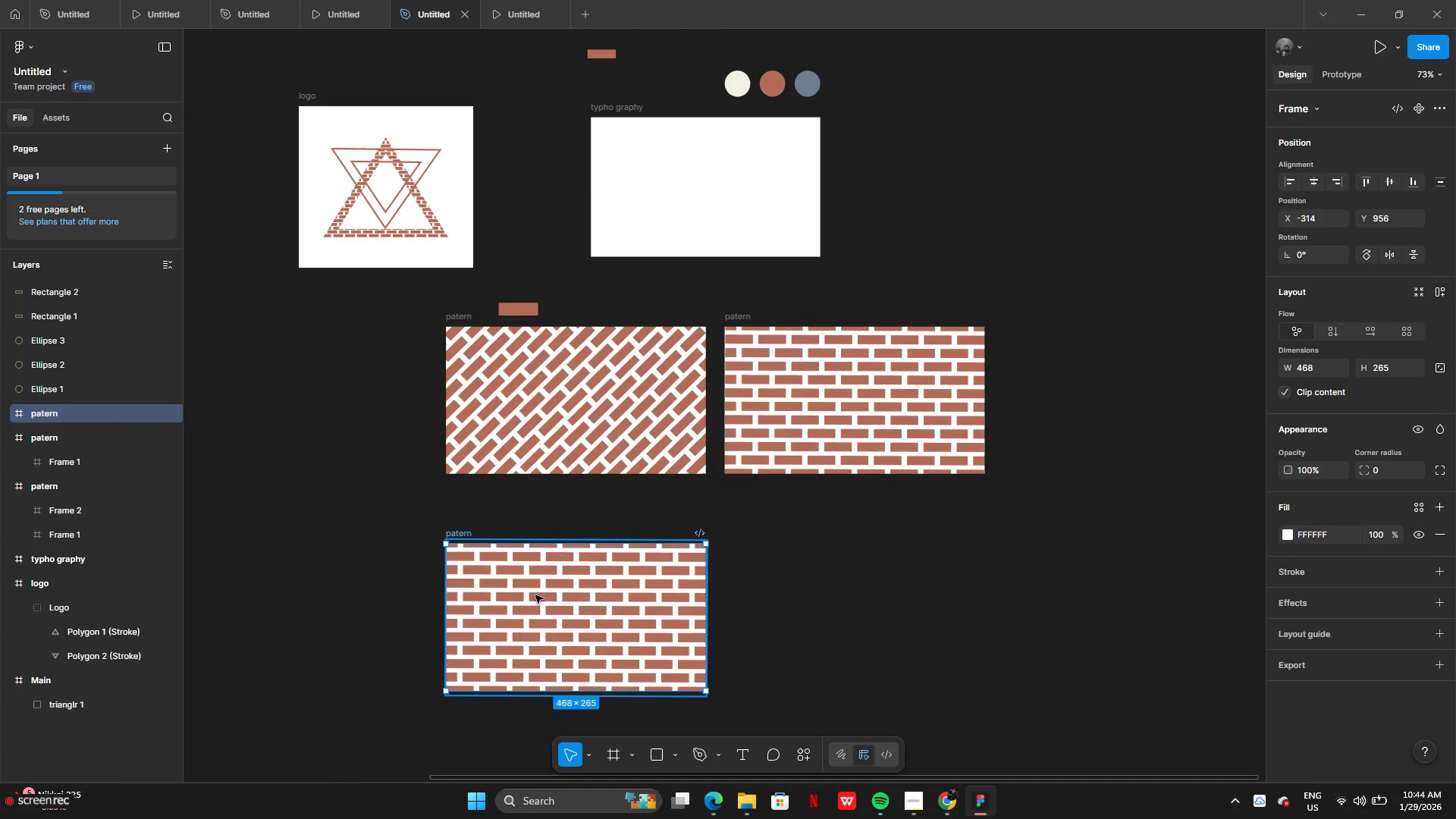 
left_click([537, 595])
 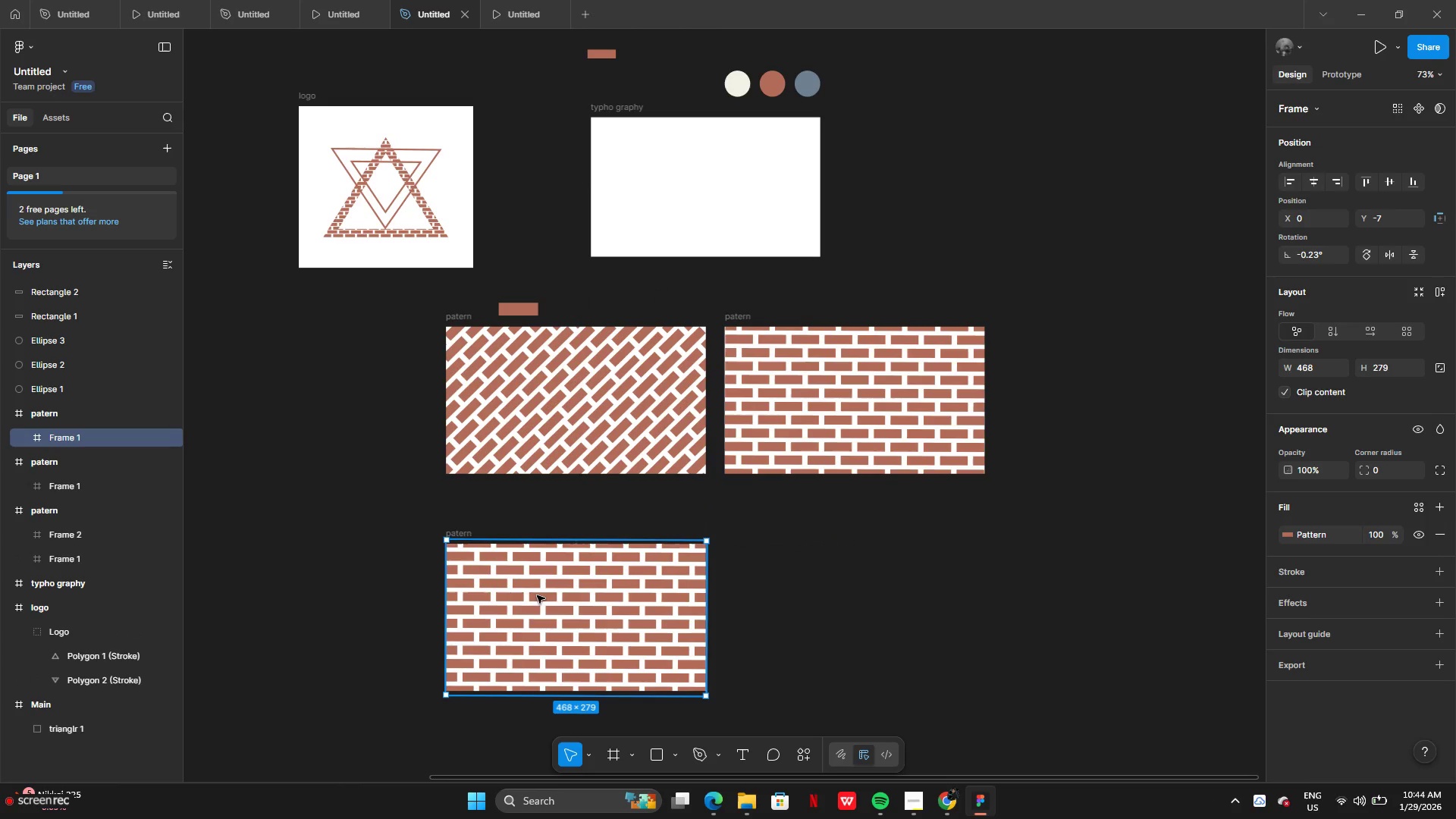 
key(Backspace)
 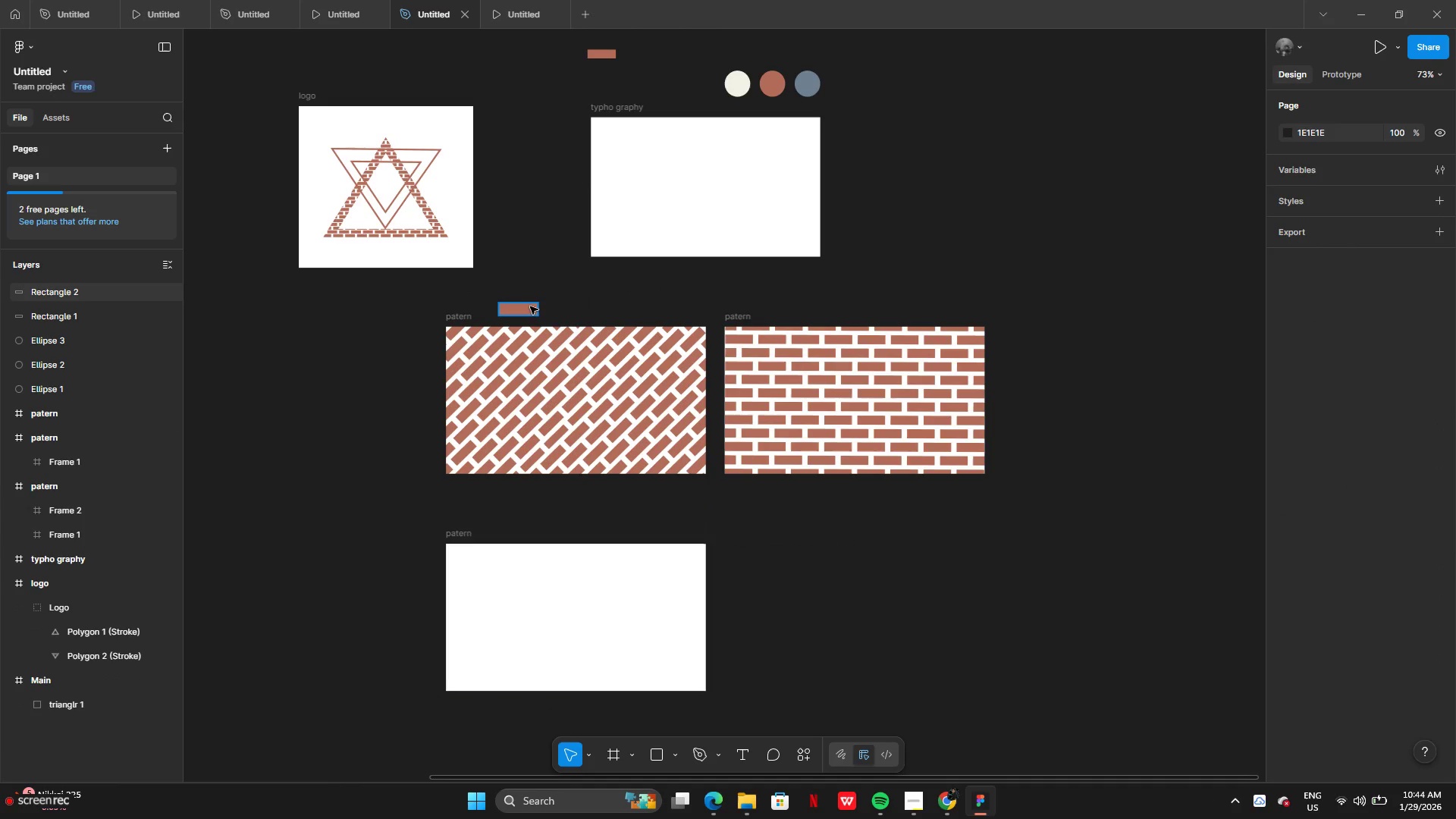 
left_click([528, 313])
 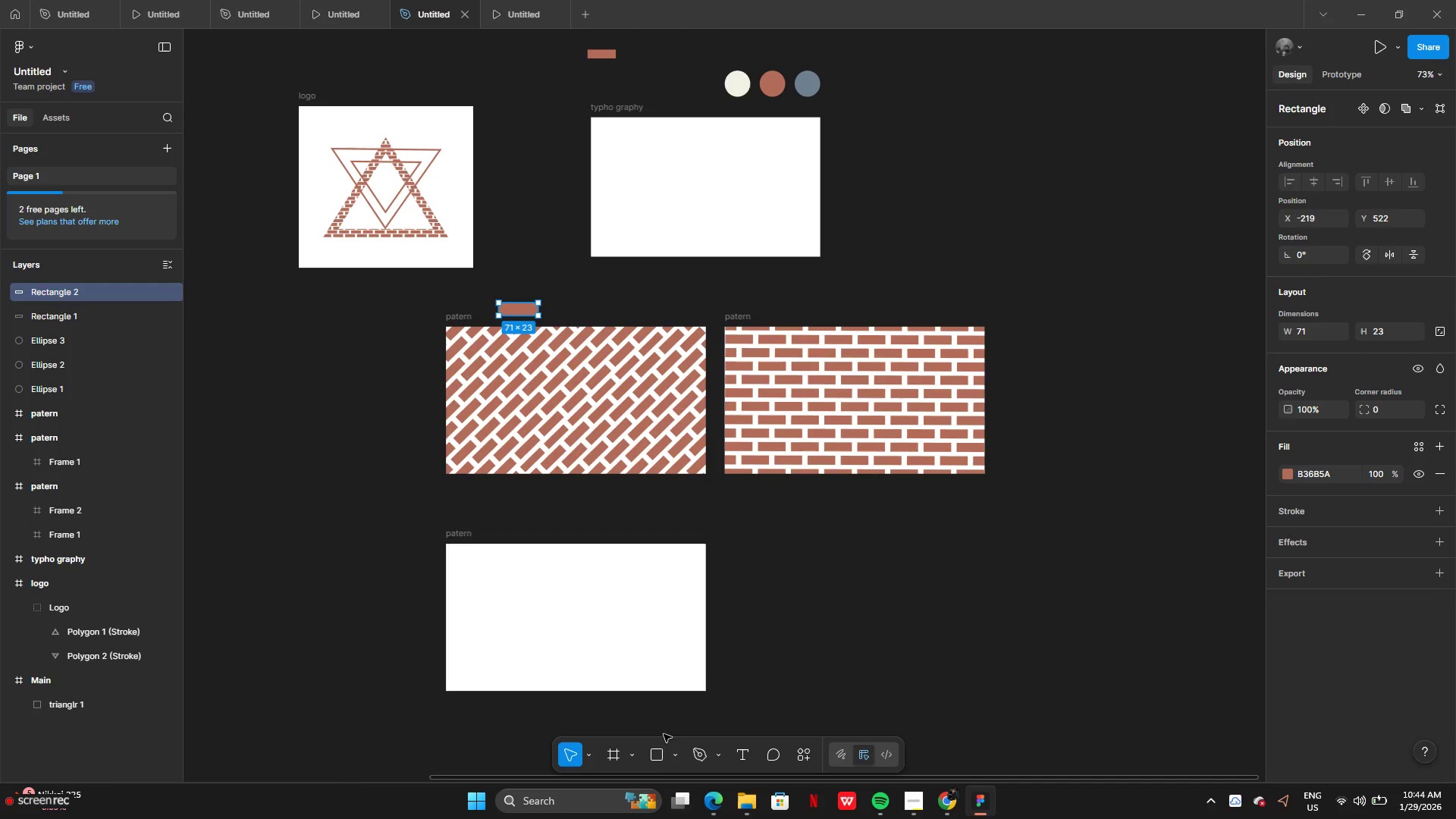 
wait(5.7)
 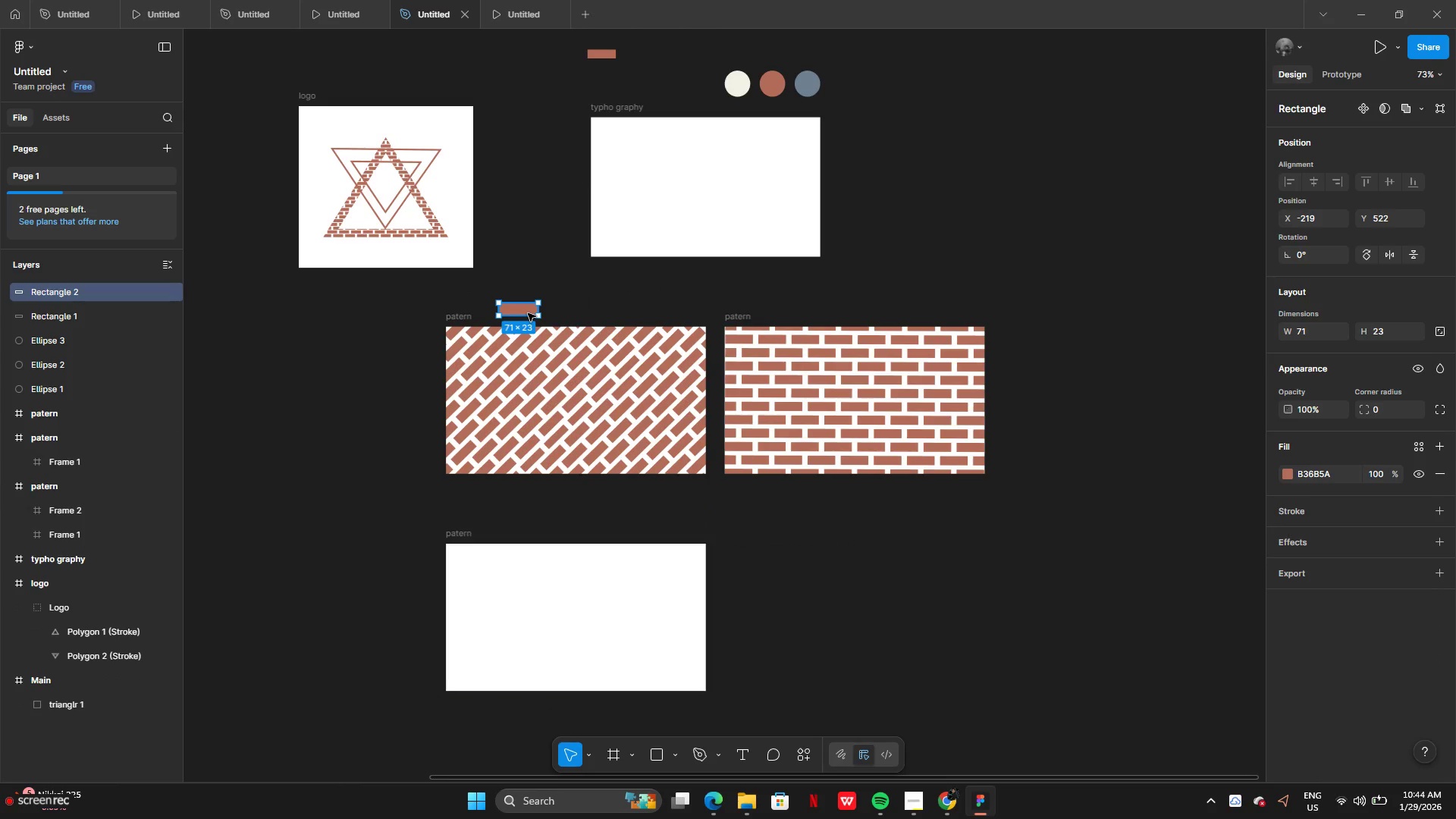 
left_click([673, 756])
 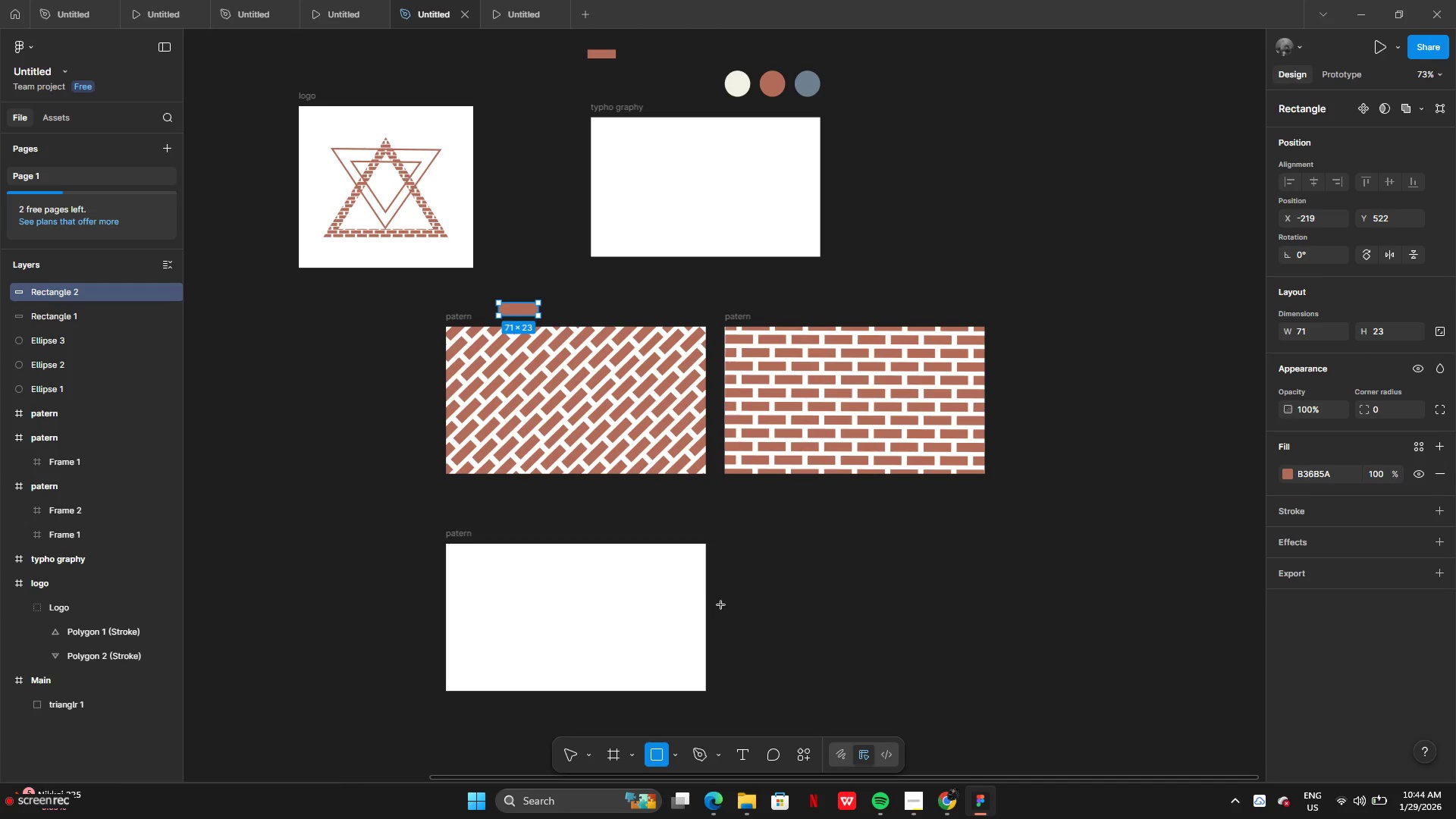 
left_click_drag(start_coordinate=[735, 556], to_coordinate=[783, 568])
 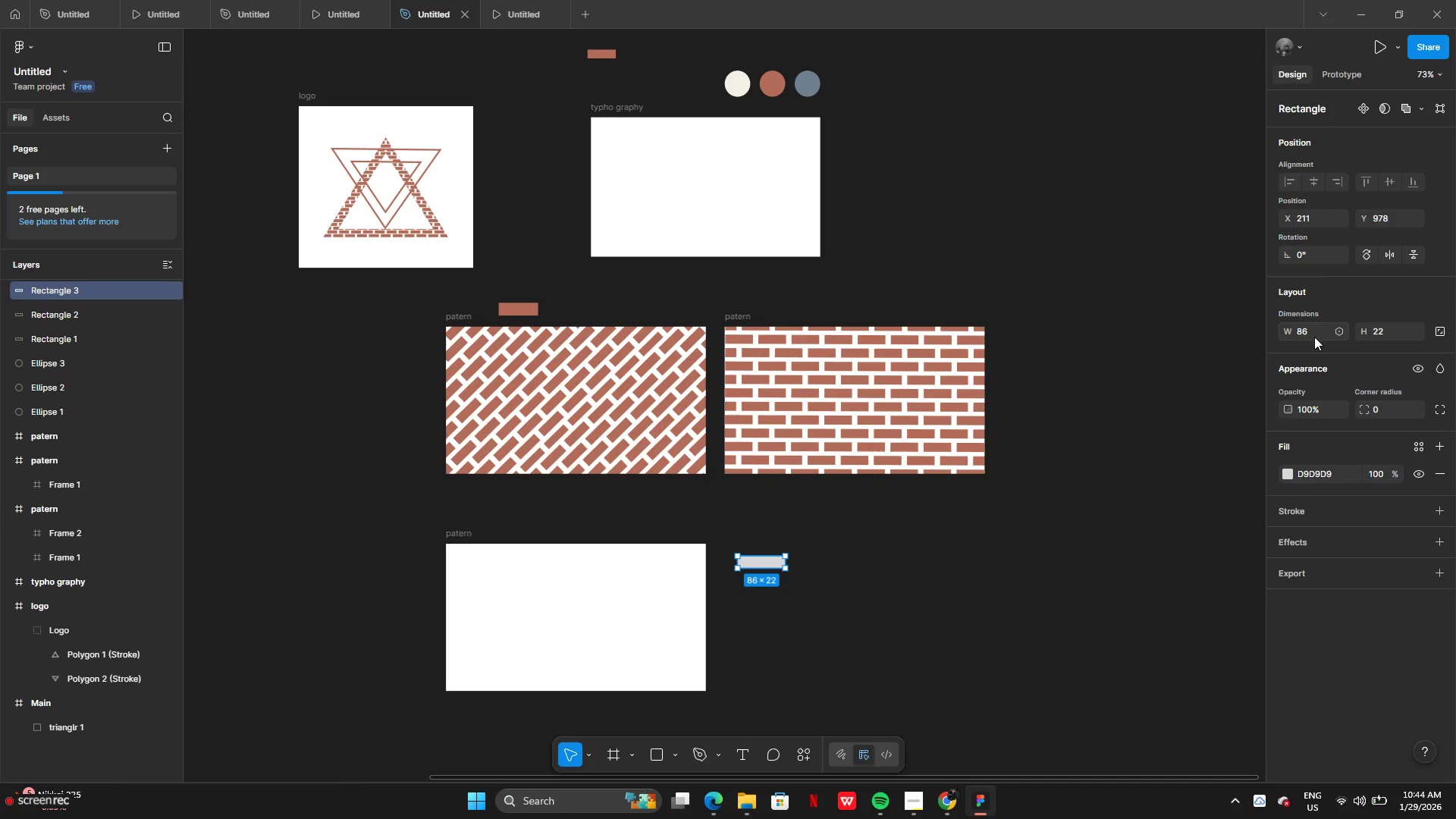 
left_click([1313, 337])
 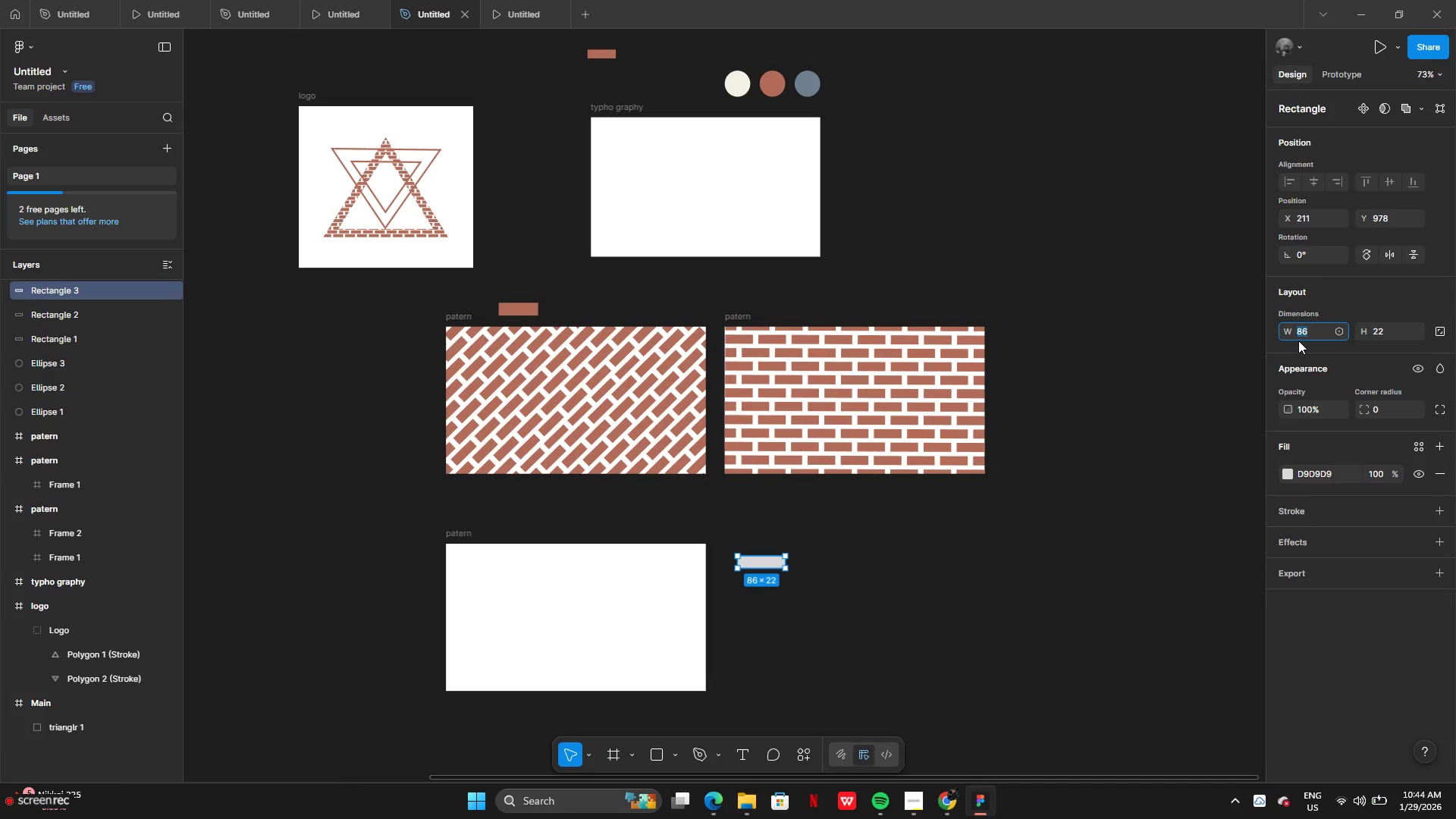 
type(71)
 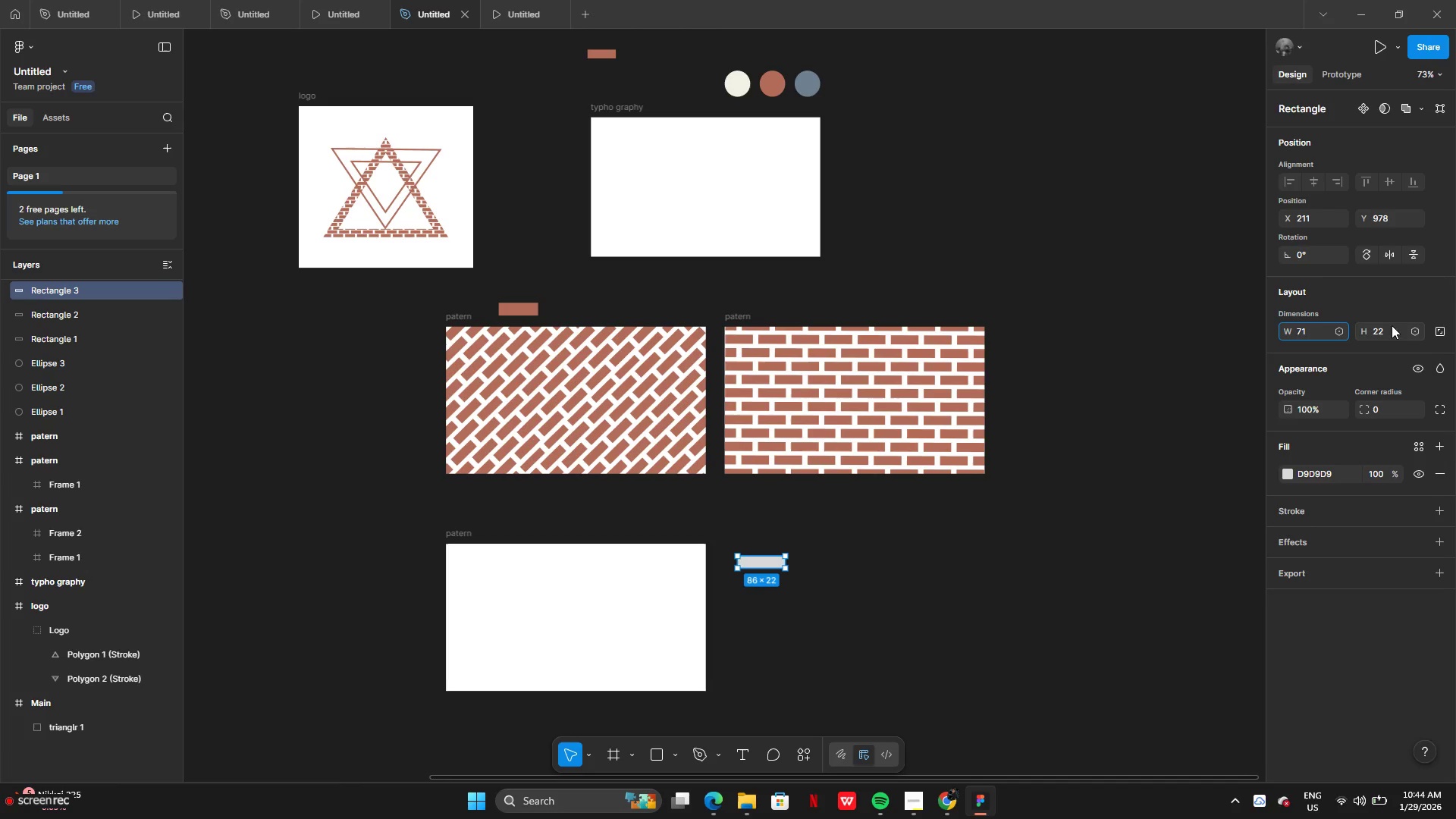 
left_click([1401, 326])
 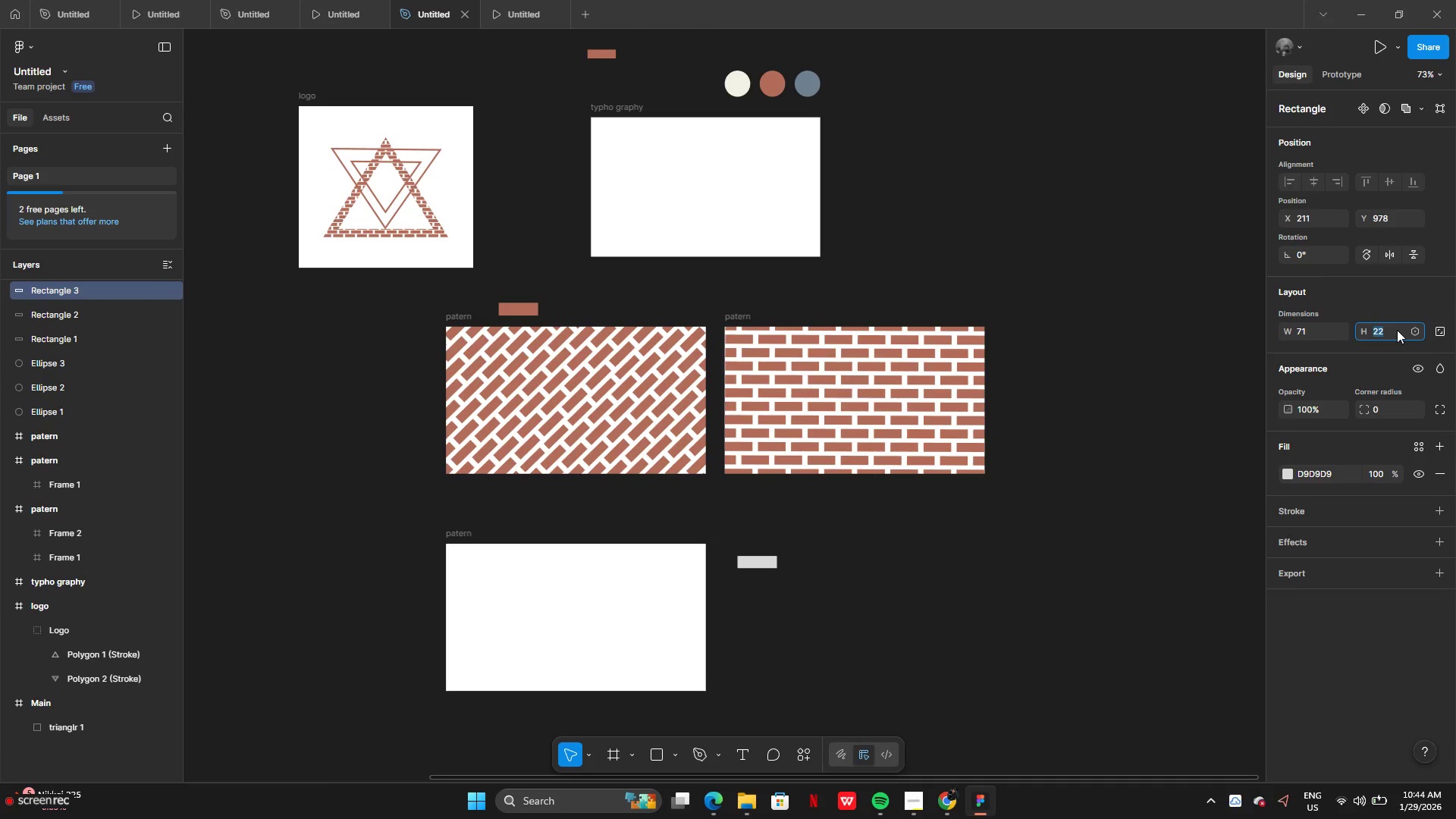 
left_click([1397, 330])
 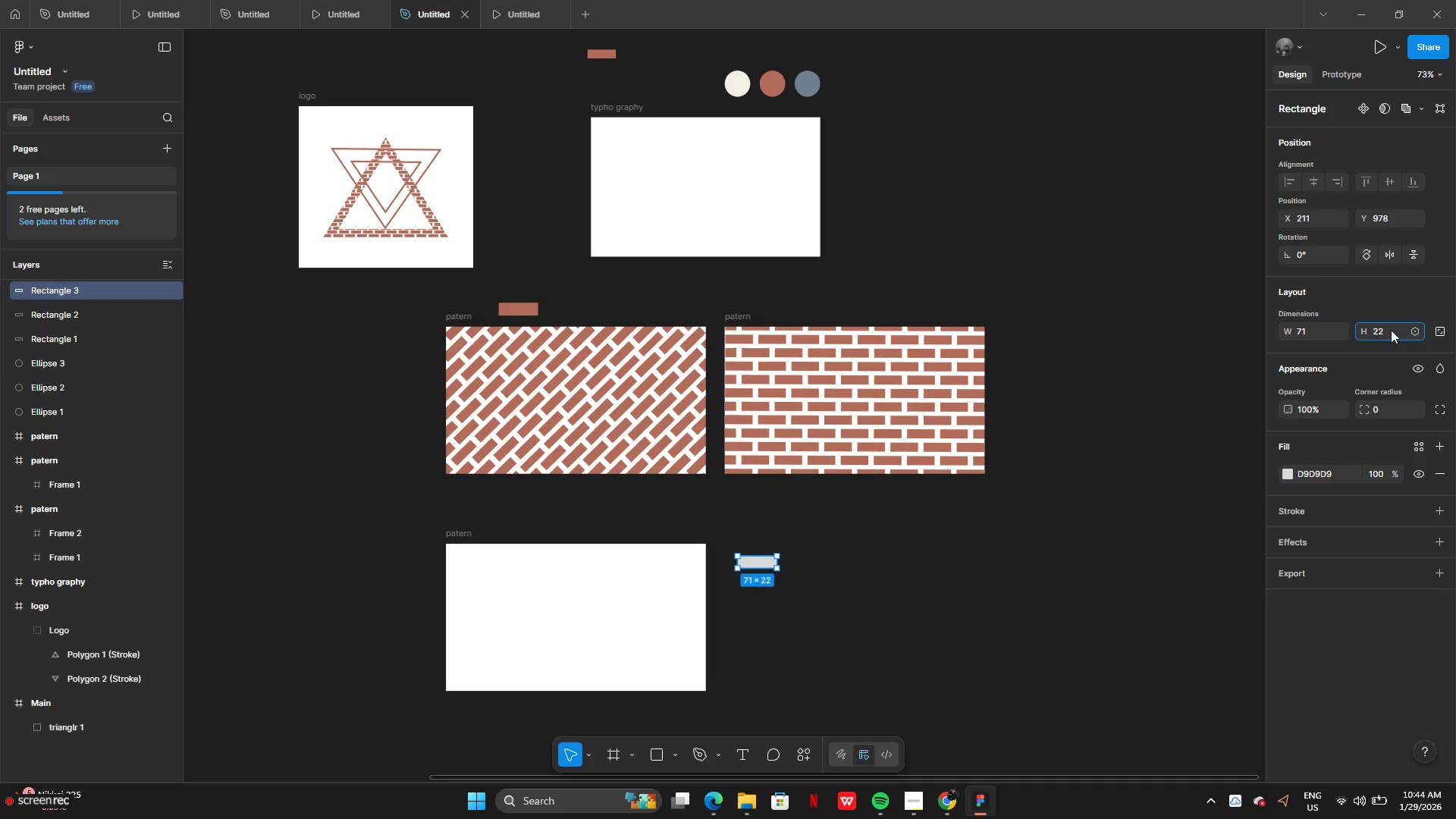 
key(Backspace)
 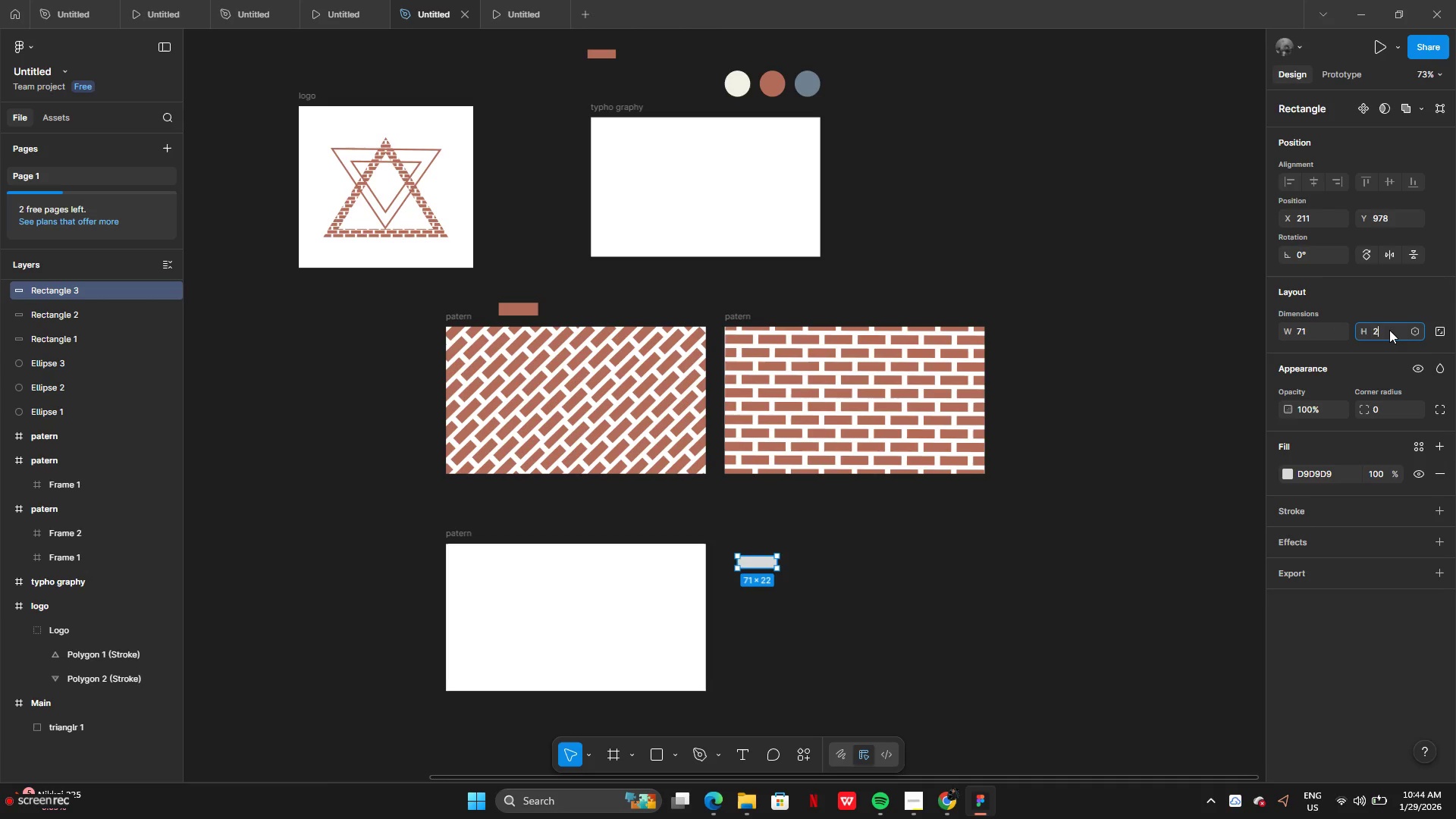 
key(3)
 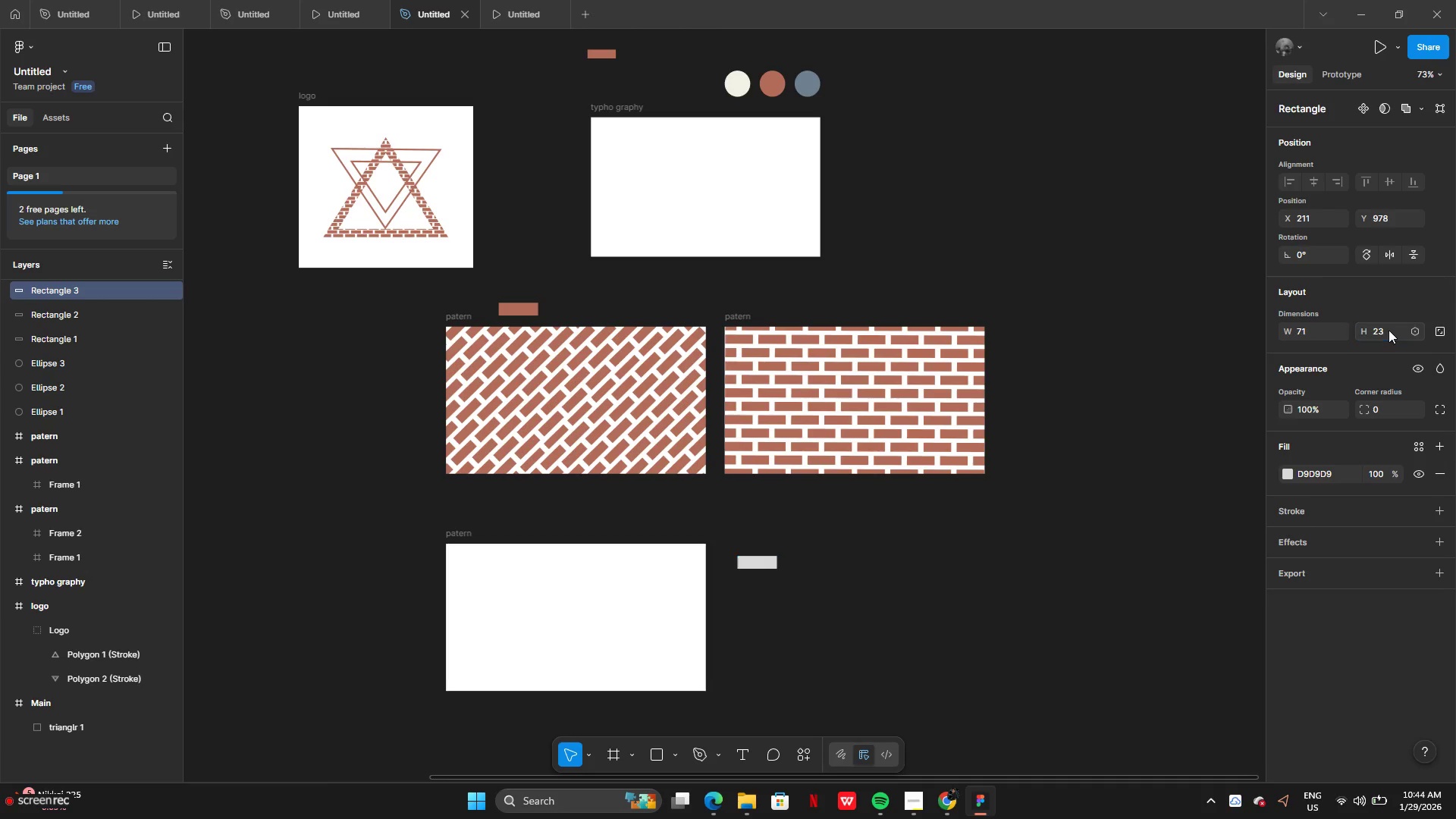 
key(Enter)
 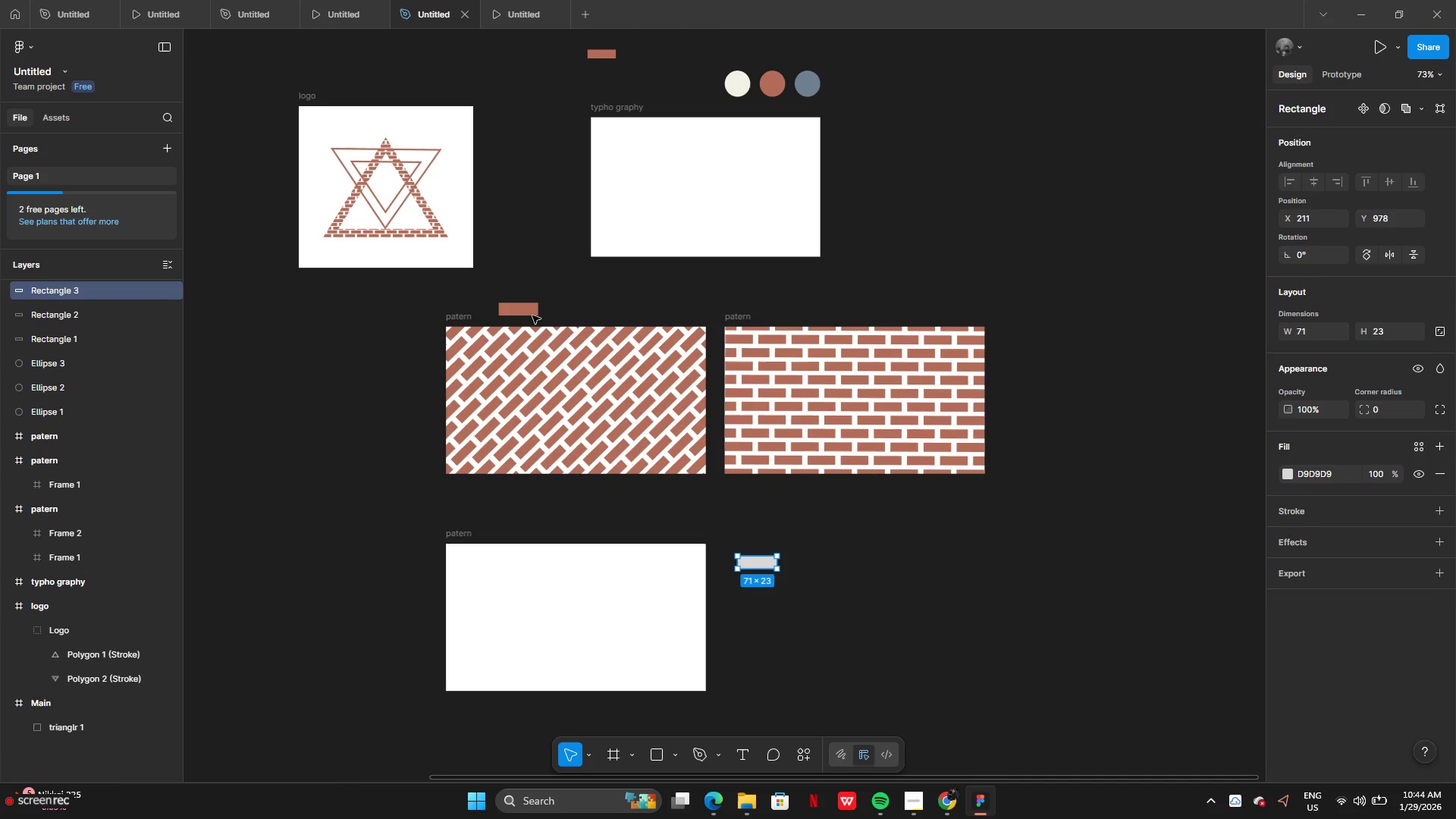 
left_click([526, 314])
 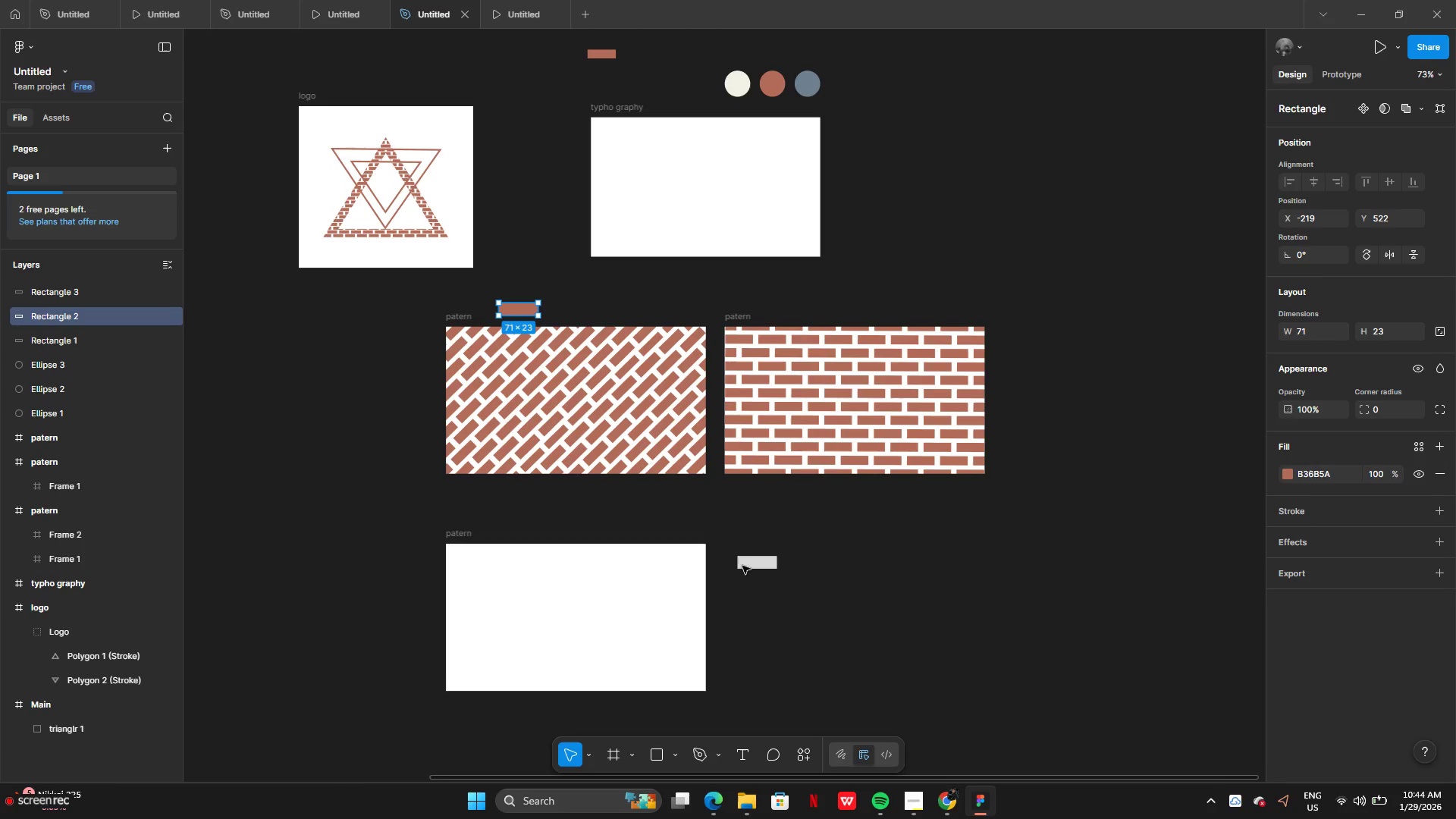 
left_click([749, 567])
 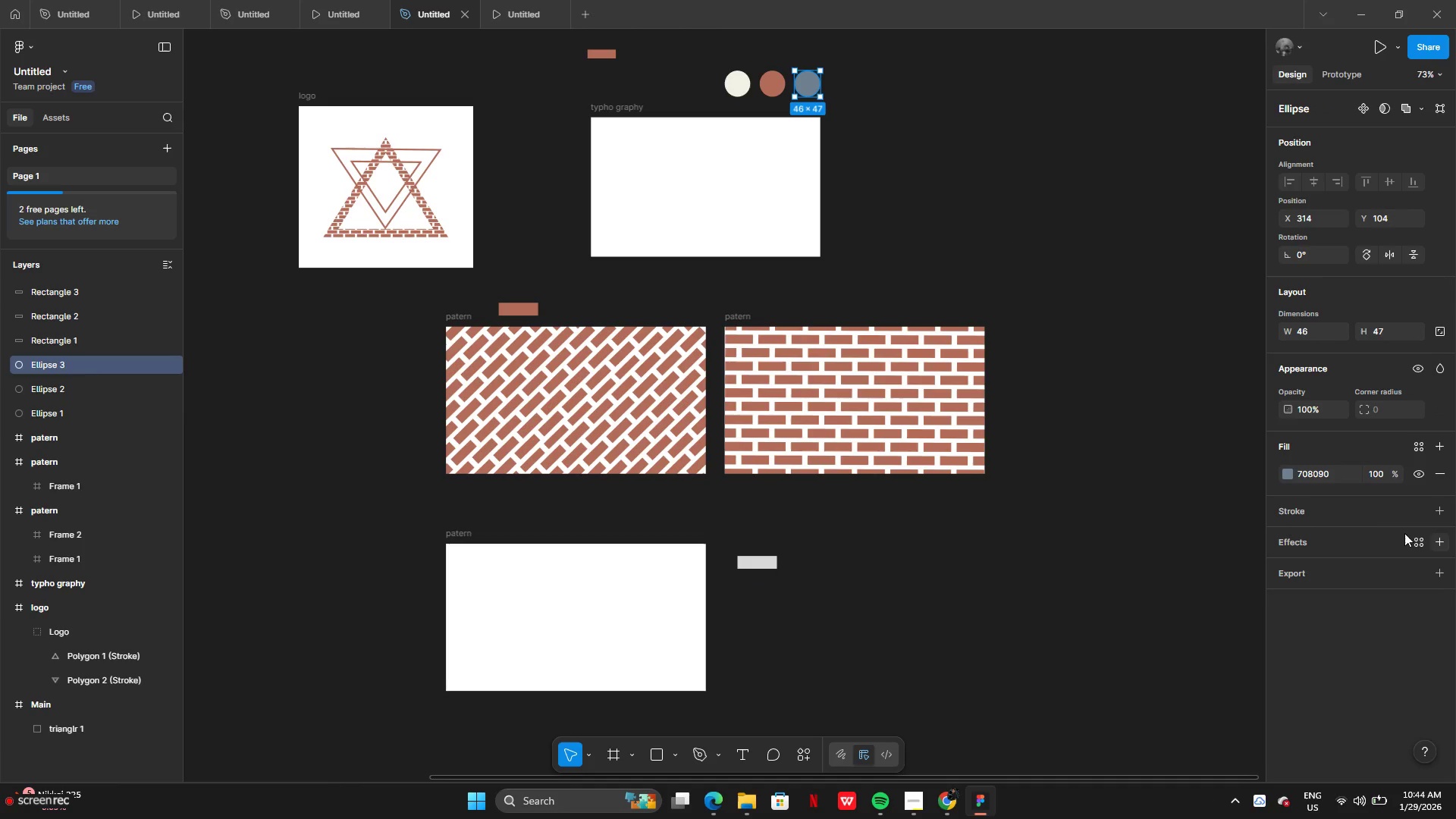 
left_click([1329, 476])
 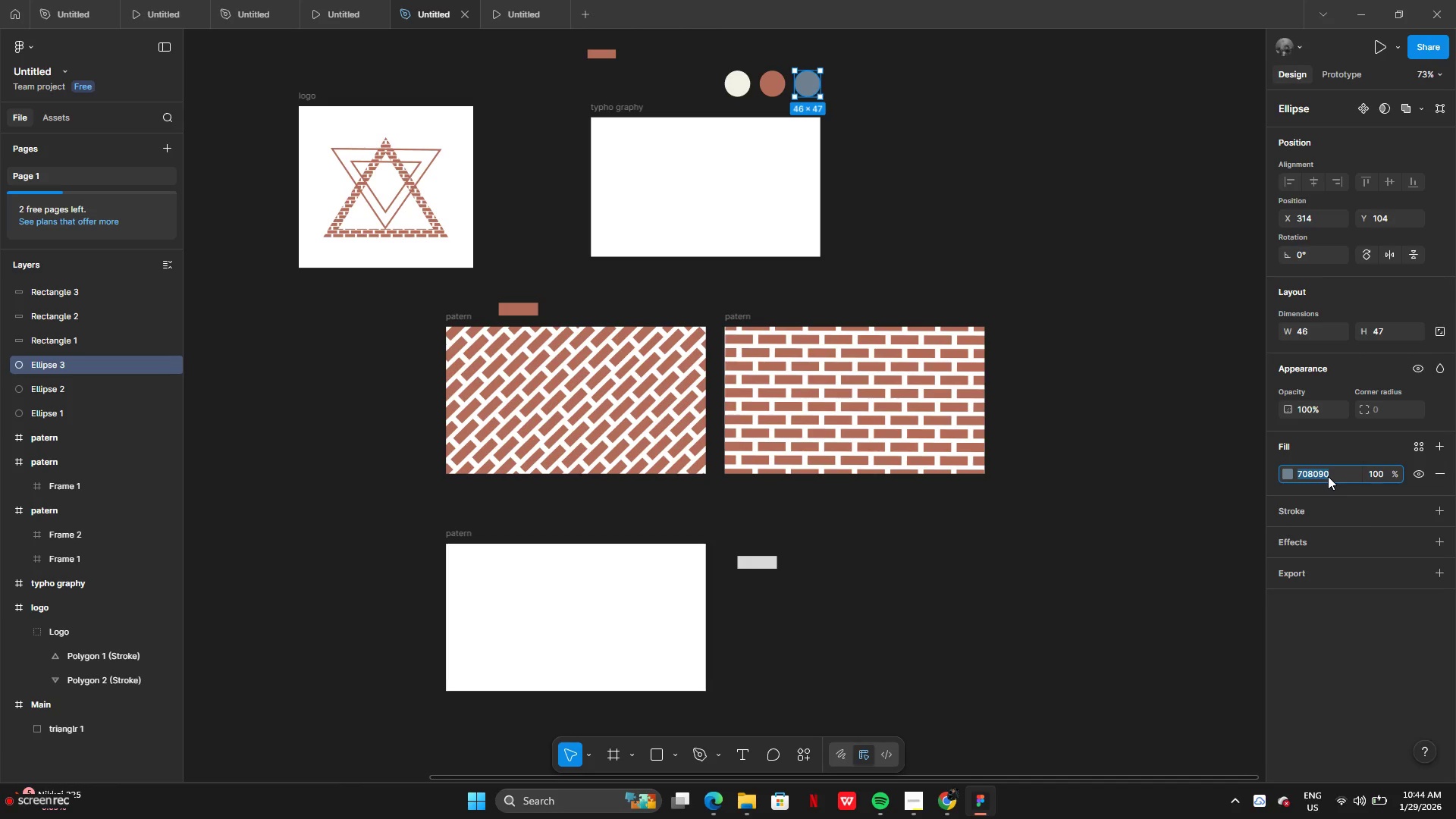 
key(Control+C)
 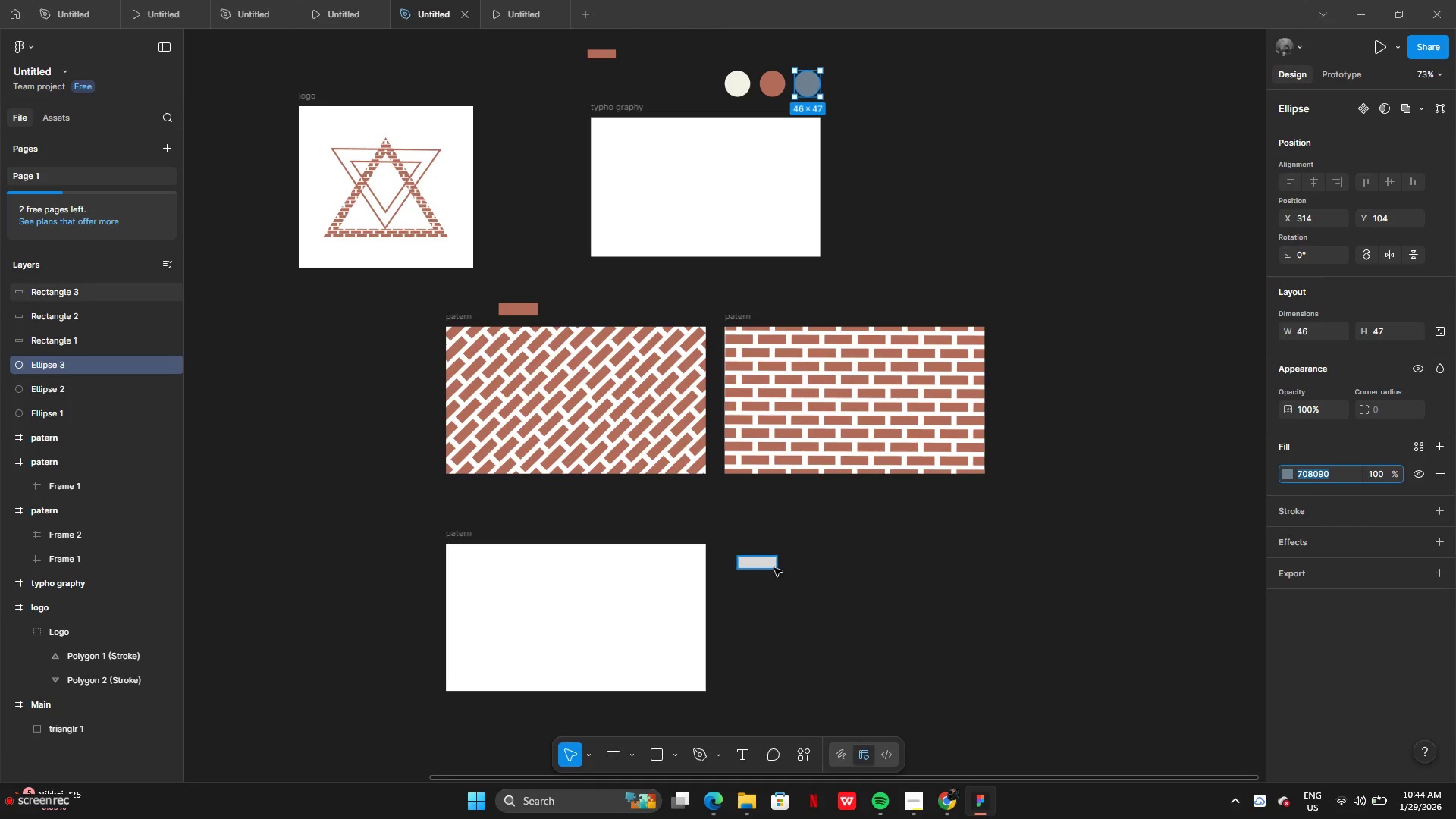 
left_click([775, 566])
 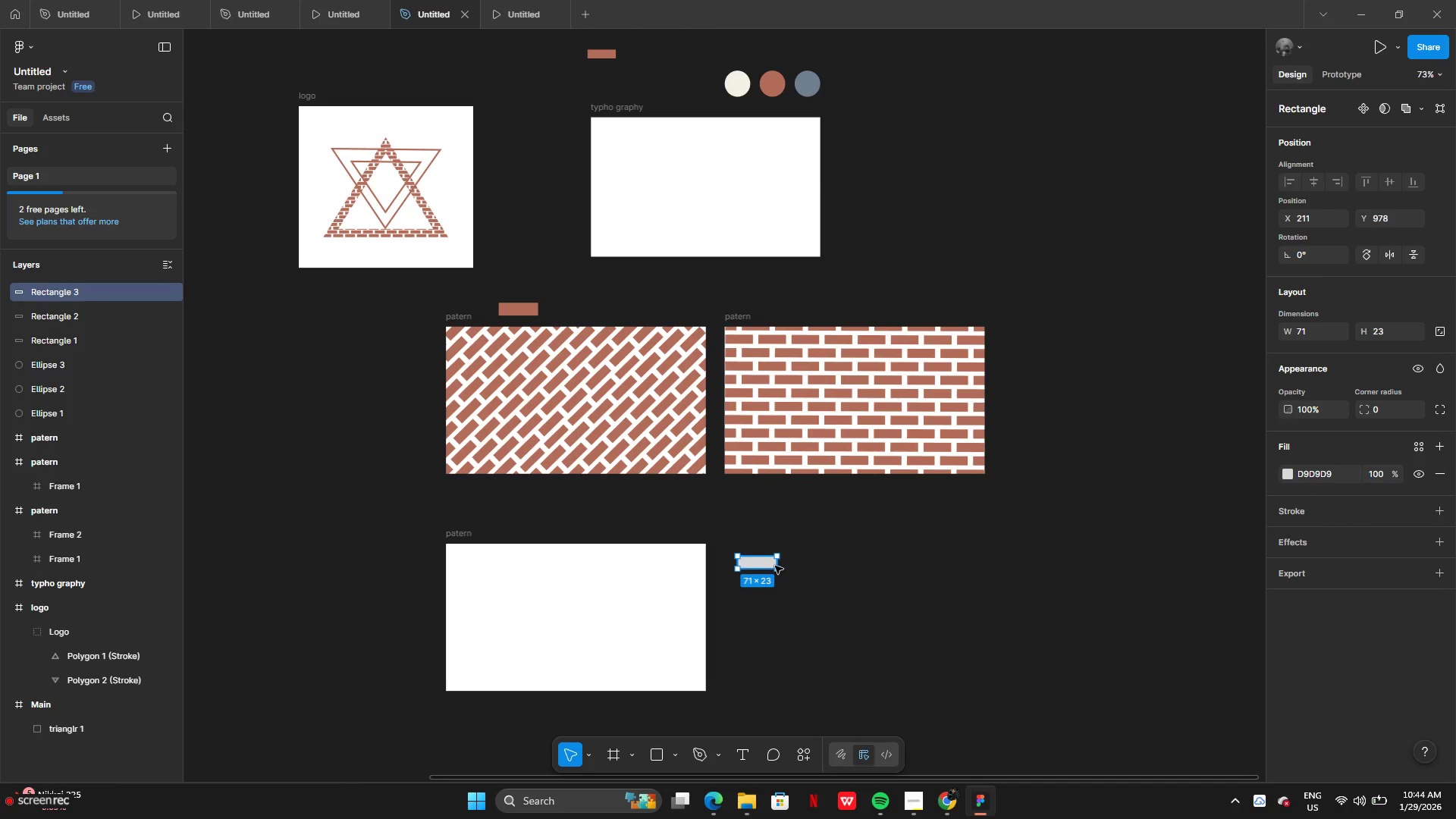 
hold_key(key=ControlLeft, duration=0.55)
 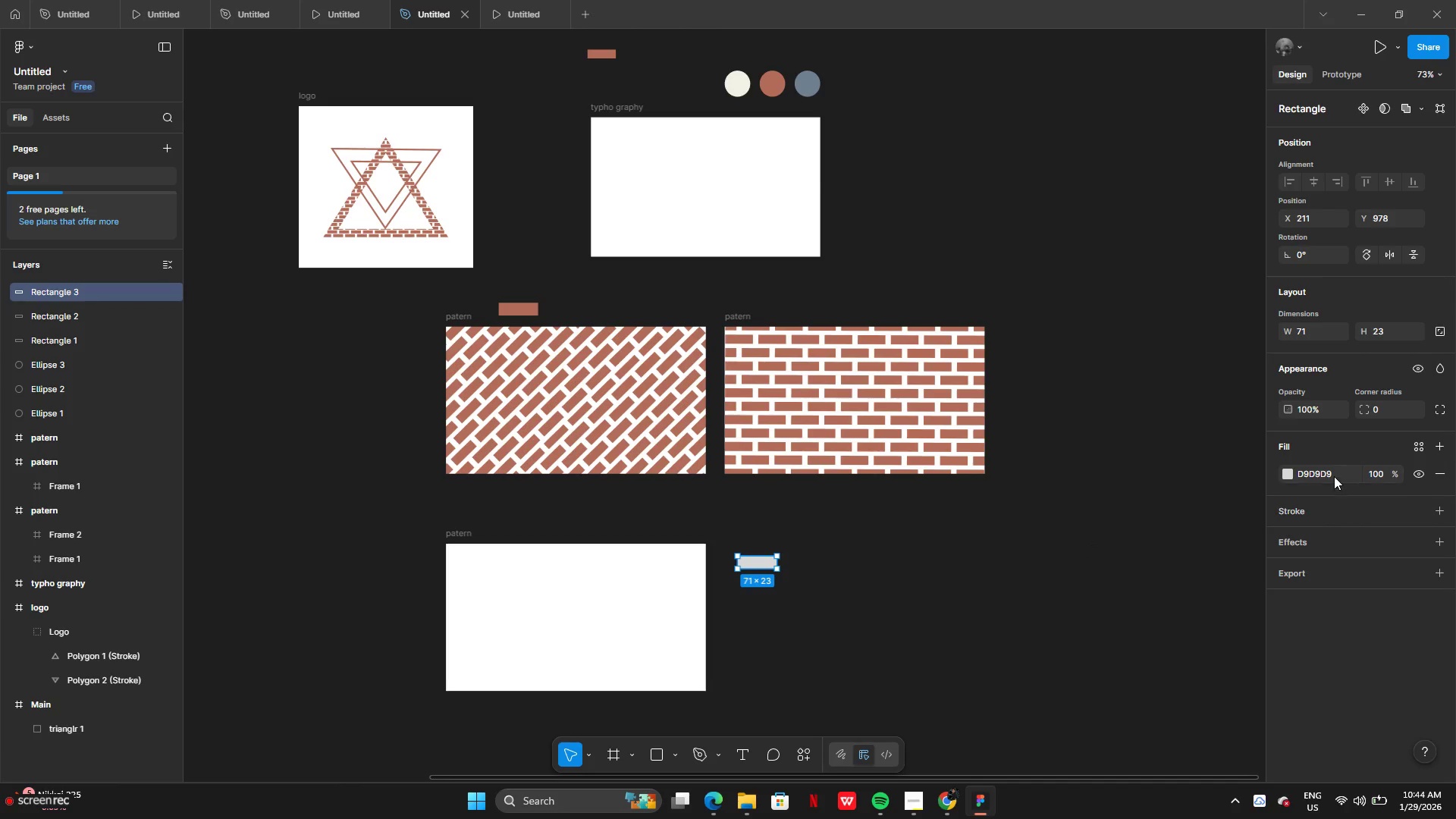 
left_click([1335, 471])
 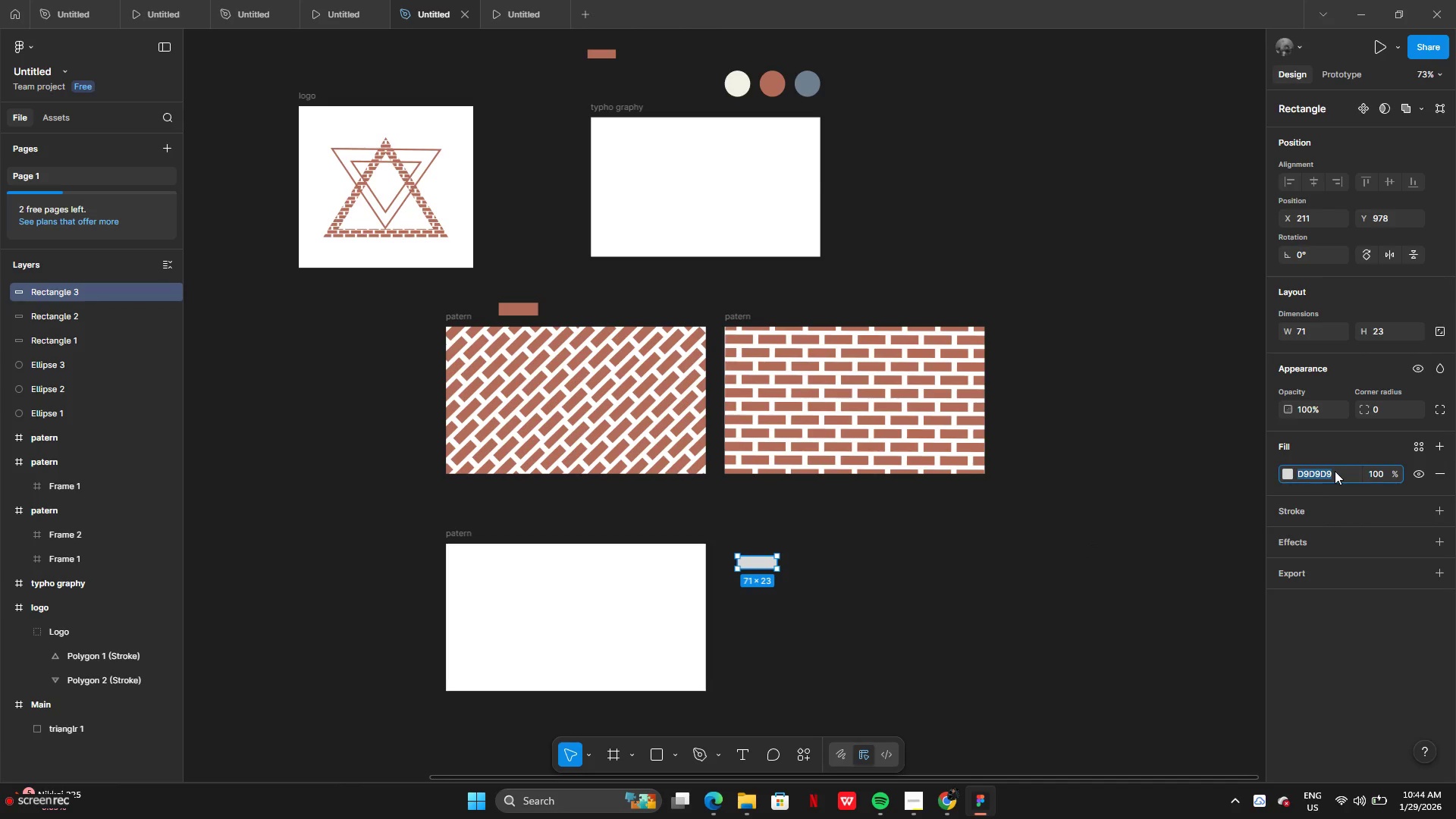 
key(Control+V)
 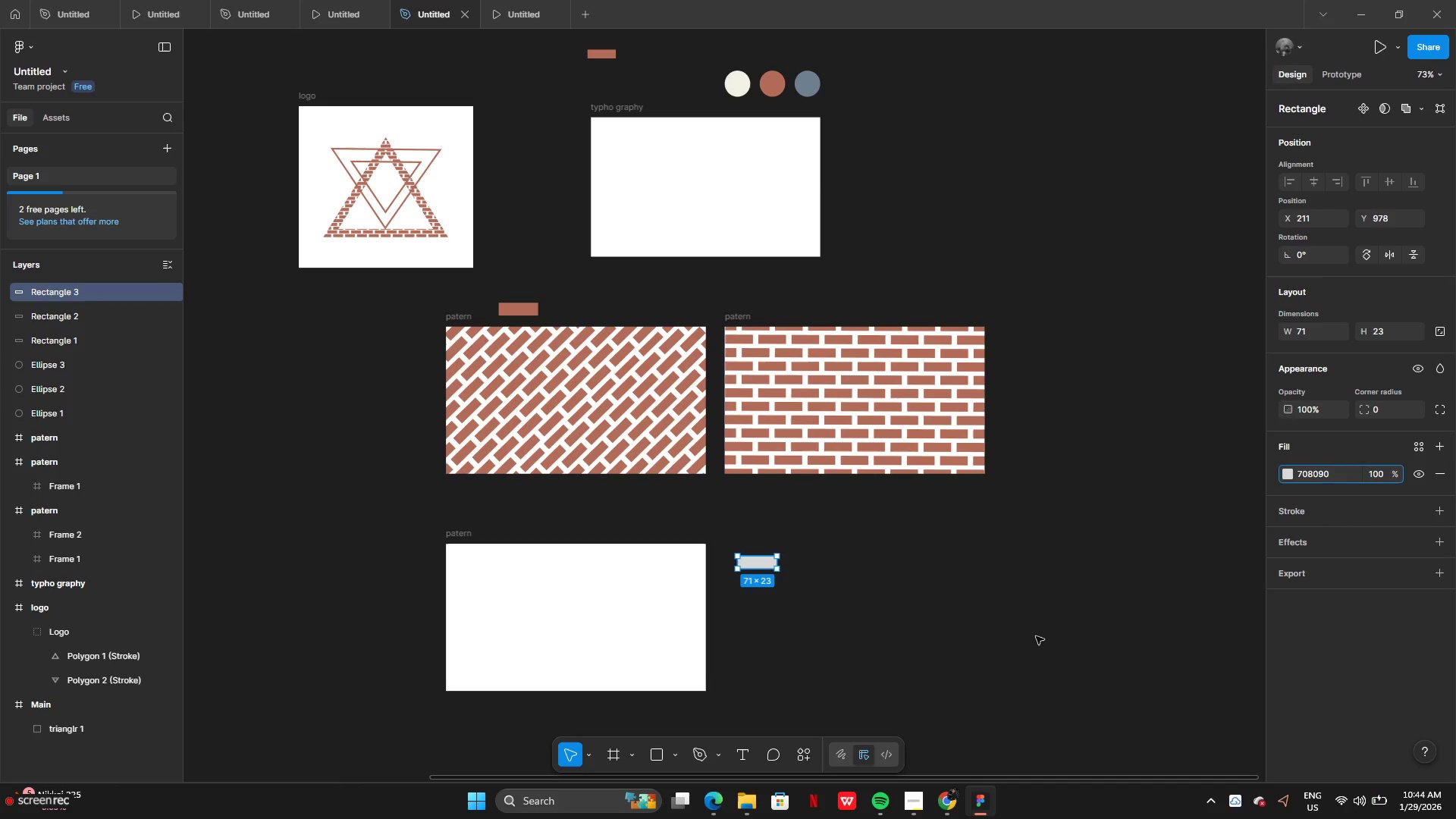 
key(Enter)
 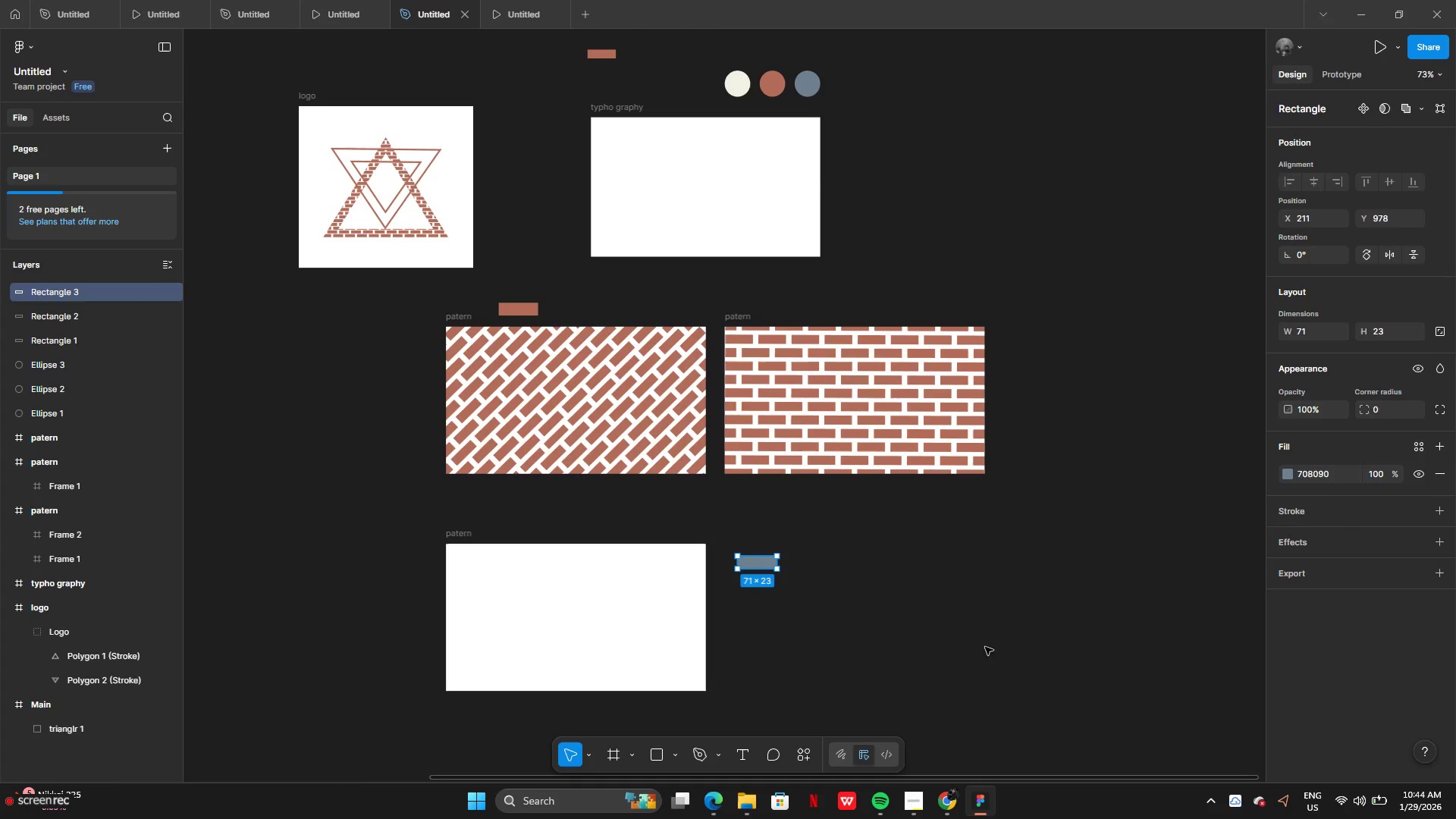 
left_click([937, 653])
 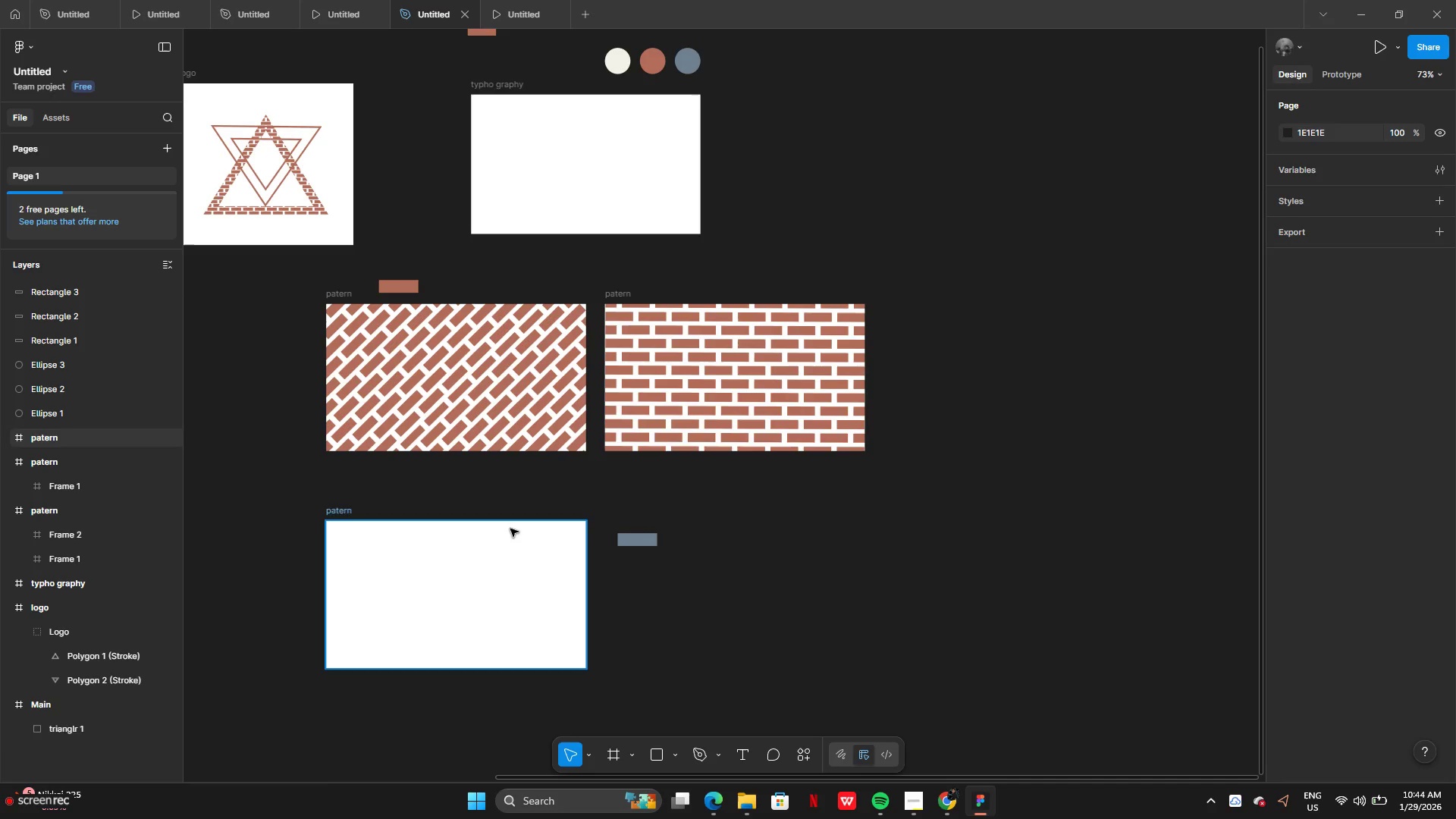 
wait(5.59)
 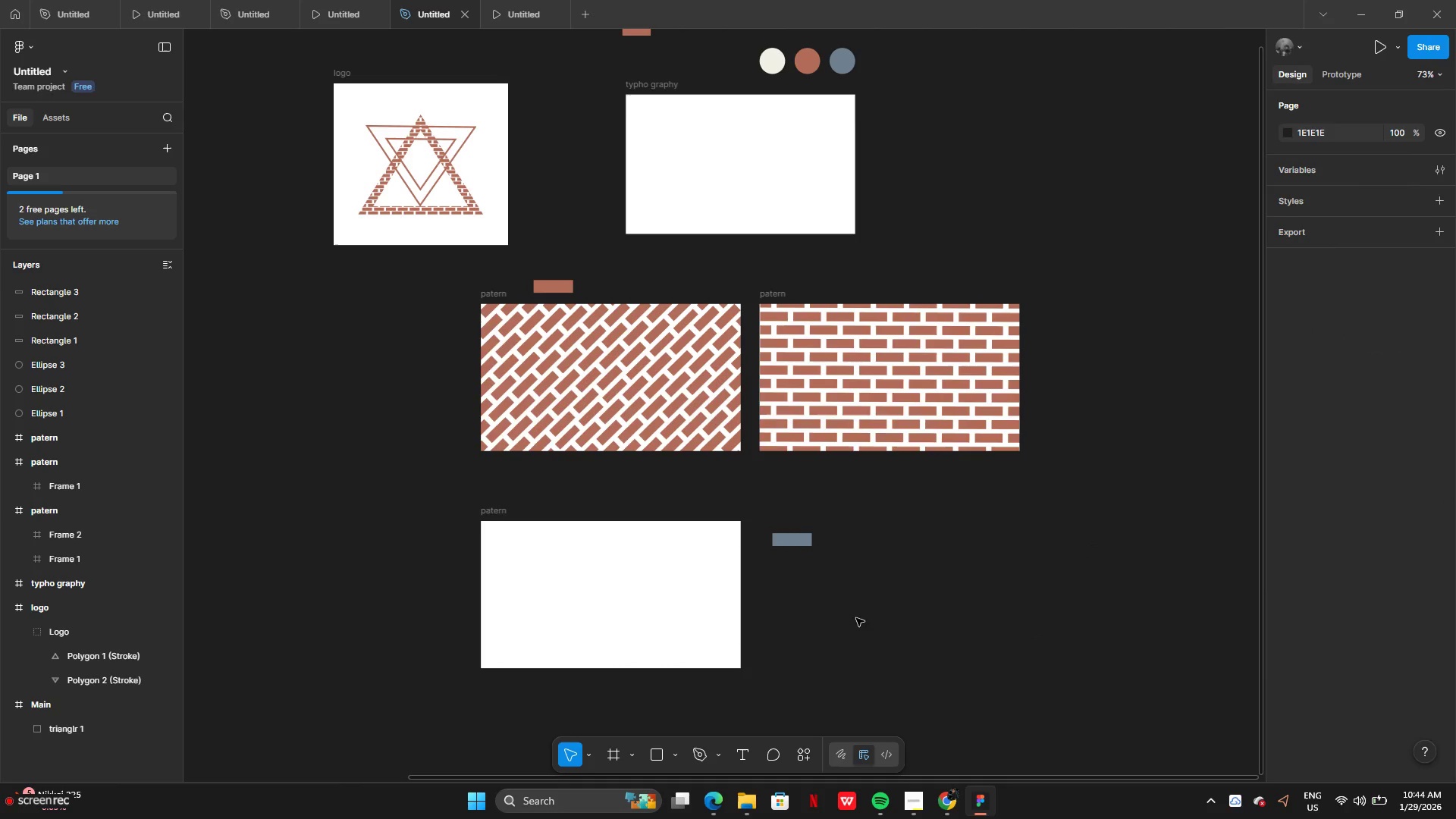 
left_click([678, 406])
 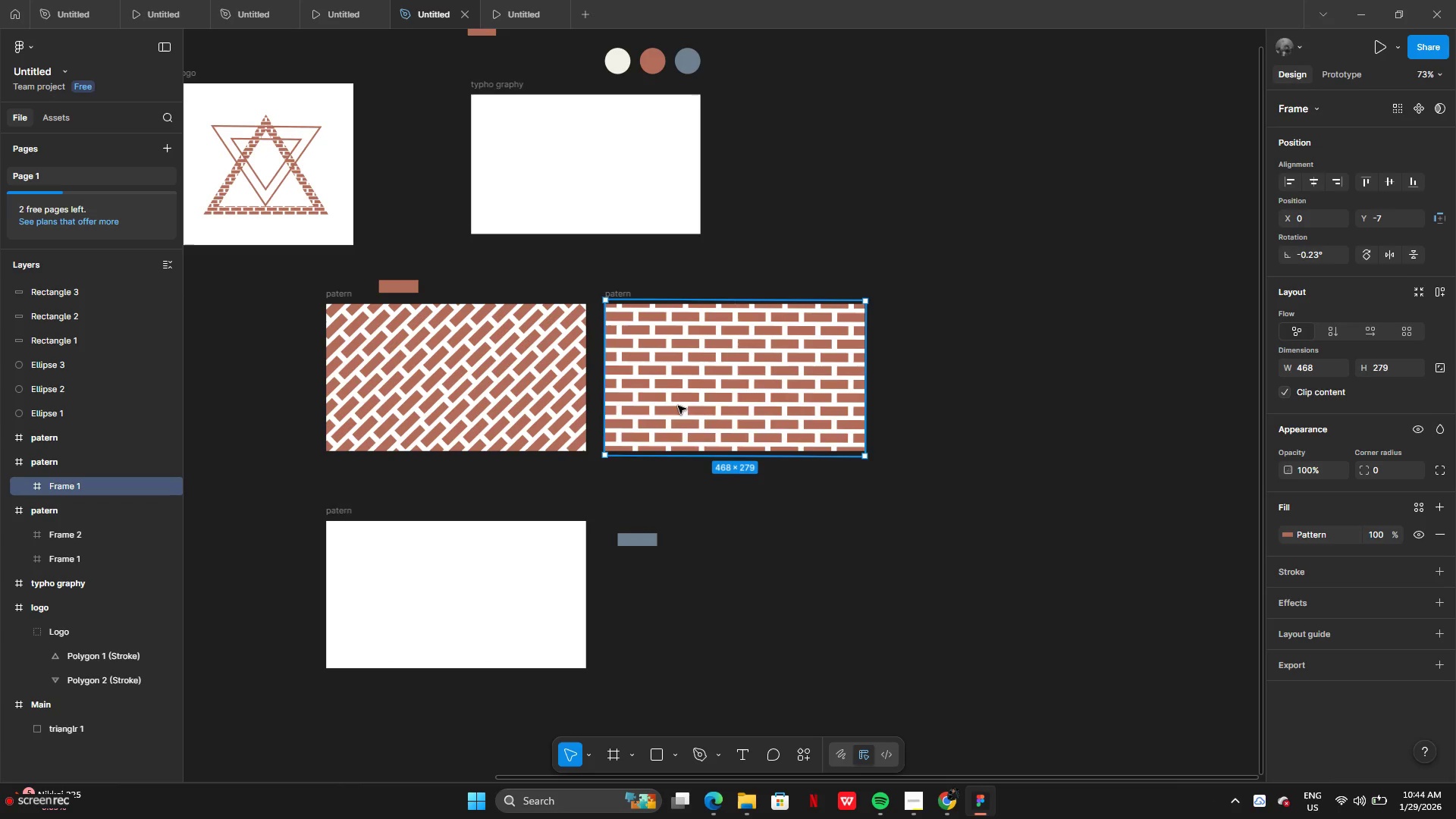 
left_click_drag(start_coordinate=[678, 406], to_coordinate=[865, 638])
 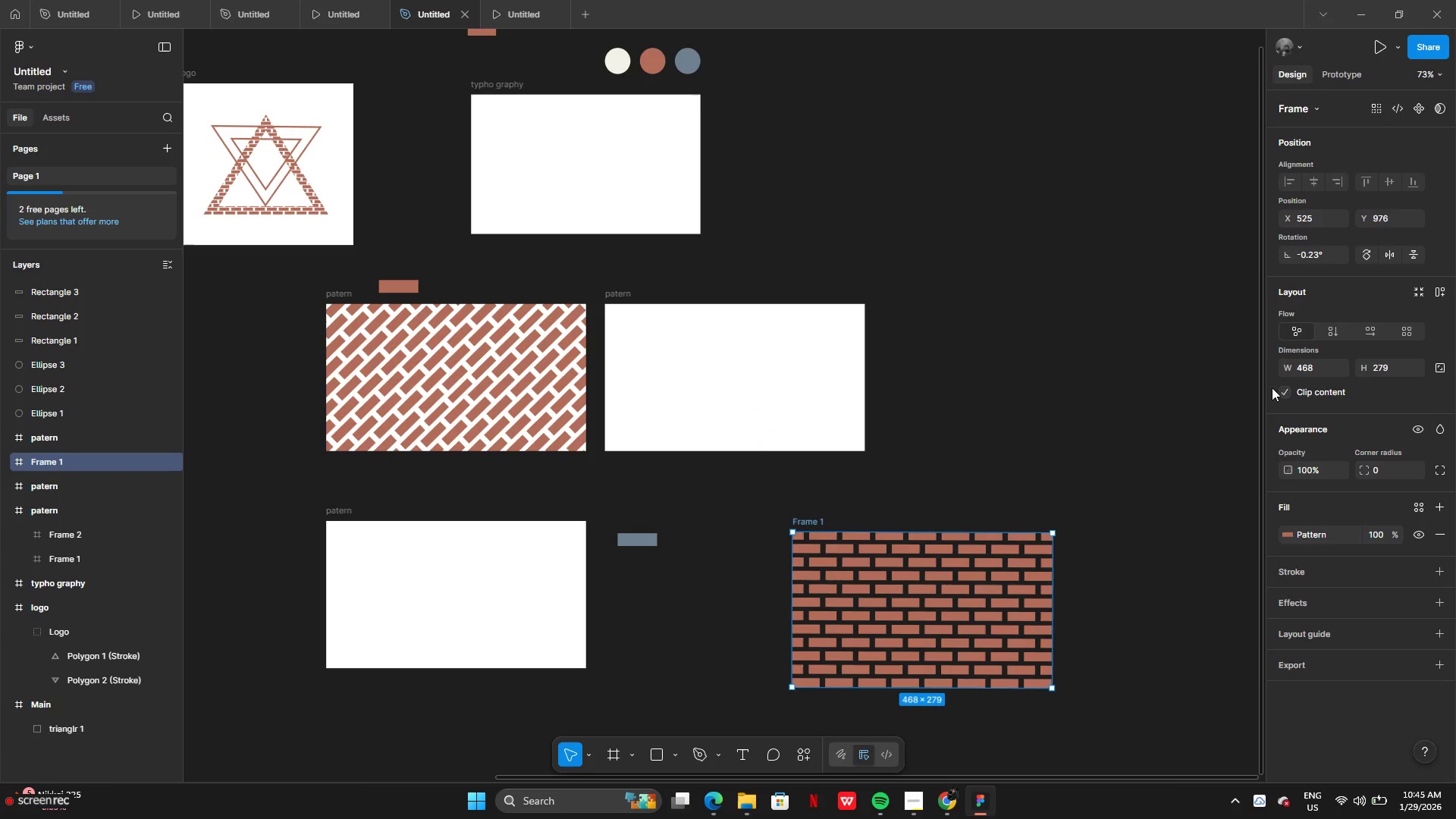 
left_click([1315, 367])
 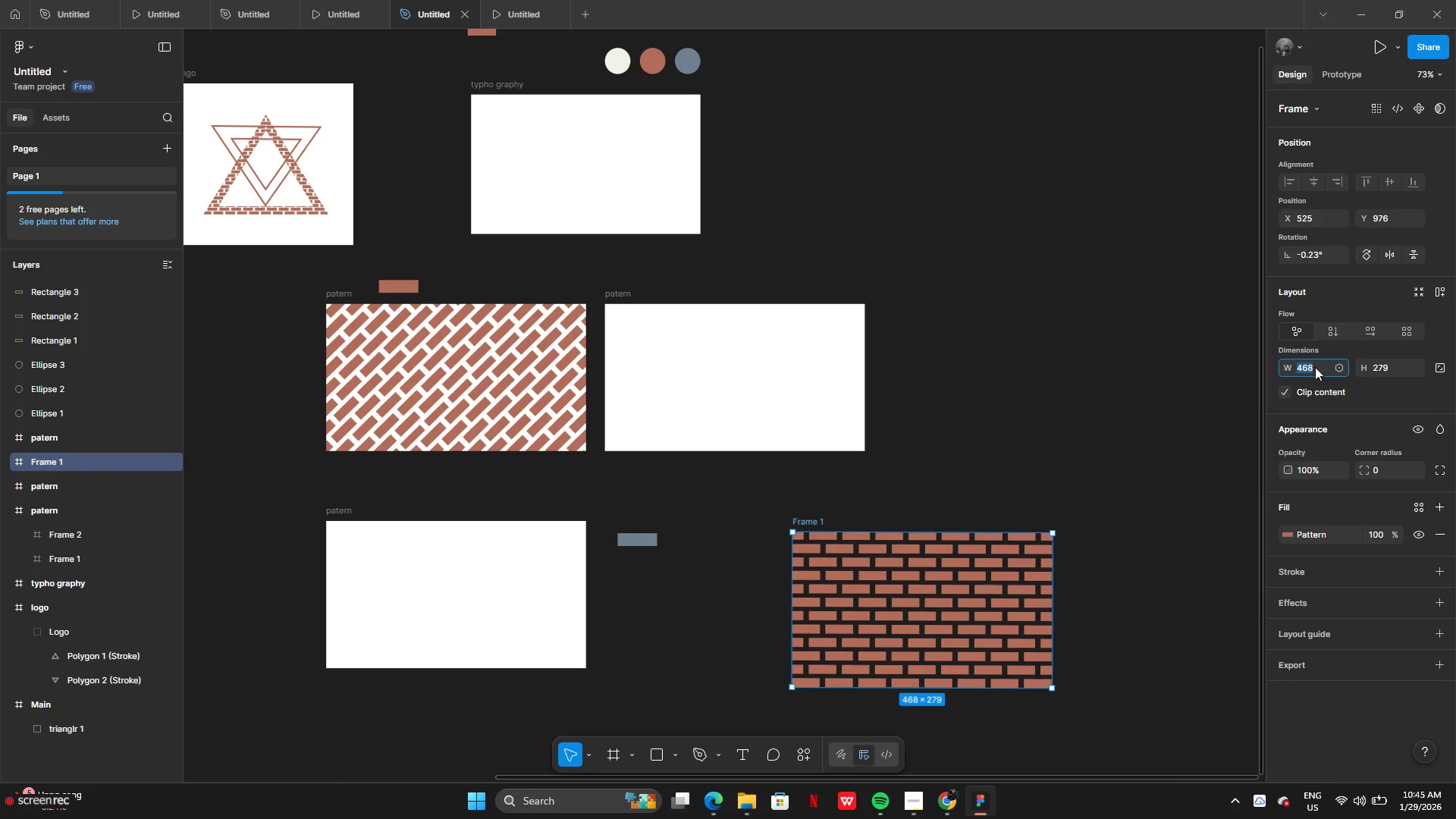 
key(Control+C)
 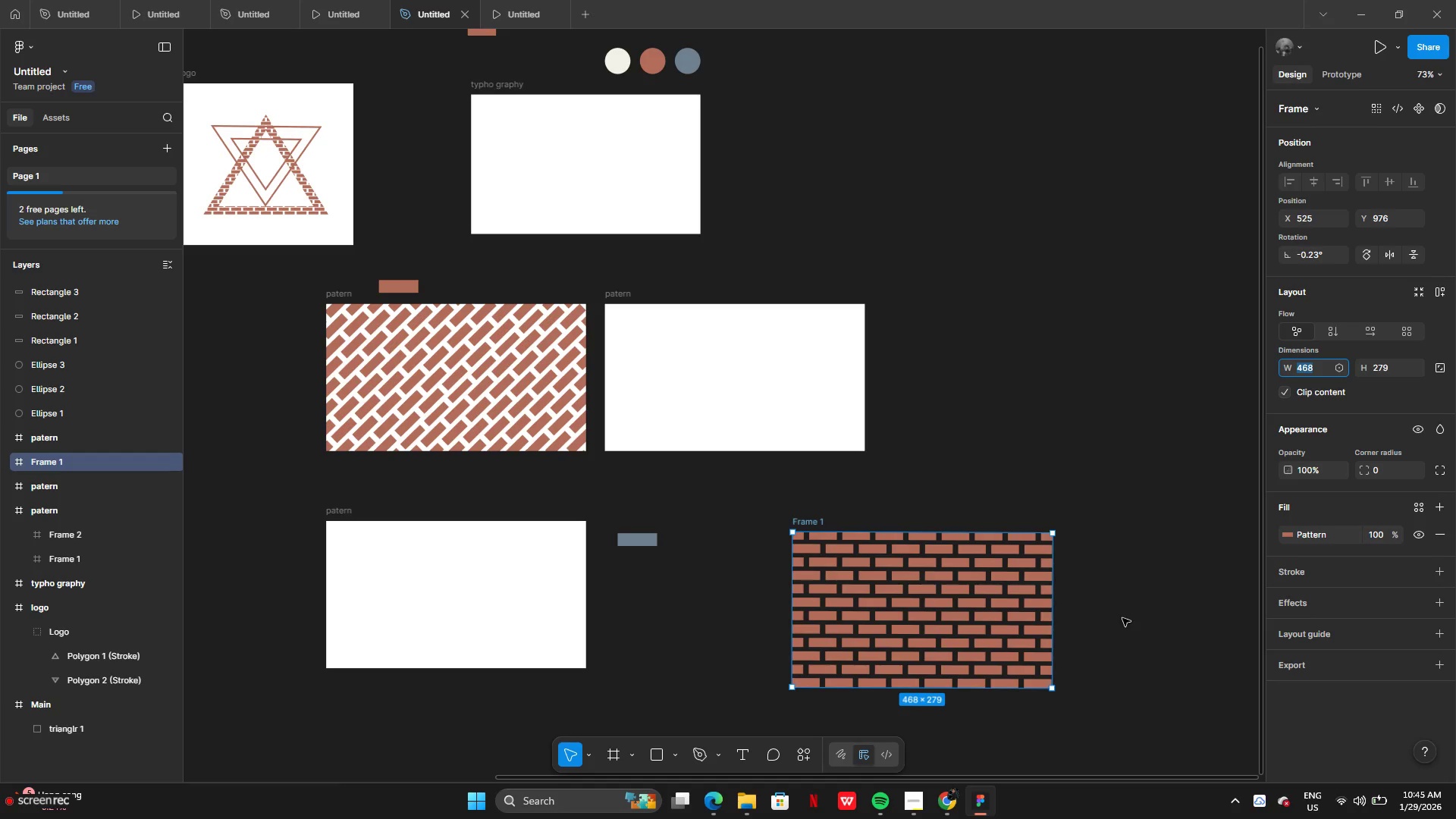 
key(Control+Z)
 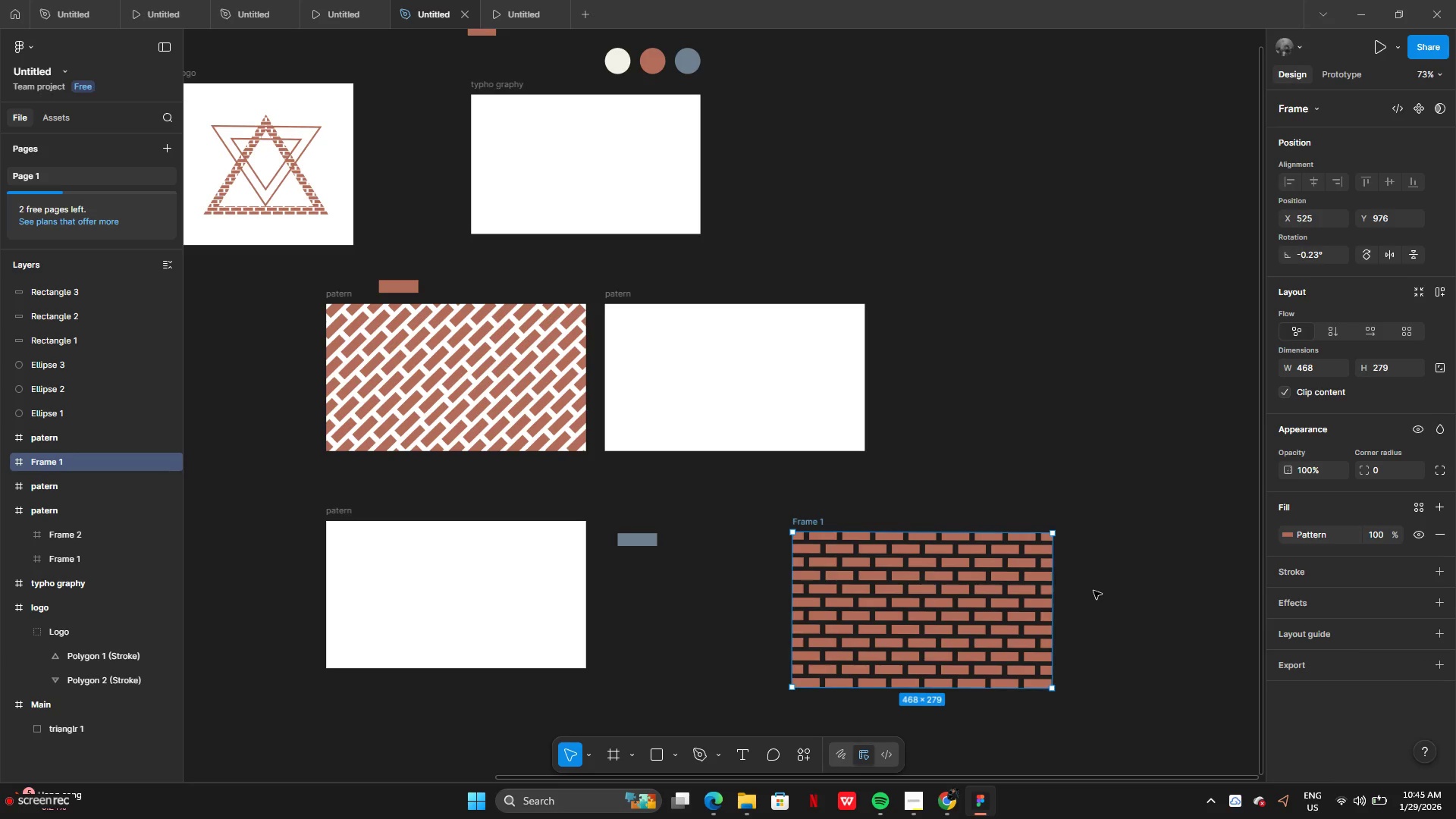 
key(Control+Z)
 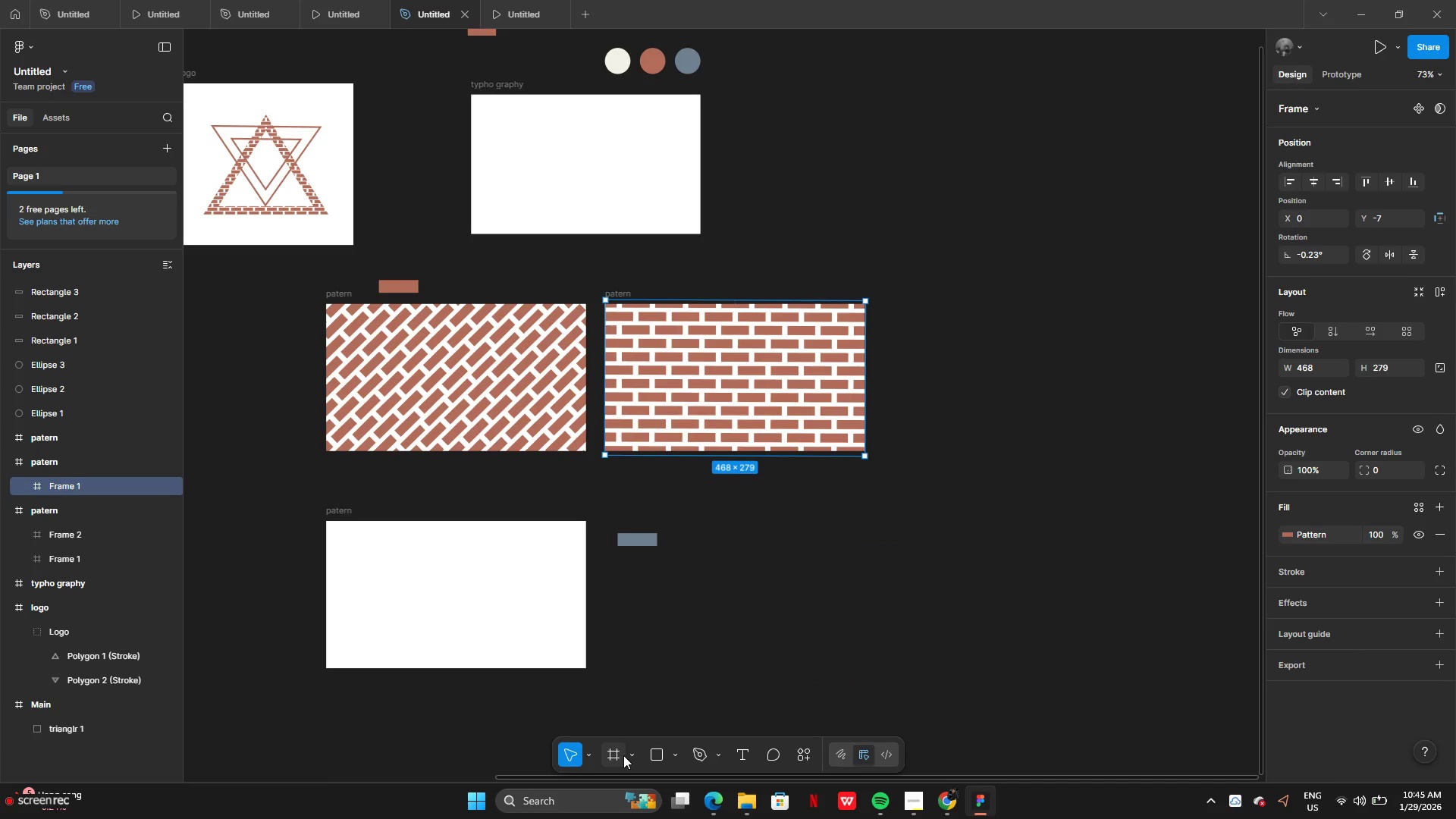 
left_click([744, 553])
 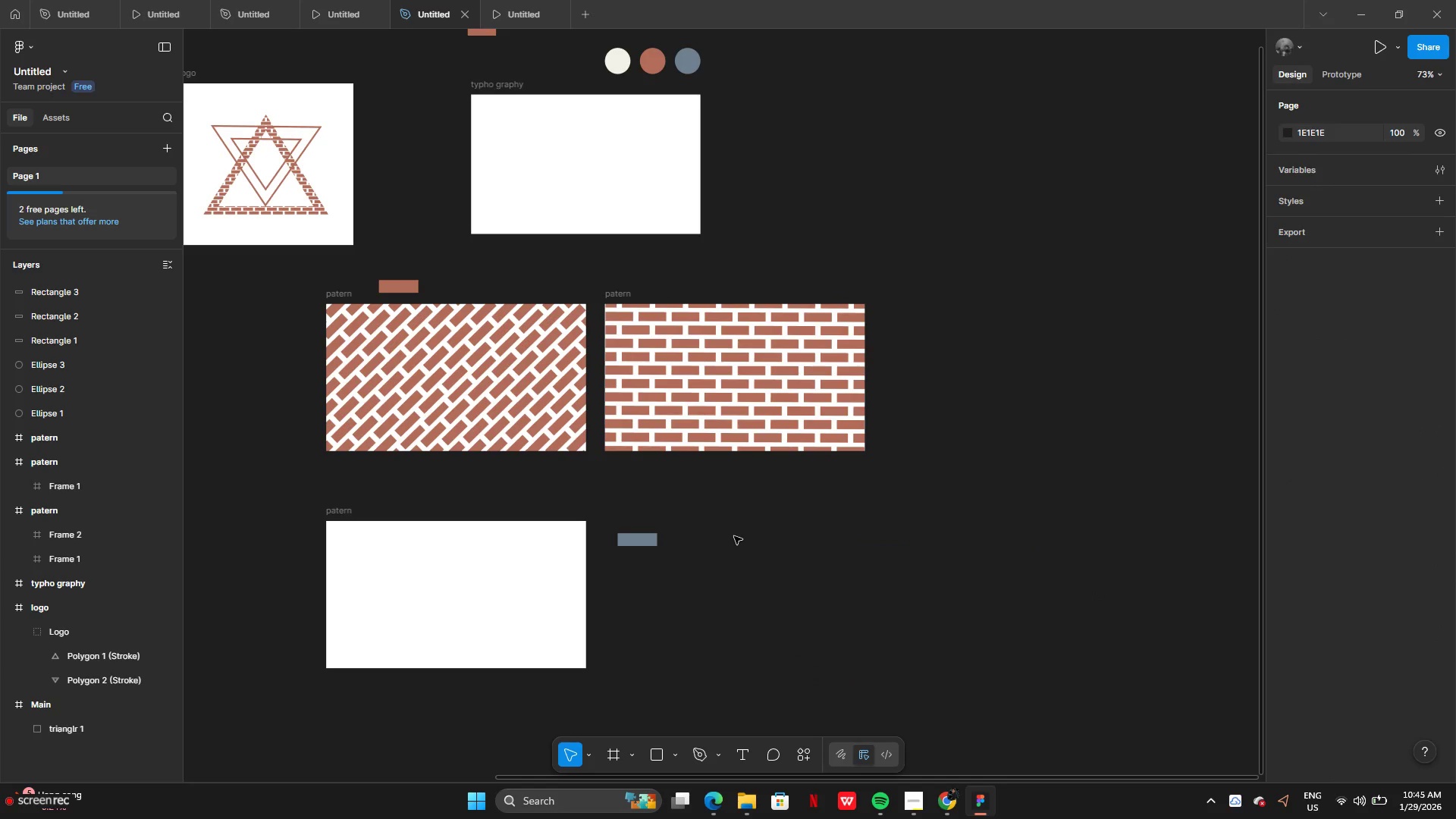 
left_click_drag(start_coordinate=[734, 536], to_coordinate=[974, 670])
 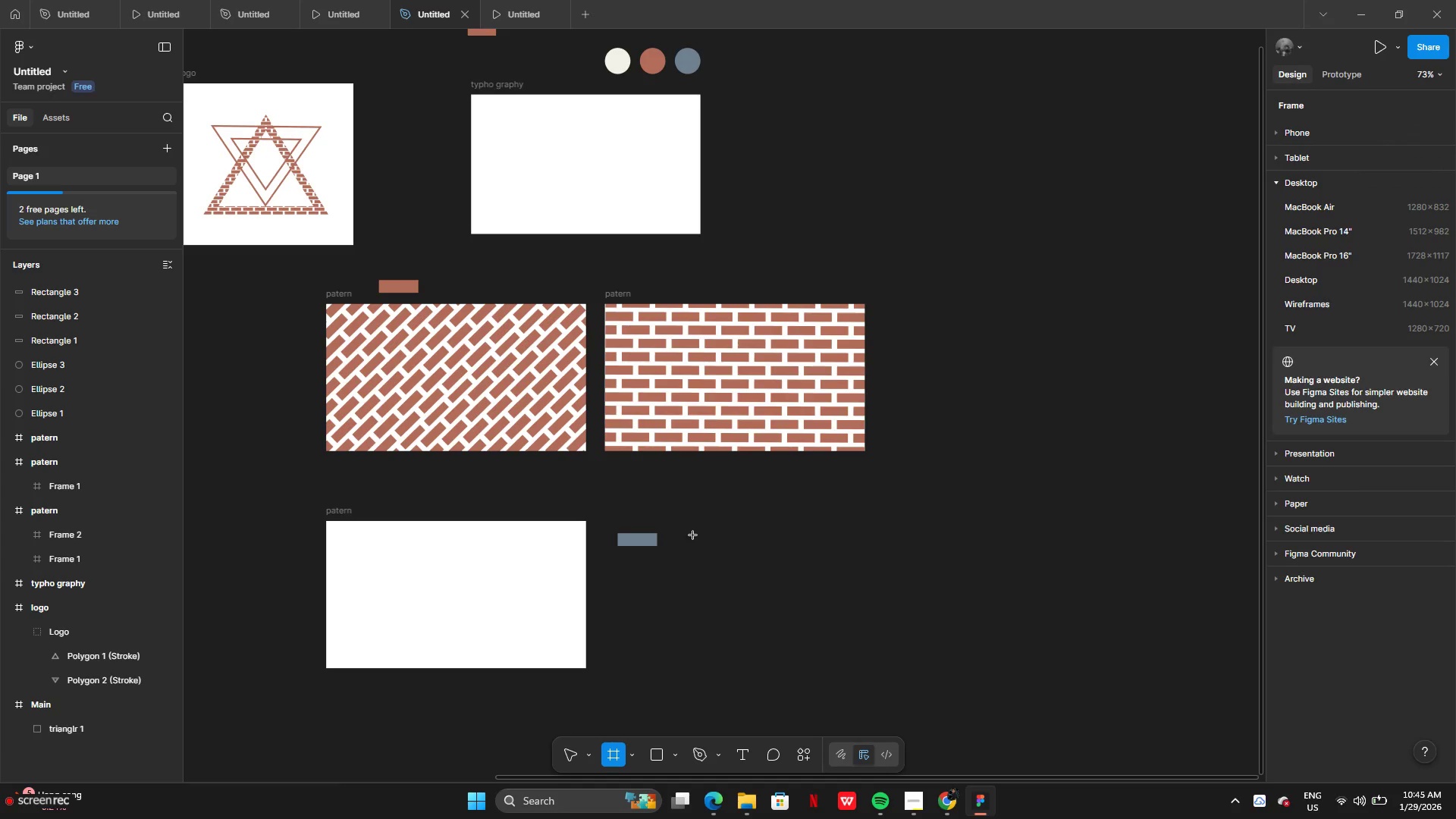 
left_click_drag(start_coordinate=[689, 522], to_coordinate=[932, 667])
 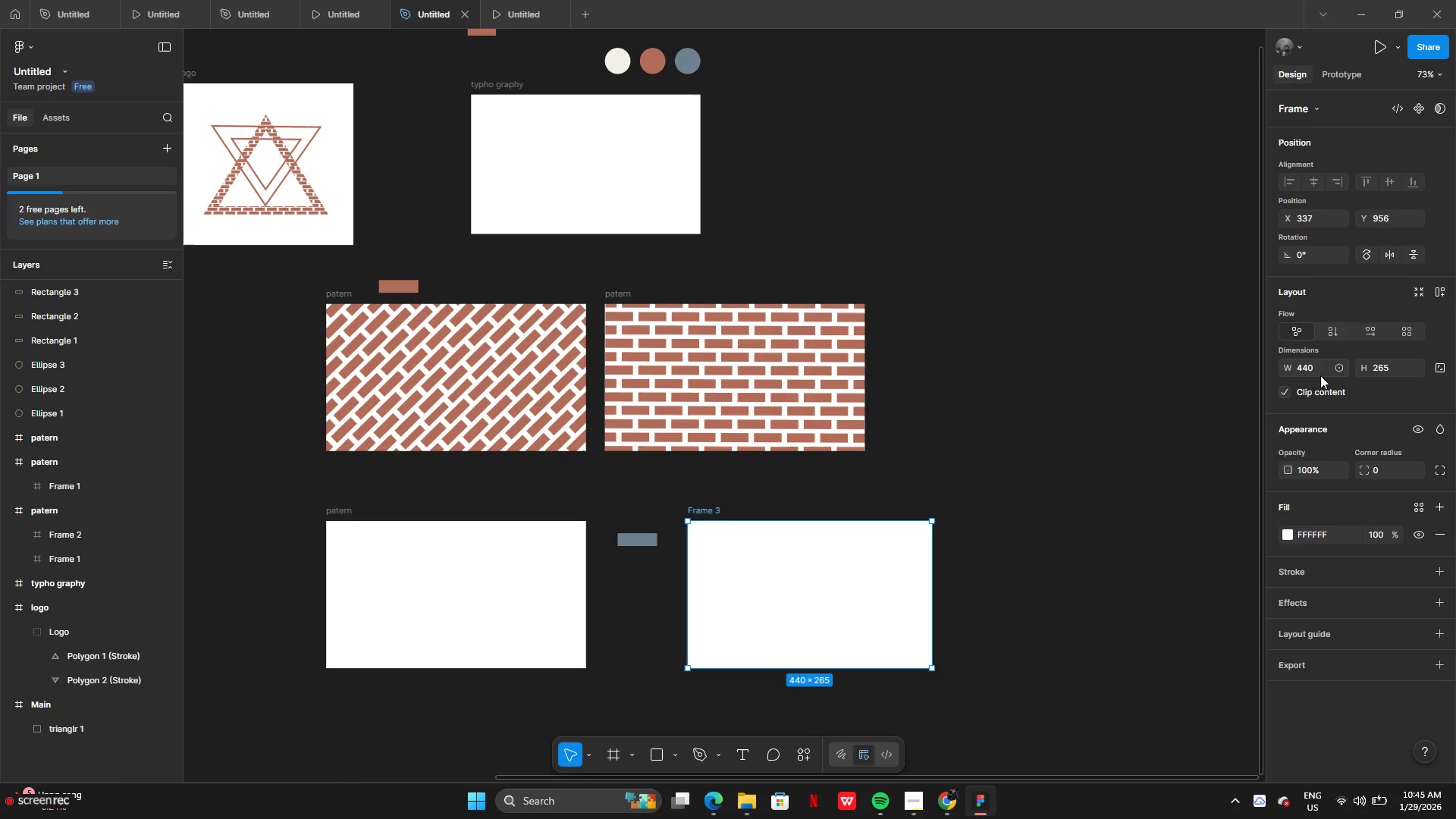 
left_click([1320, 375])
 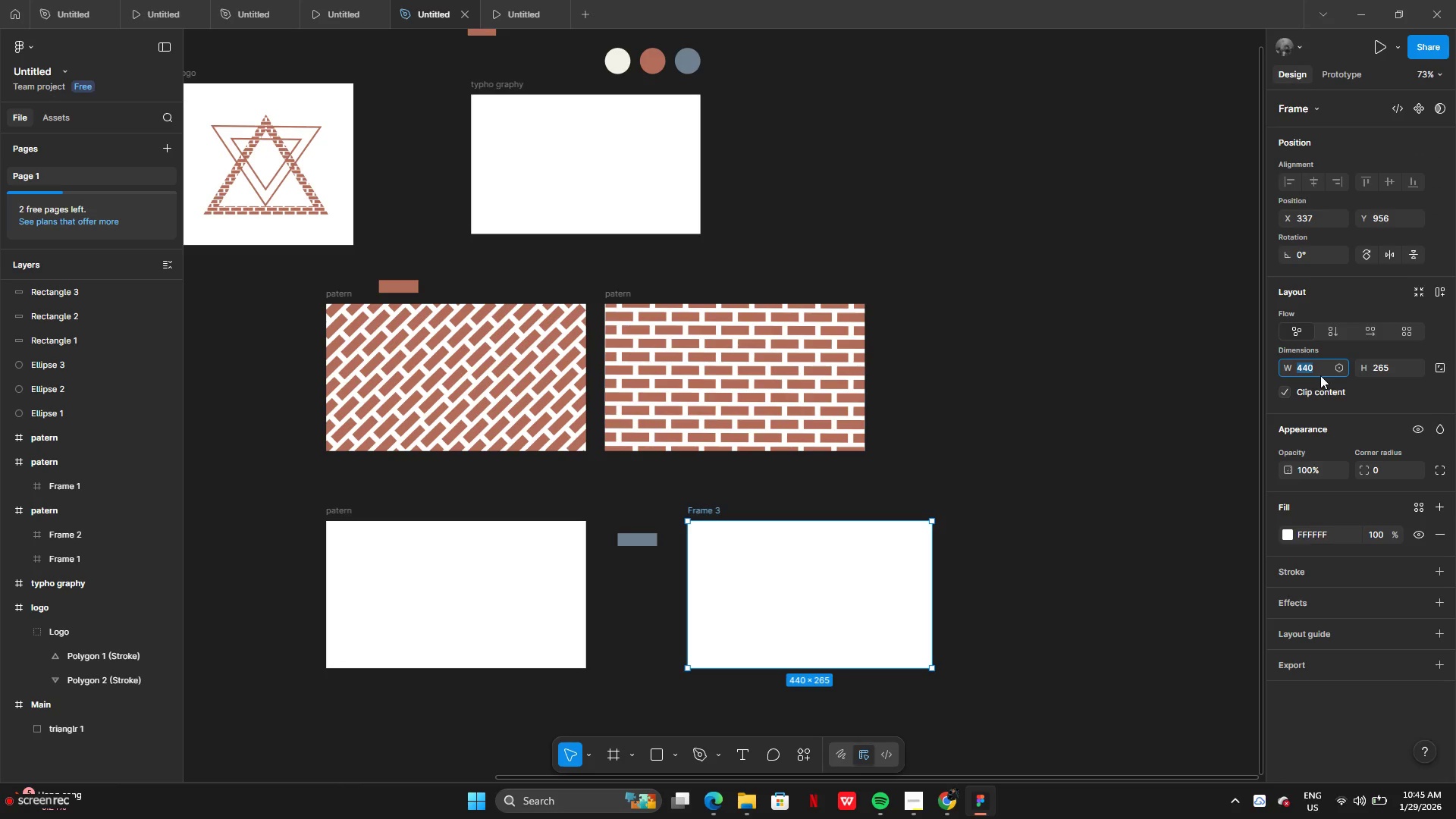 
key(Control+V)
 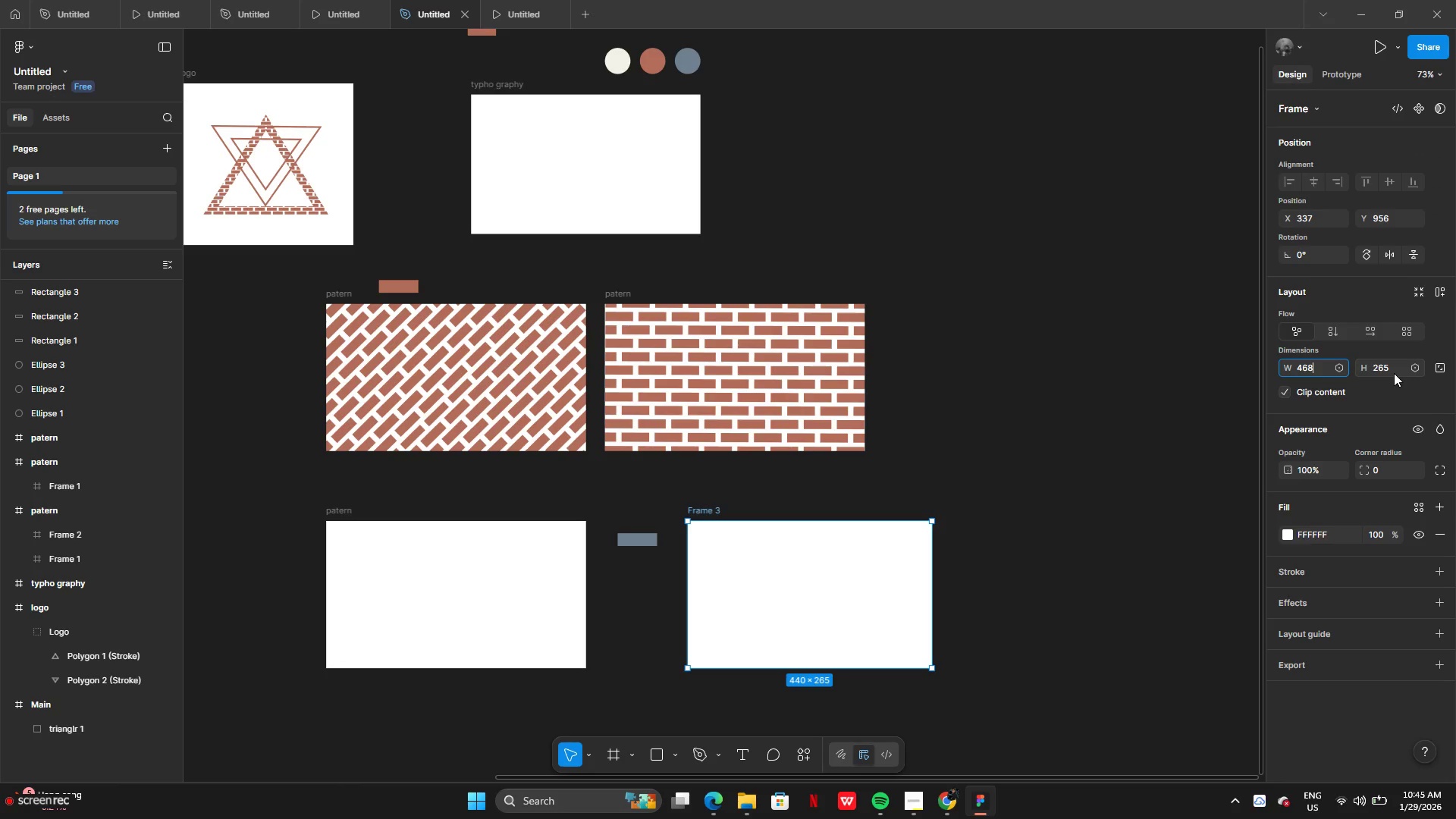 
left_click([1391, 373])
 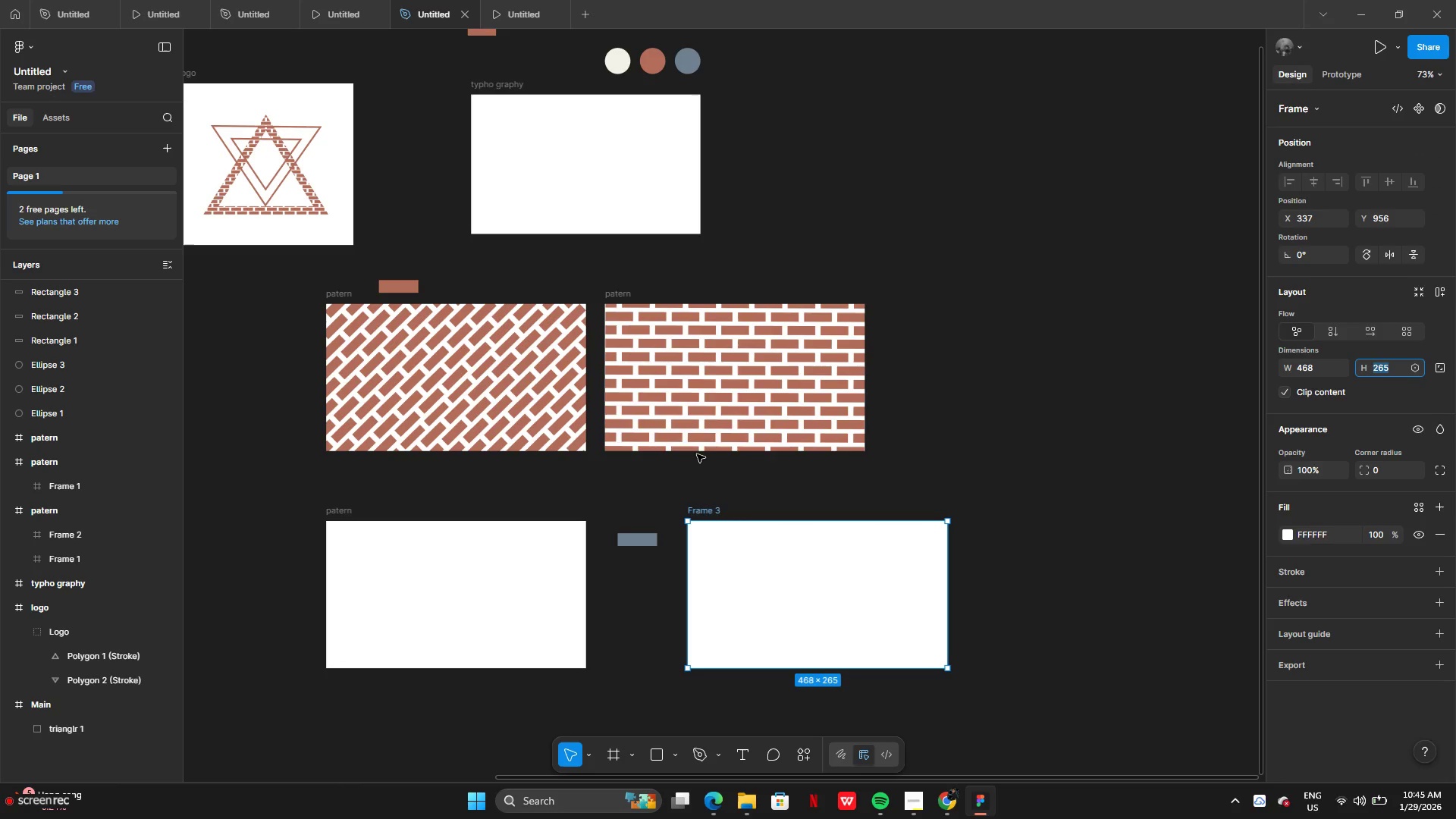 
left_click([757, 436])
 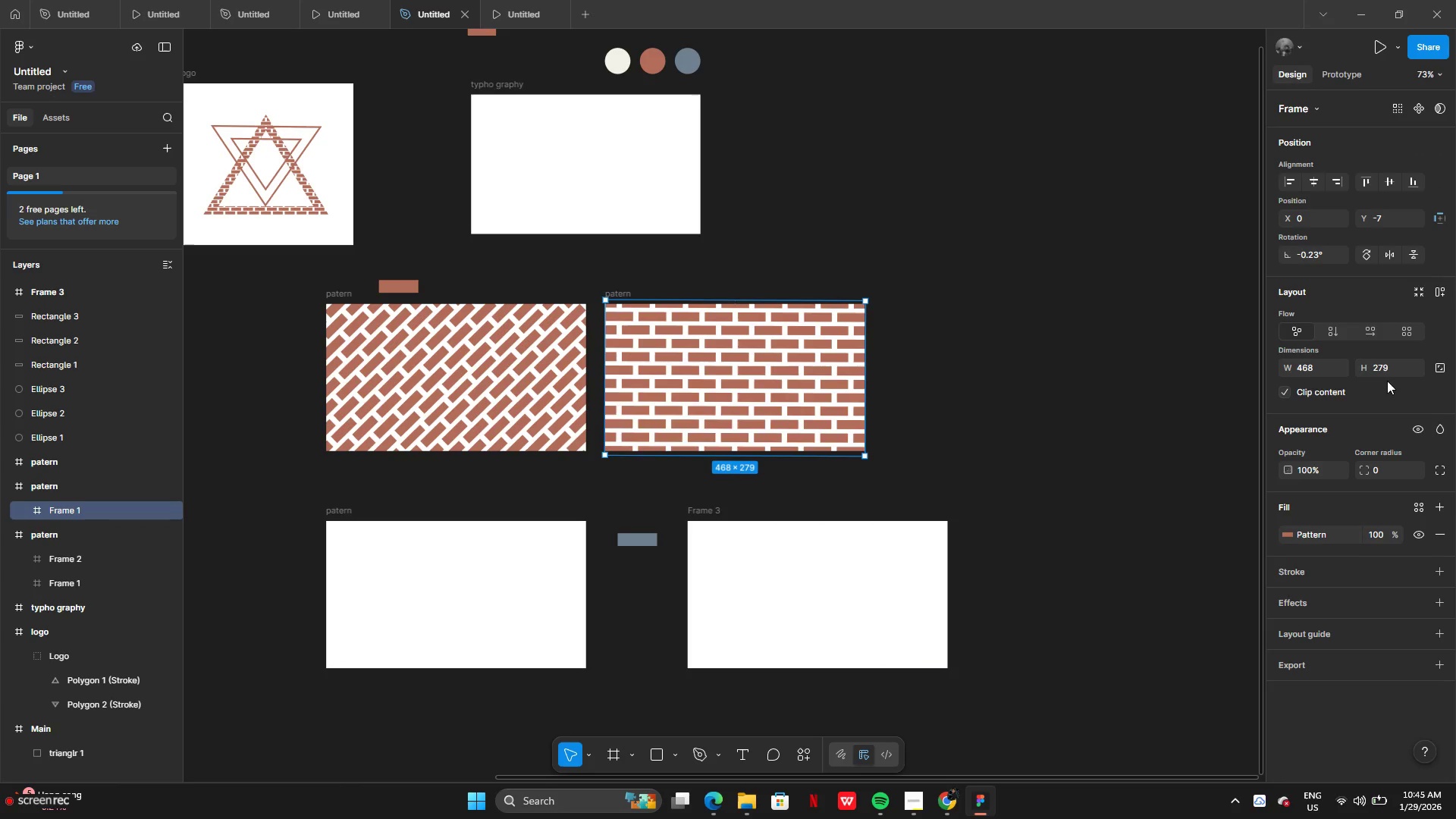 
left_click([1389, 369])
 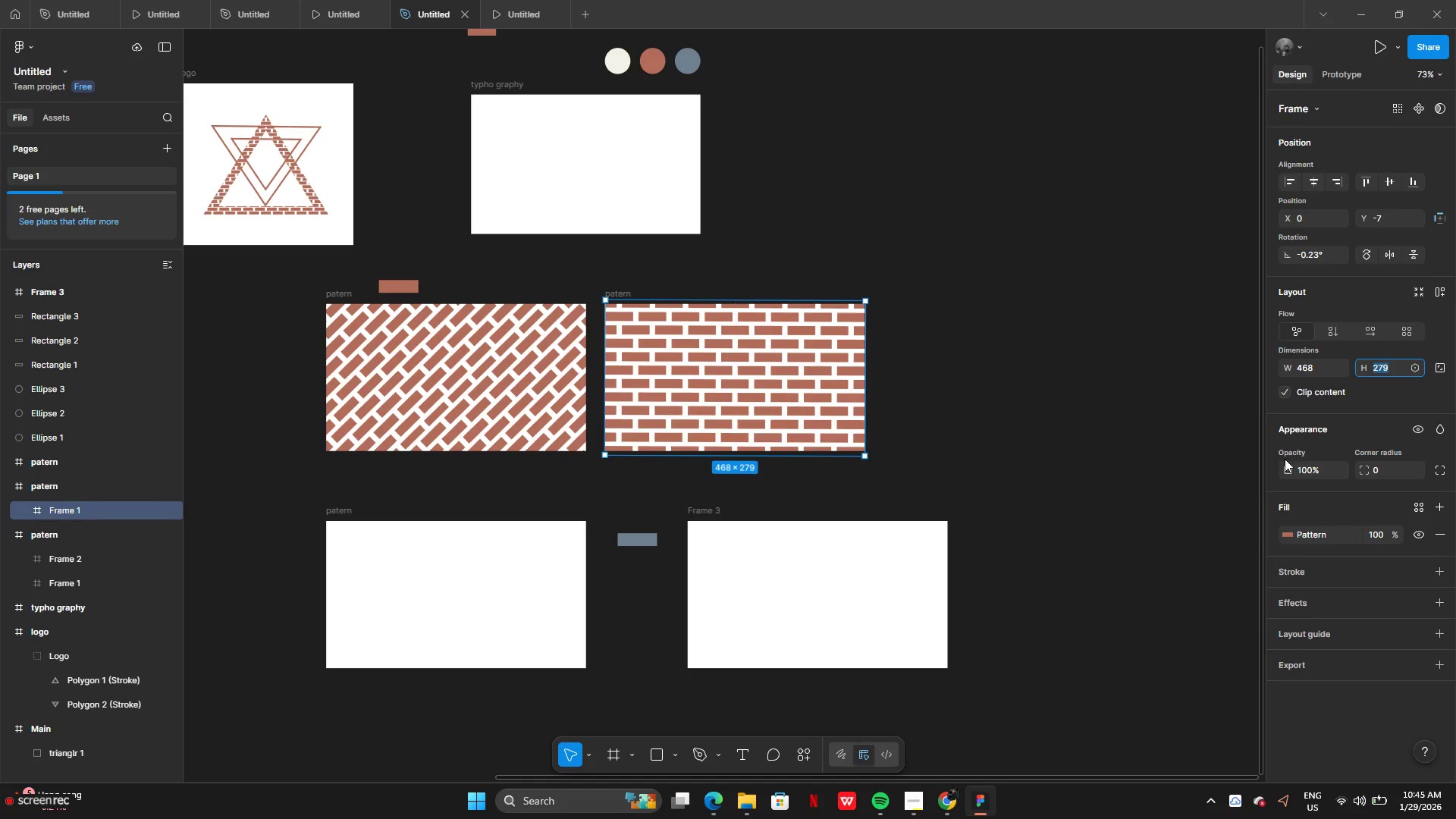 
left_click([861, 614])
 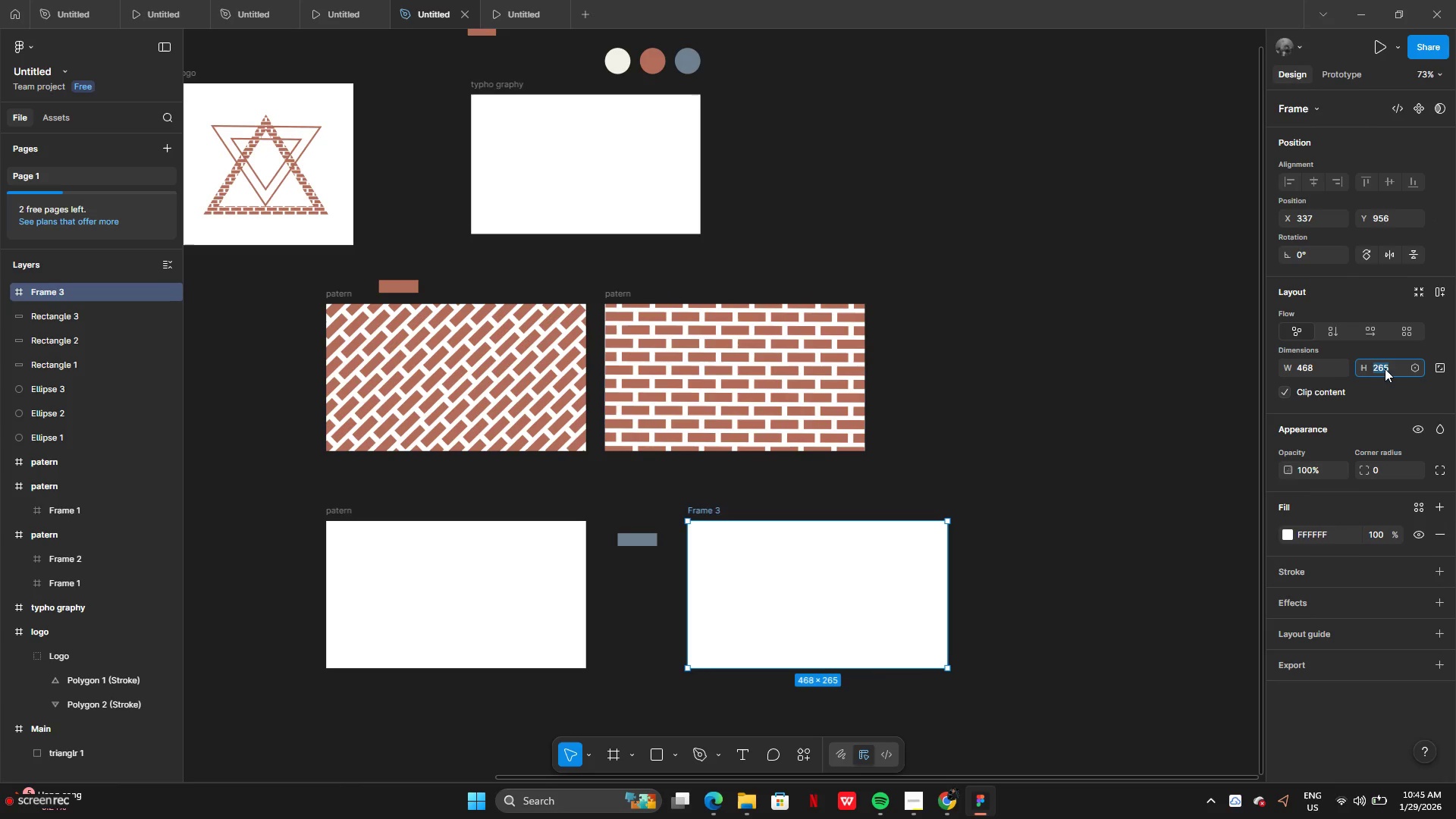 
left_click([1390, 368])
 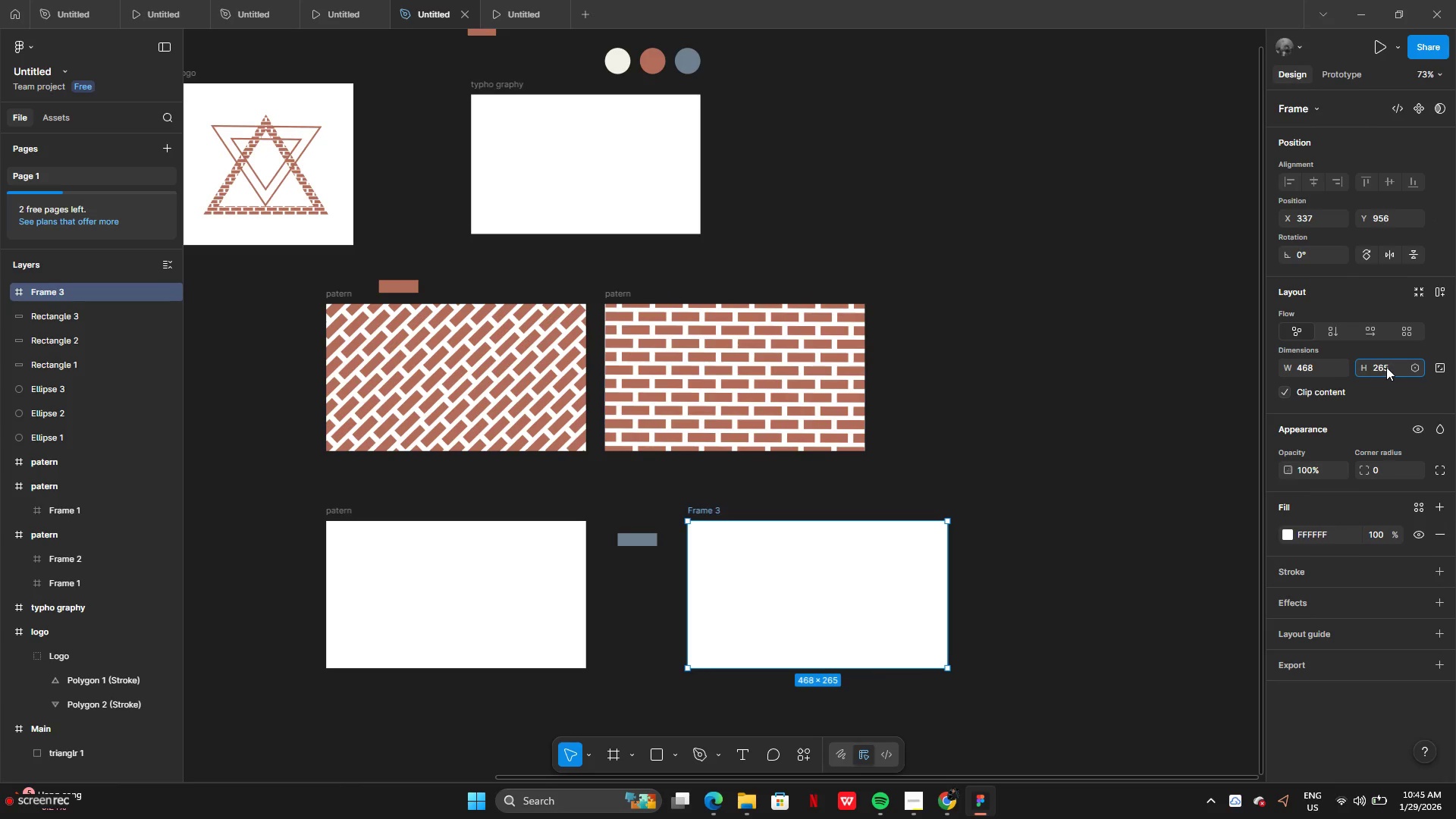 
key(Backspace)
key(Backspace)
type(79)
 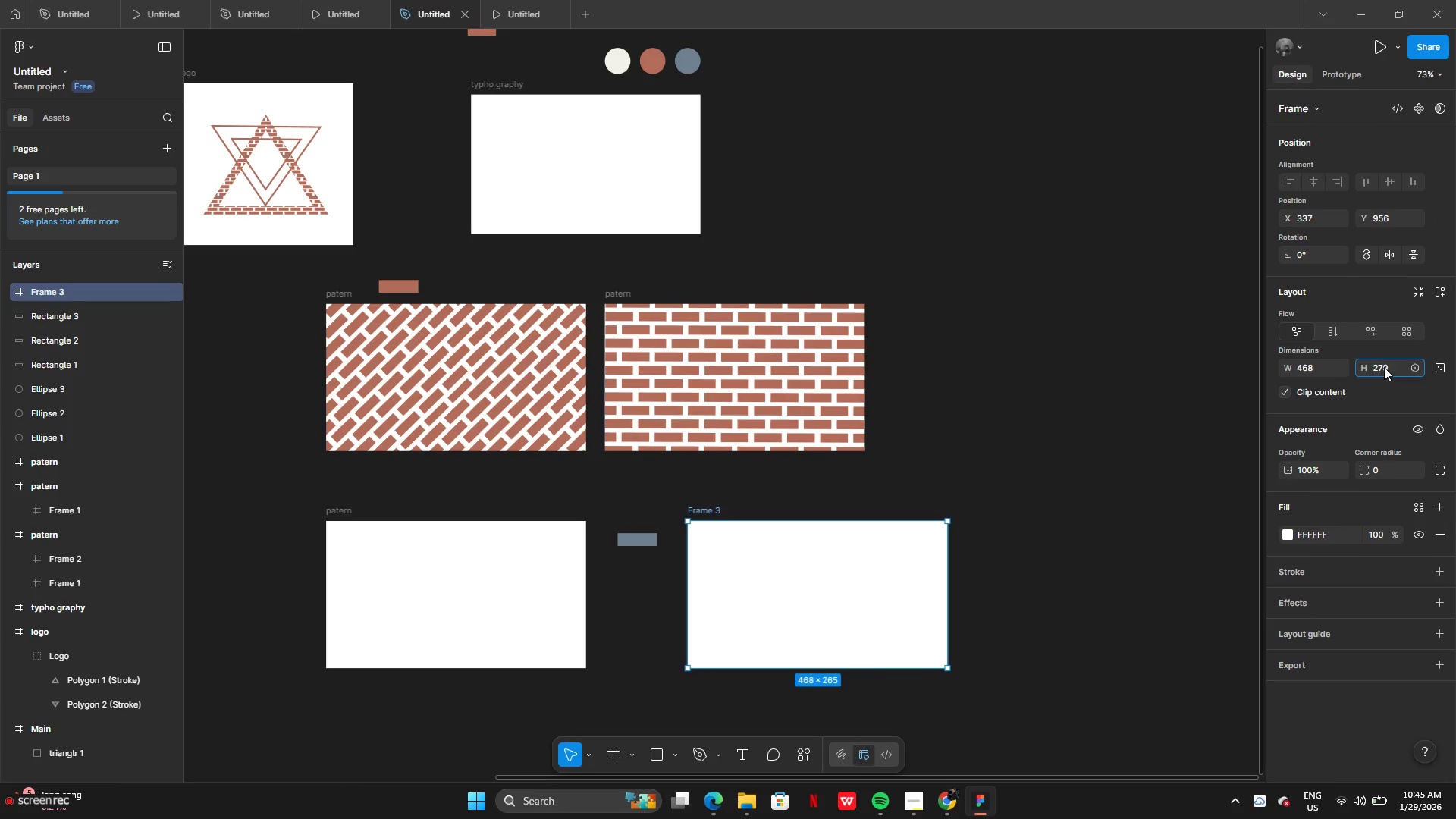 
key(Enter)
 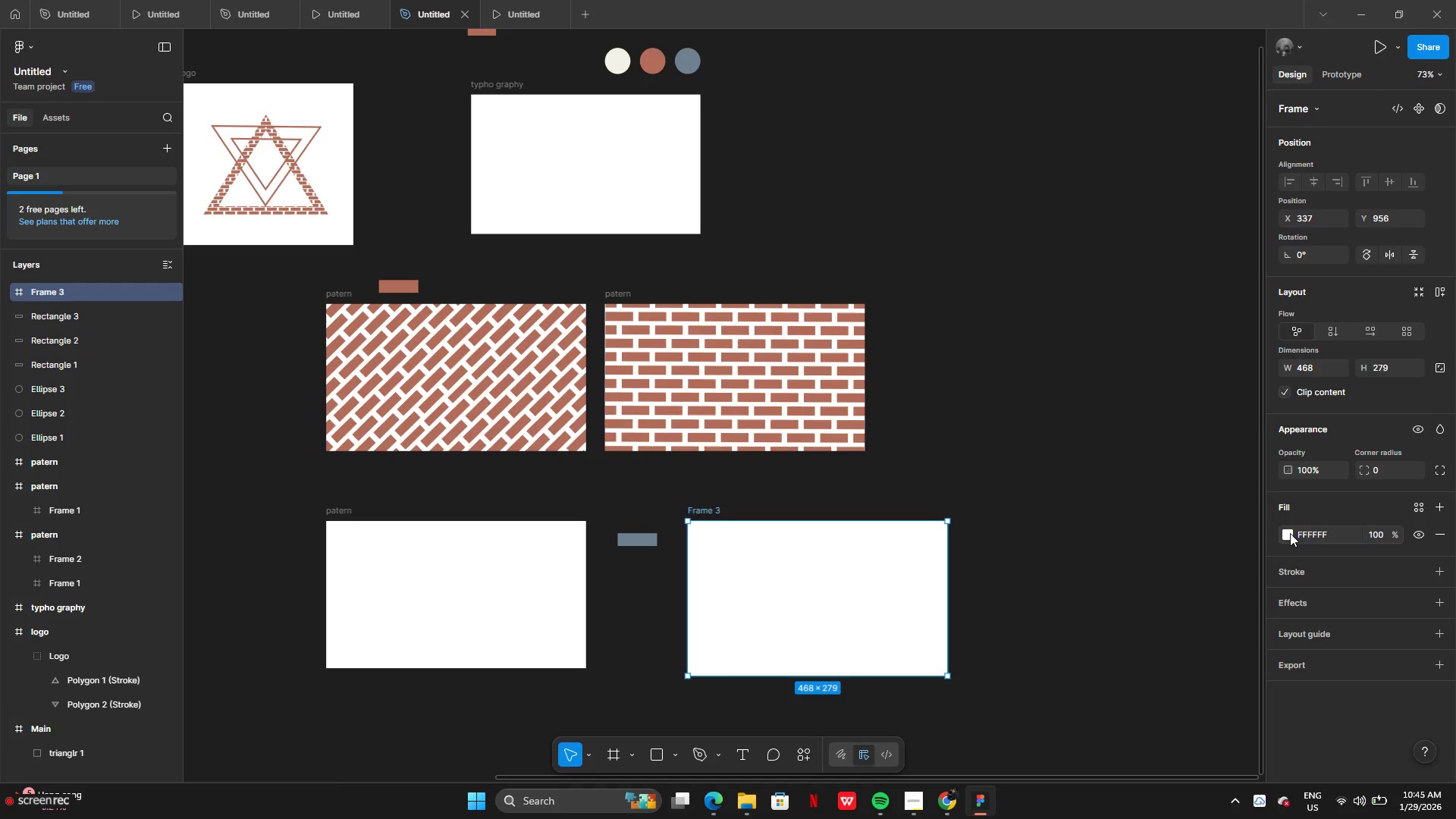 
left_click([1147, 443])
 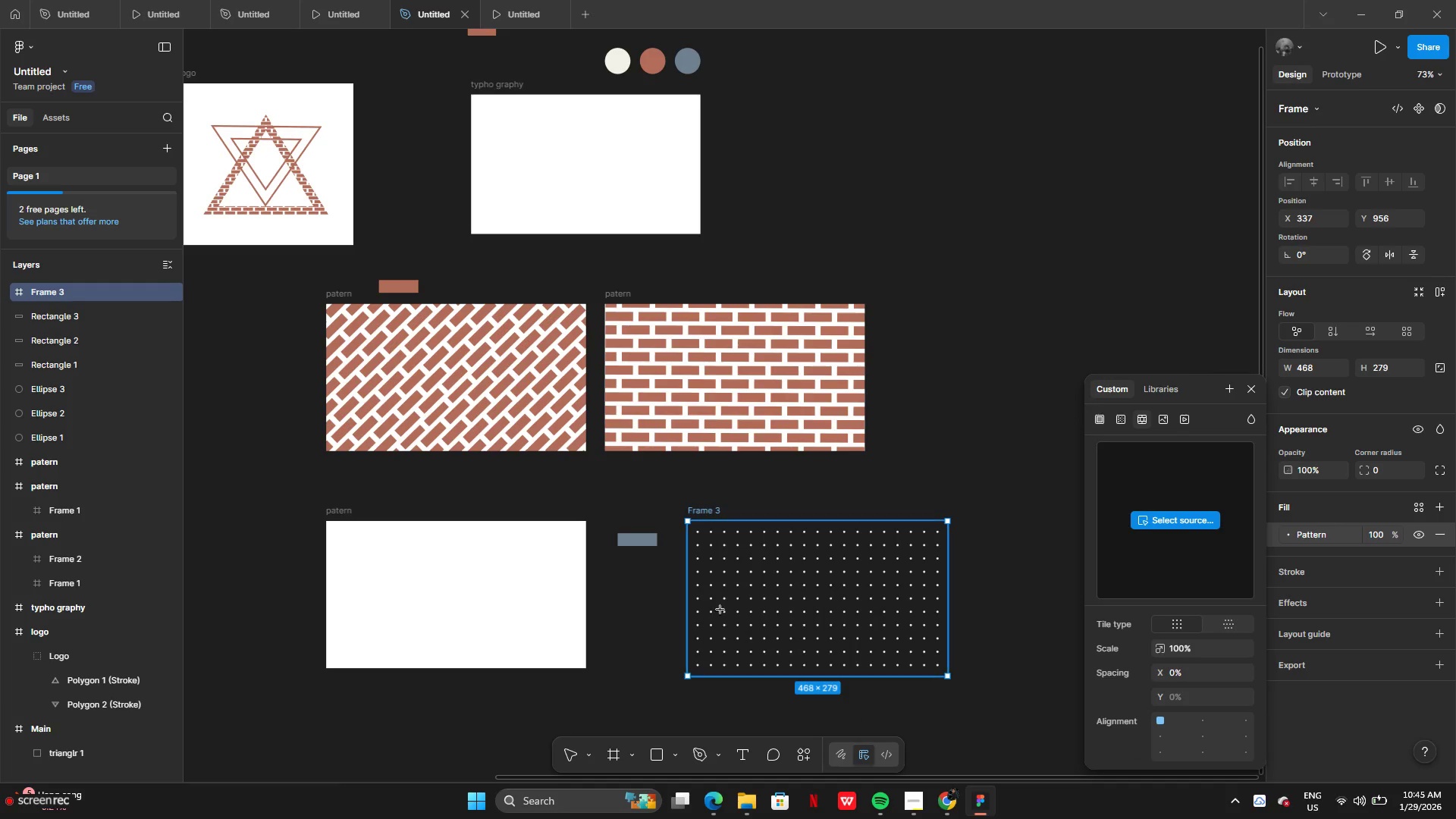 
left_click([626, 542])
 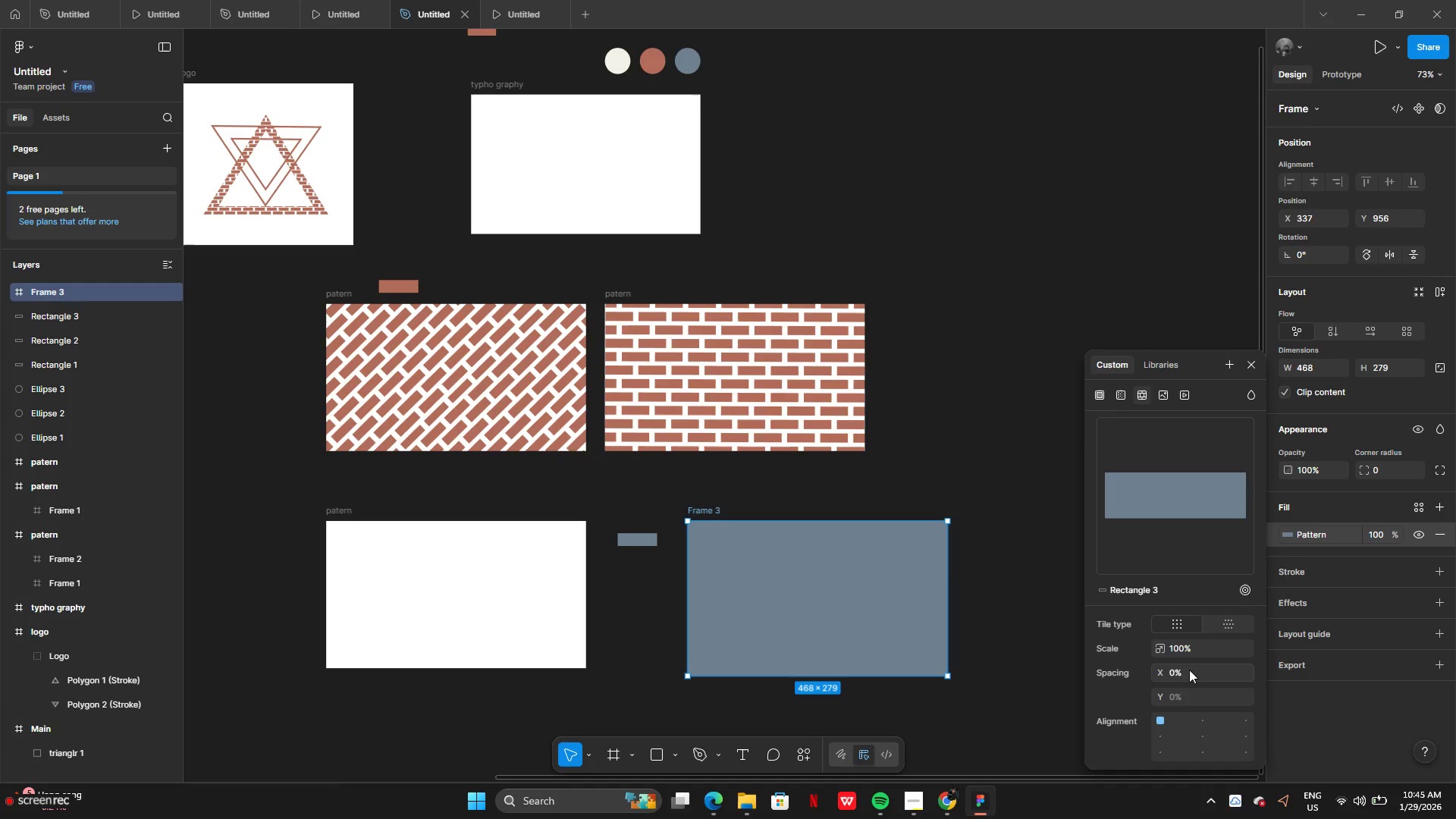 
left_click([1173, 676])
 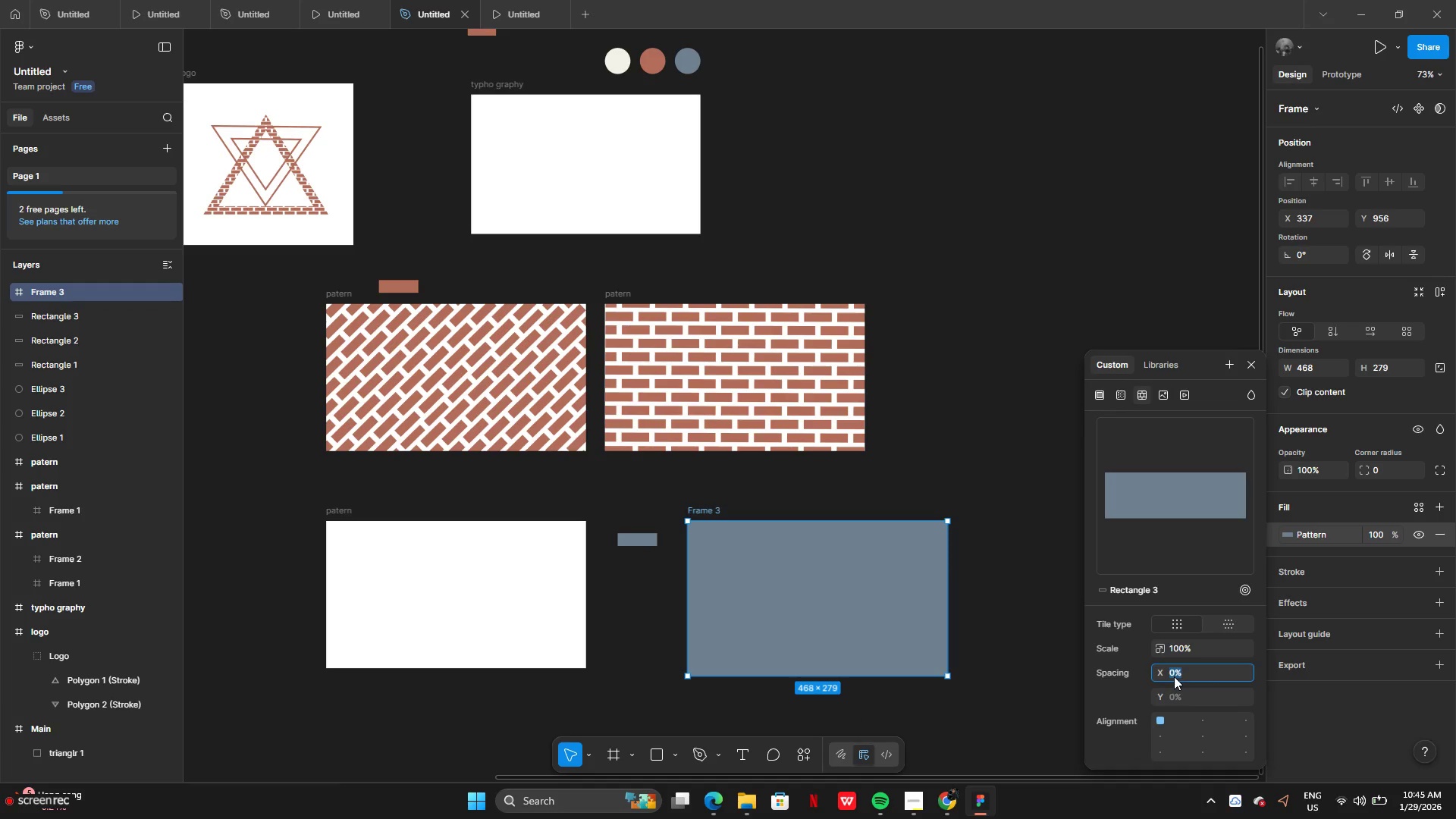 
left_click([1174, 676])
 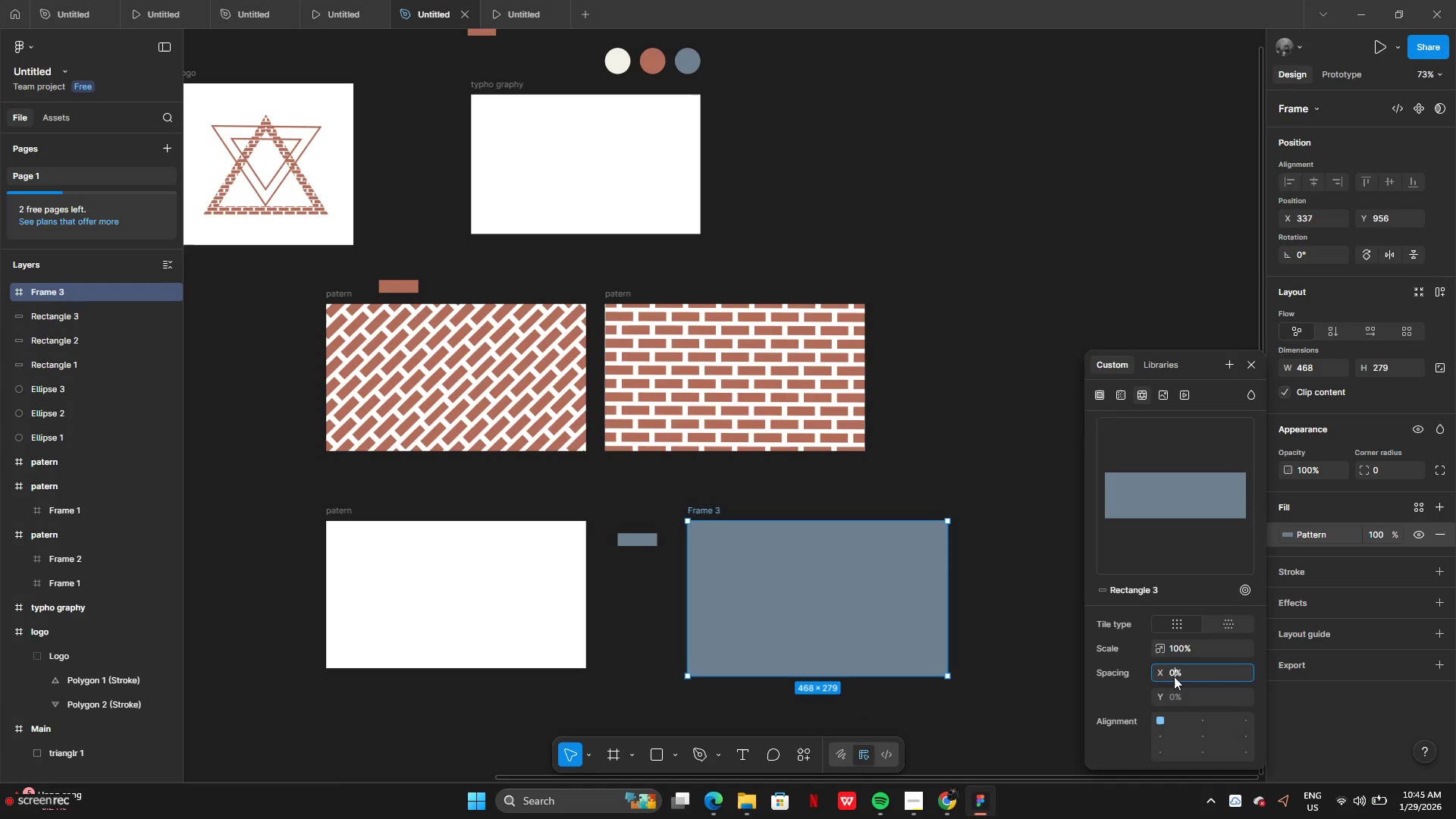 
key(Backspace)
type(30)
 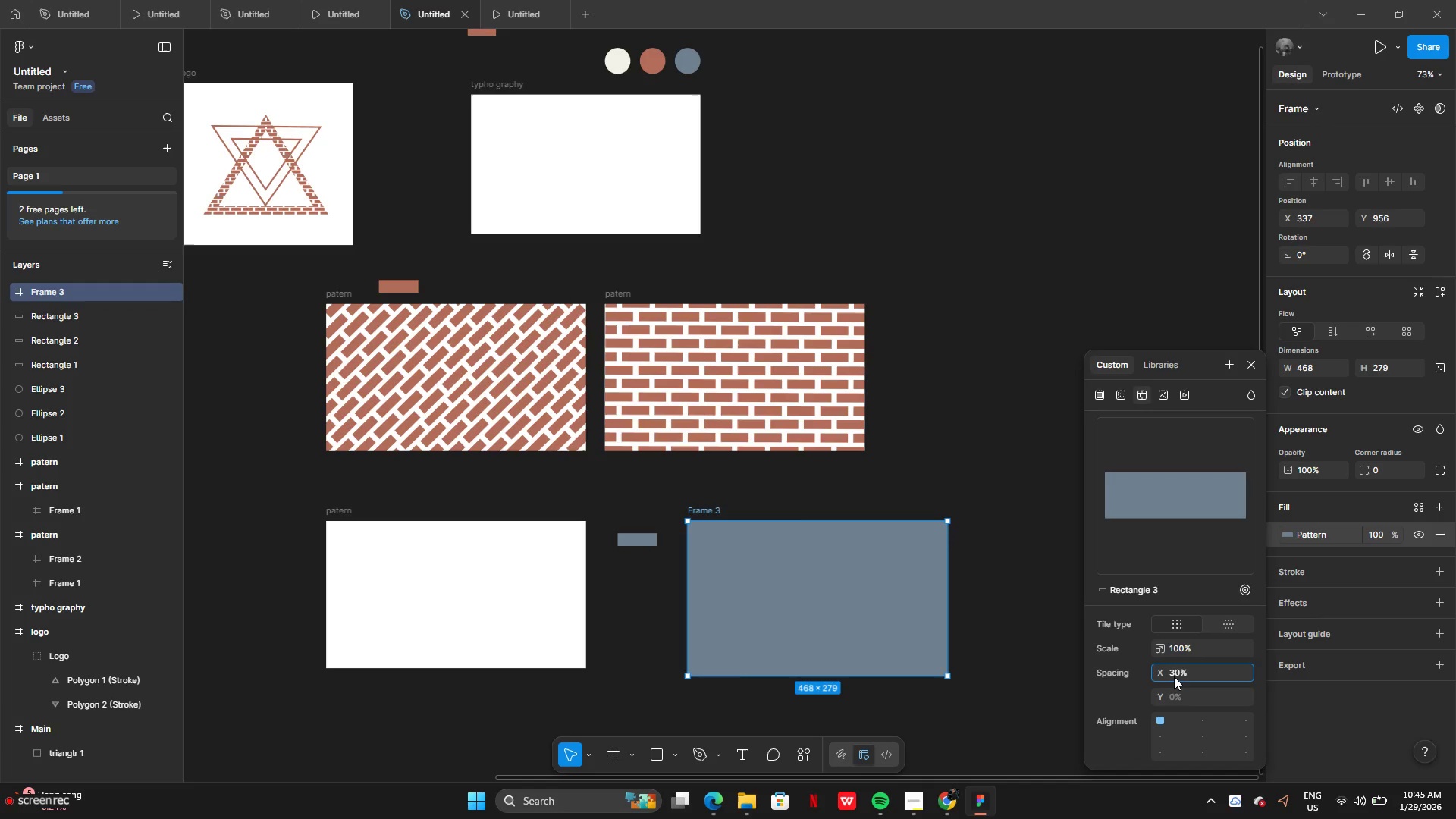 
key(Enter)
 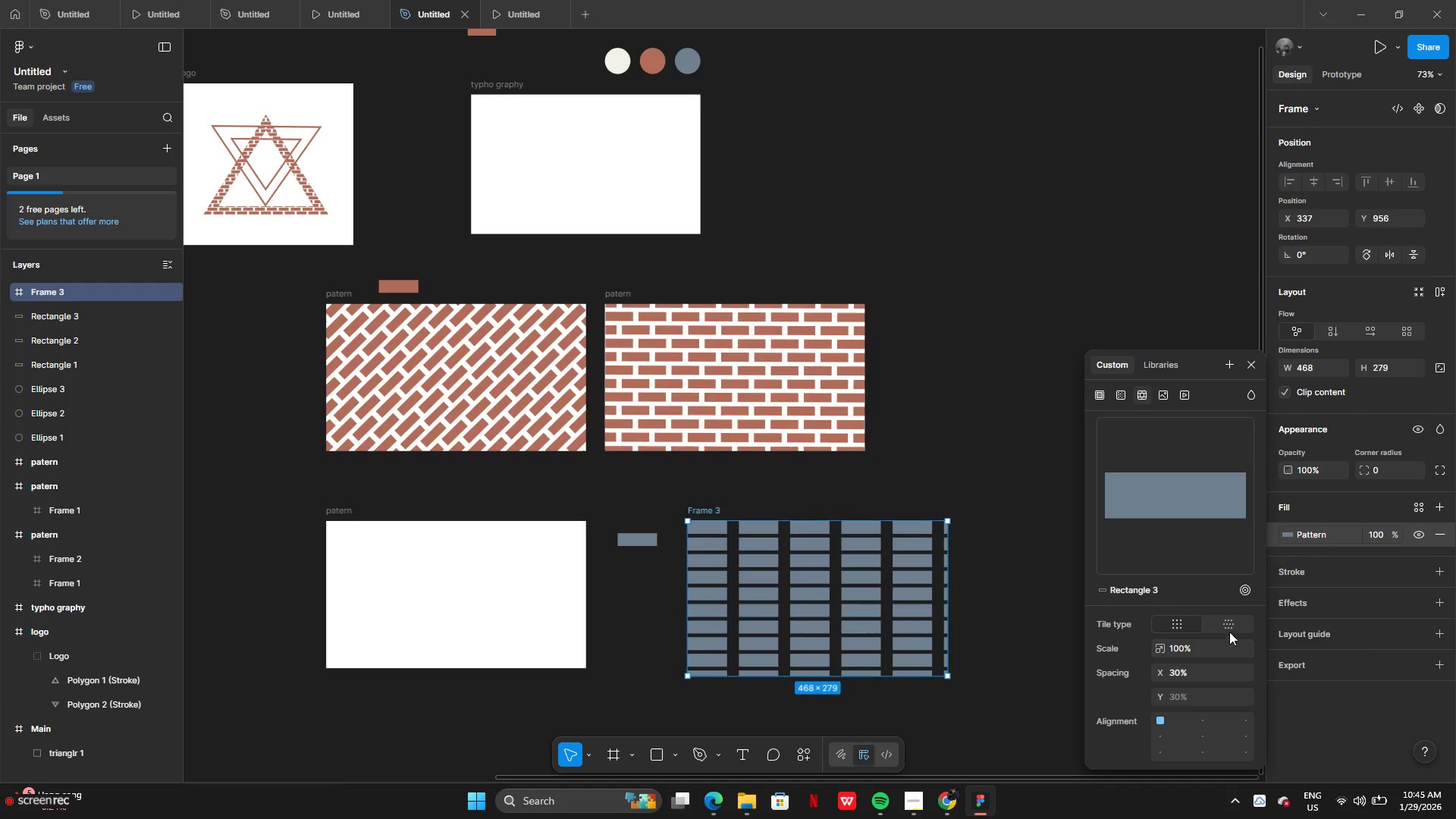 
left_click([1238, 627])
 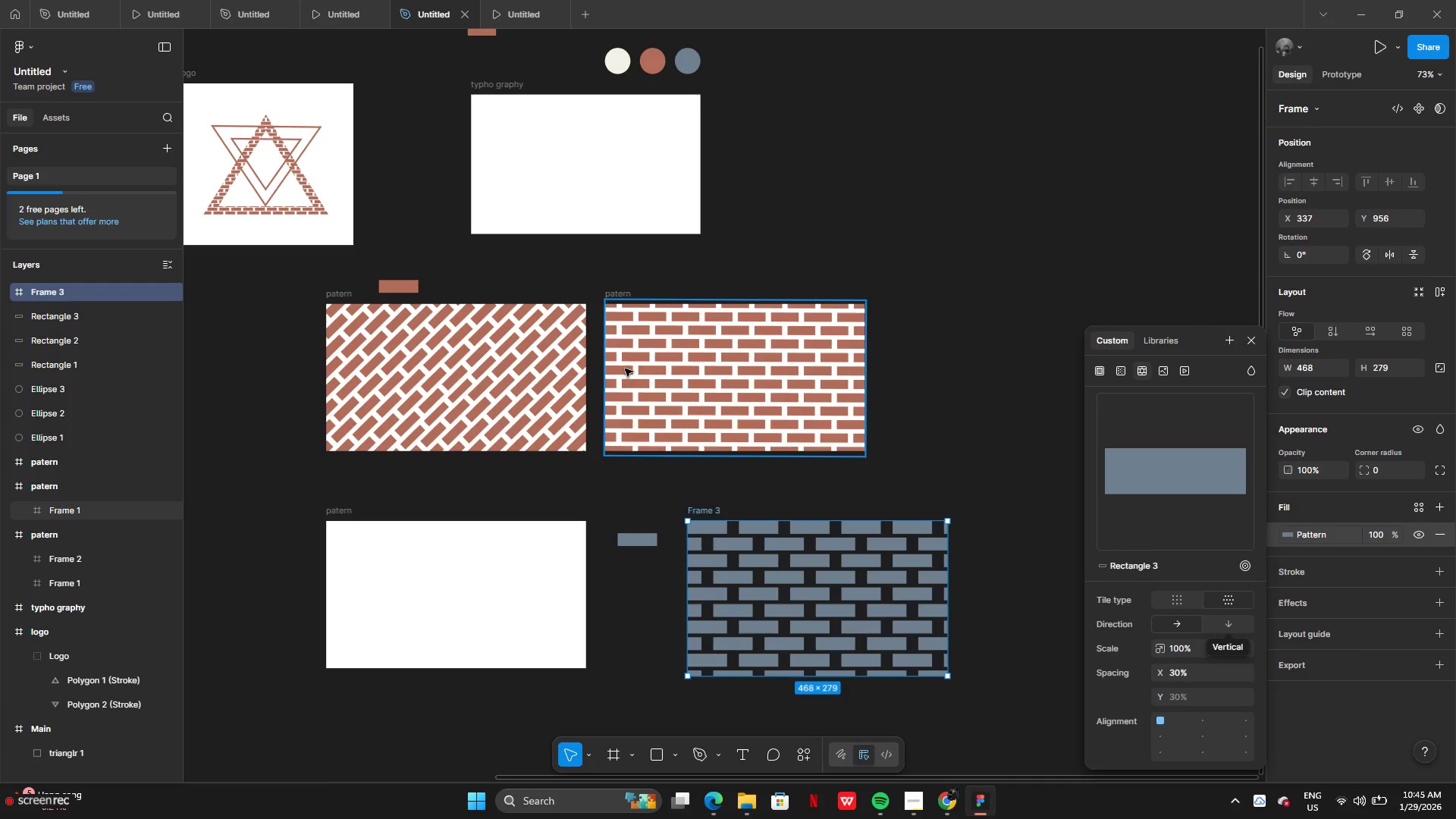 
left_click([739, 395])
 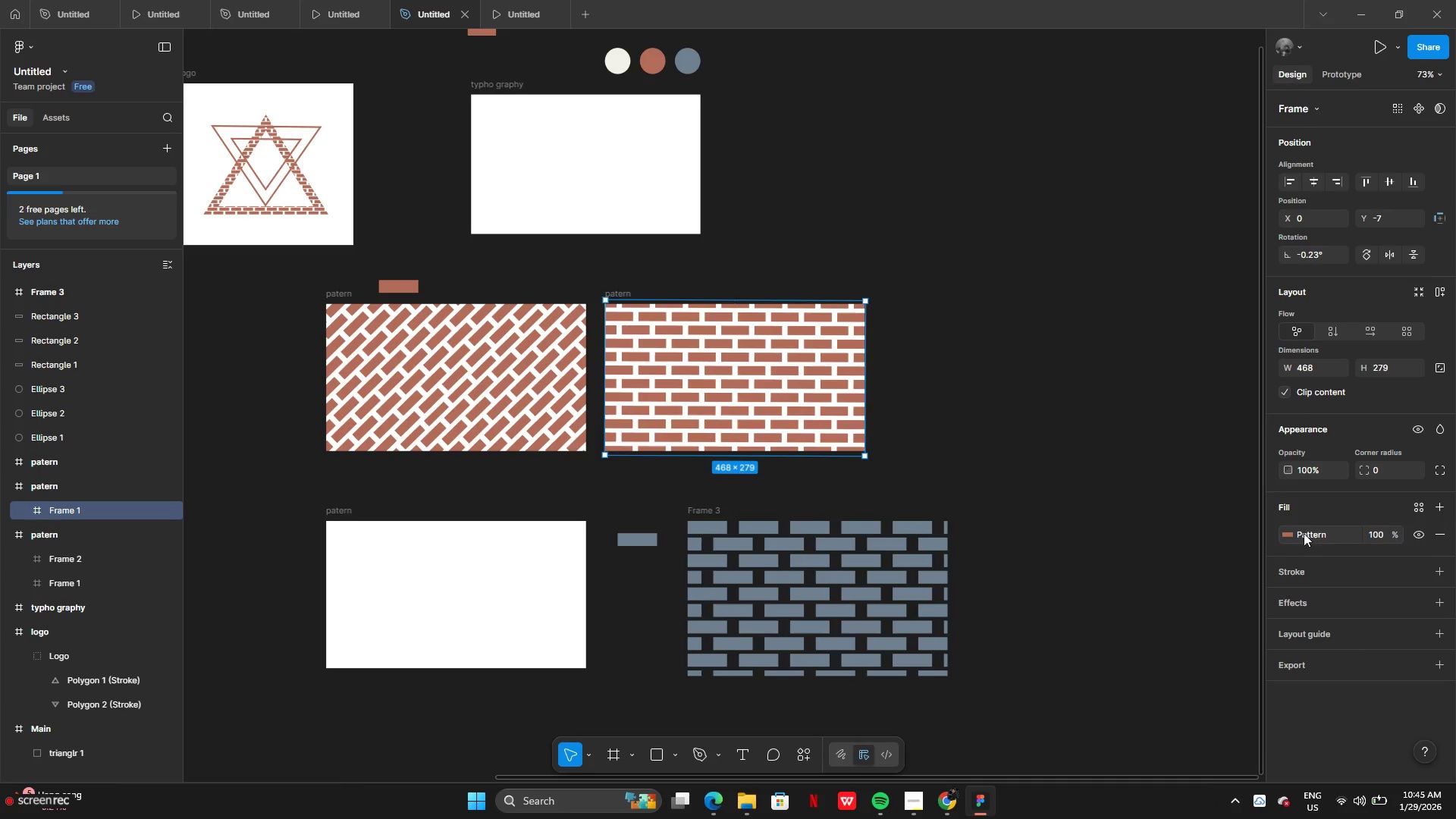 
left_click([1293, 535])
 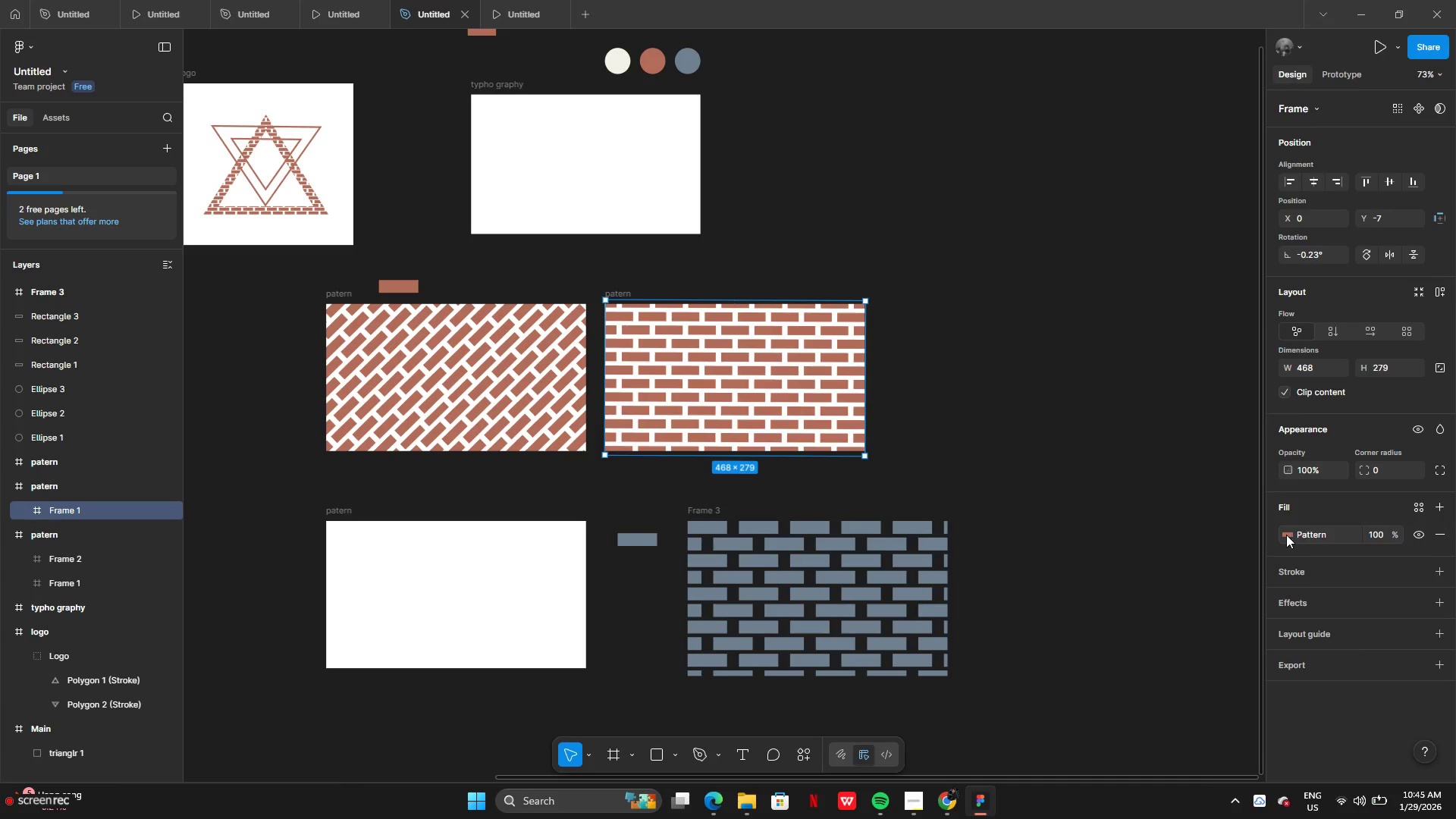 
left_click([1284, 535])
 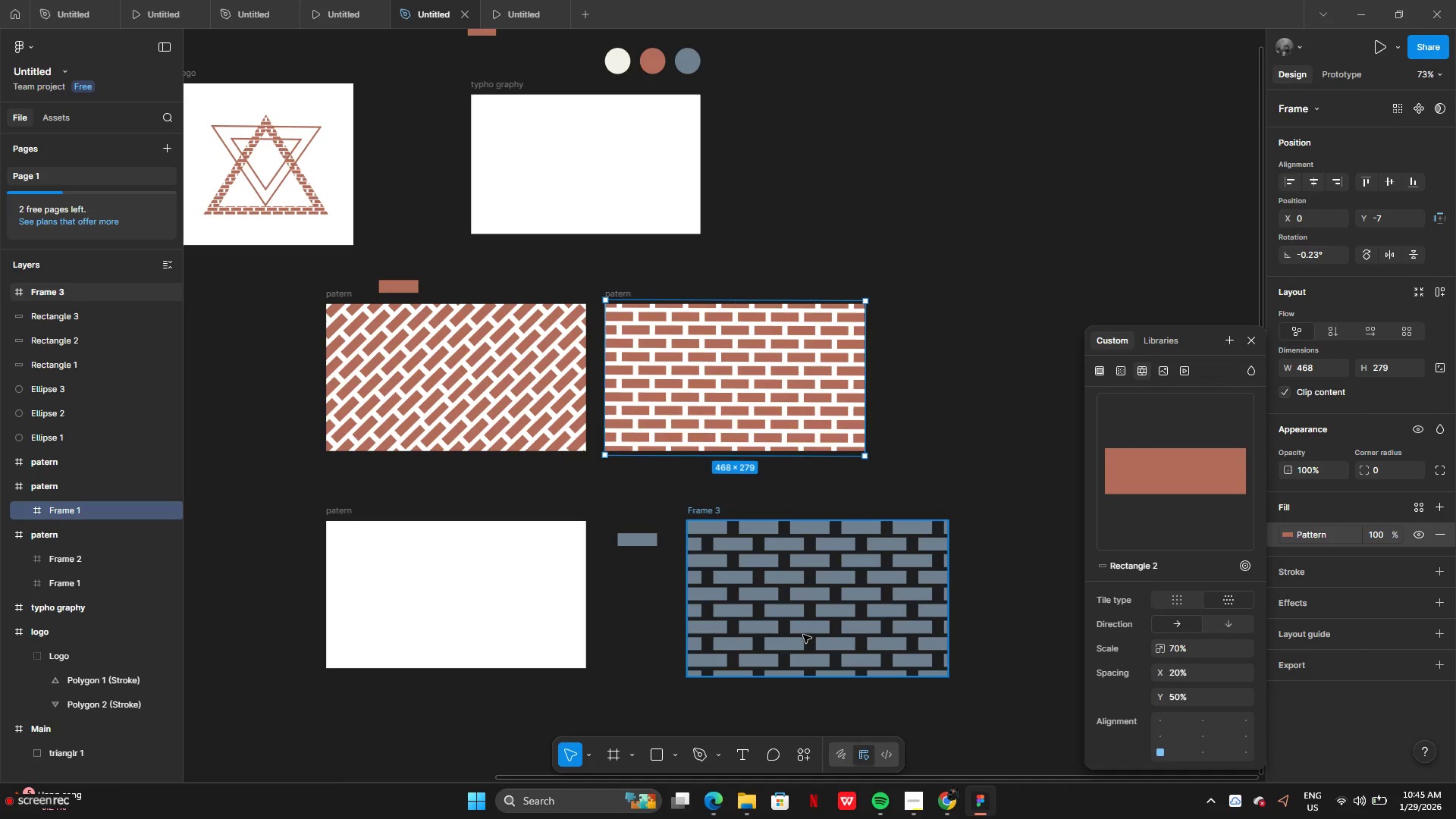 
left_click([832, 572])
 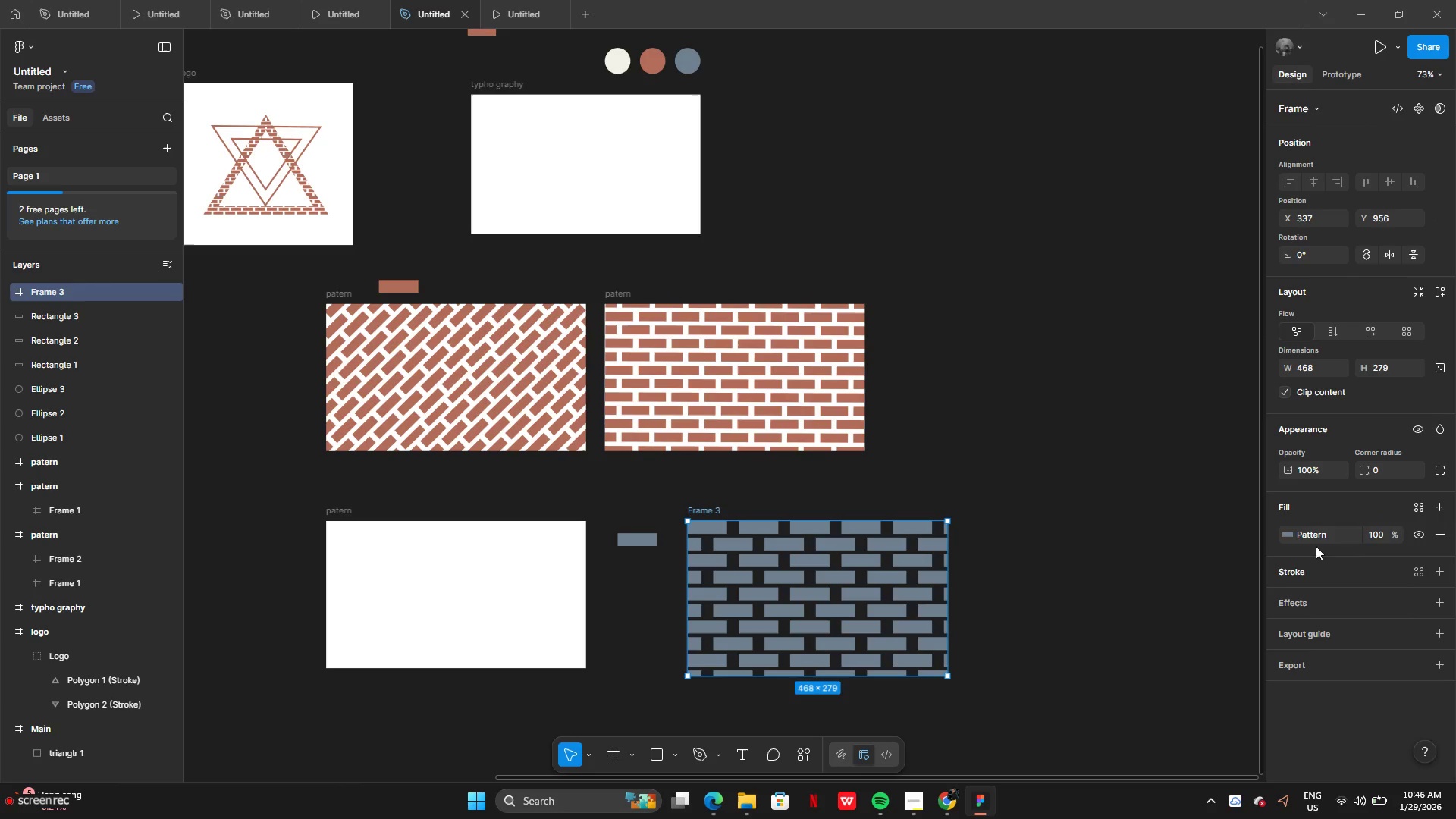 
left_click([1292, 538])
 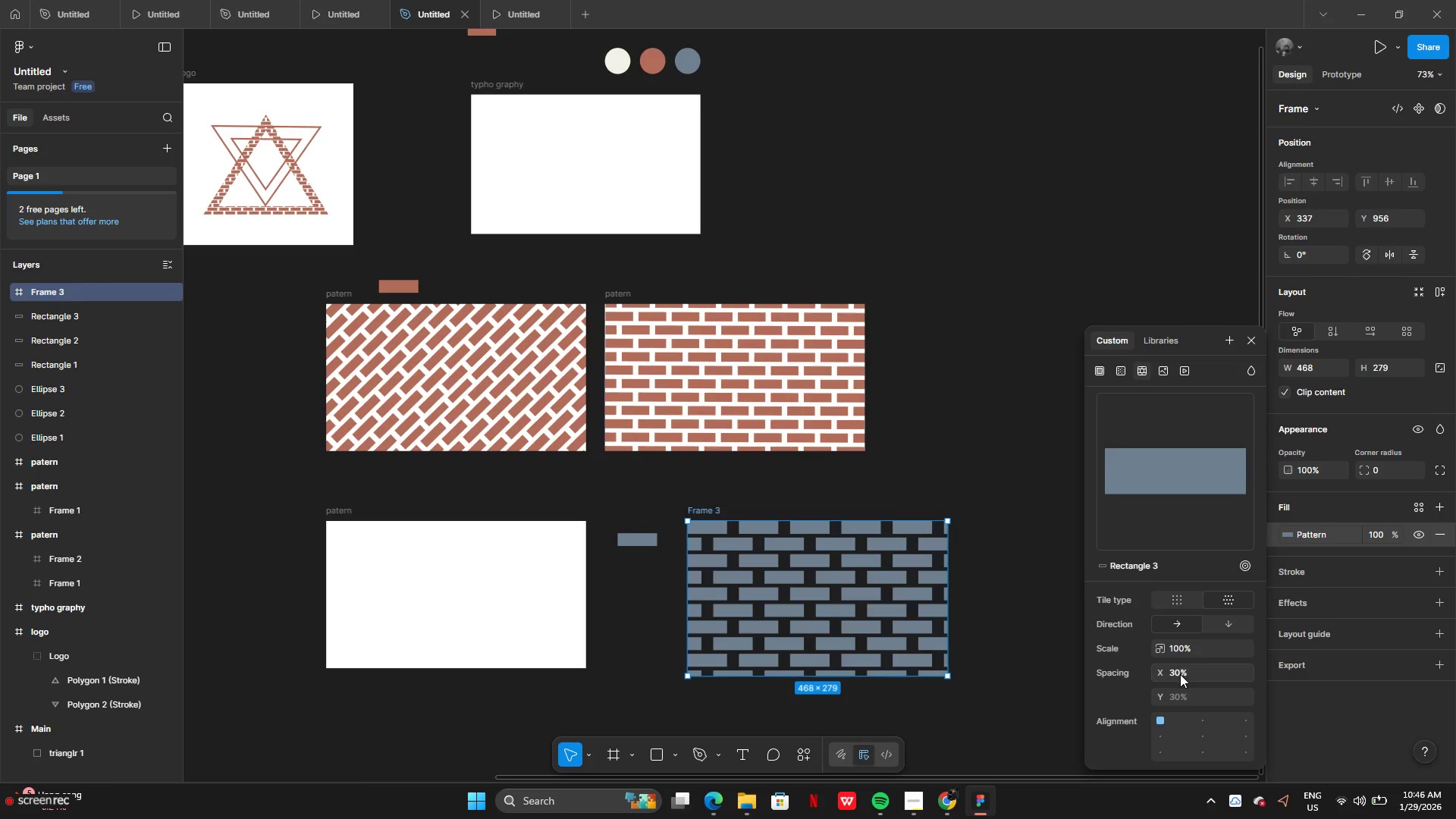 
left_click([1180, 675])
 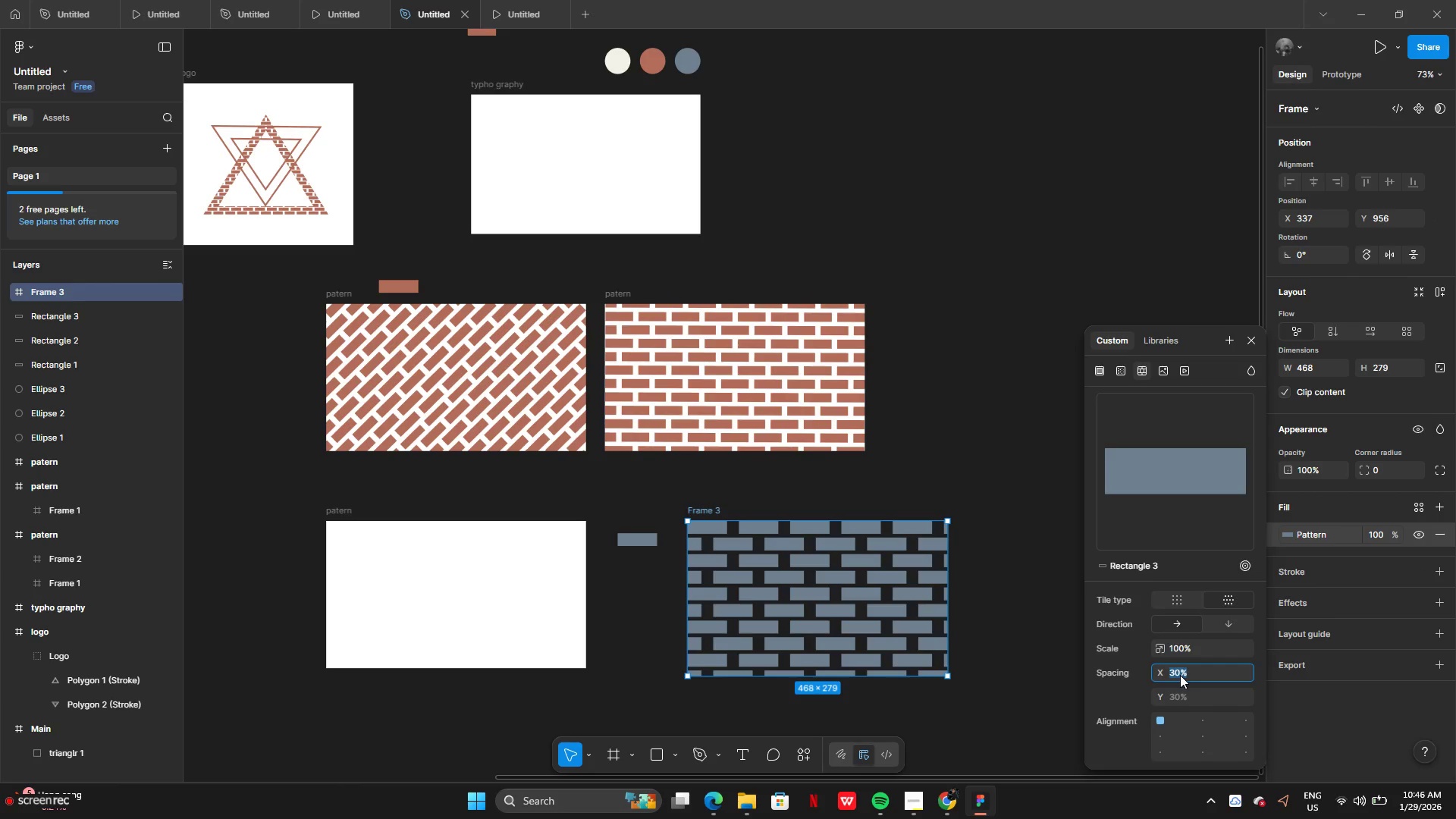 
left_click([1180, 675])
 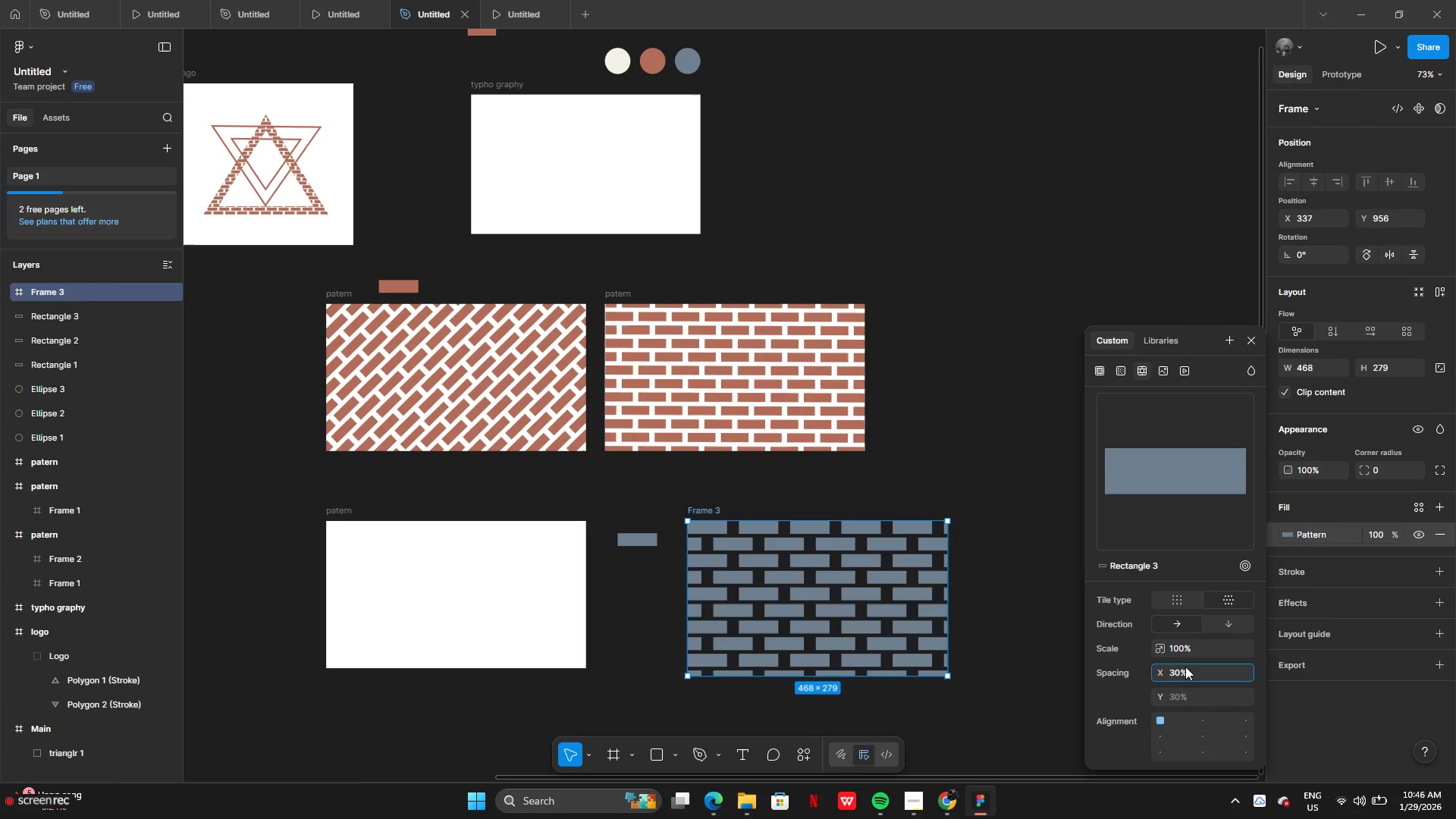 
key(Backspace)
key(Backspace)
type(20)
 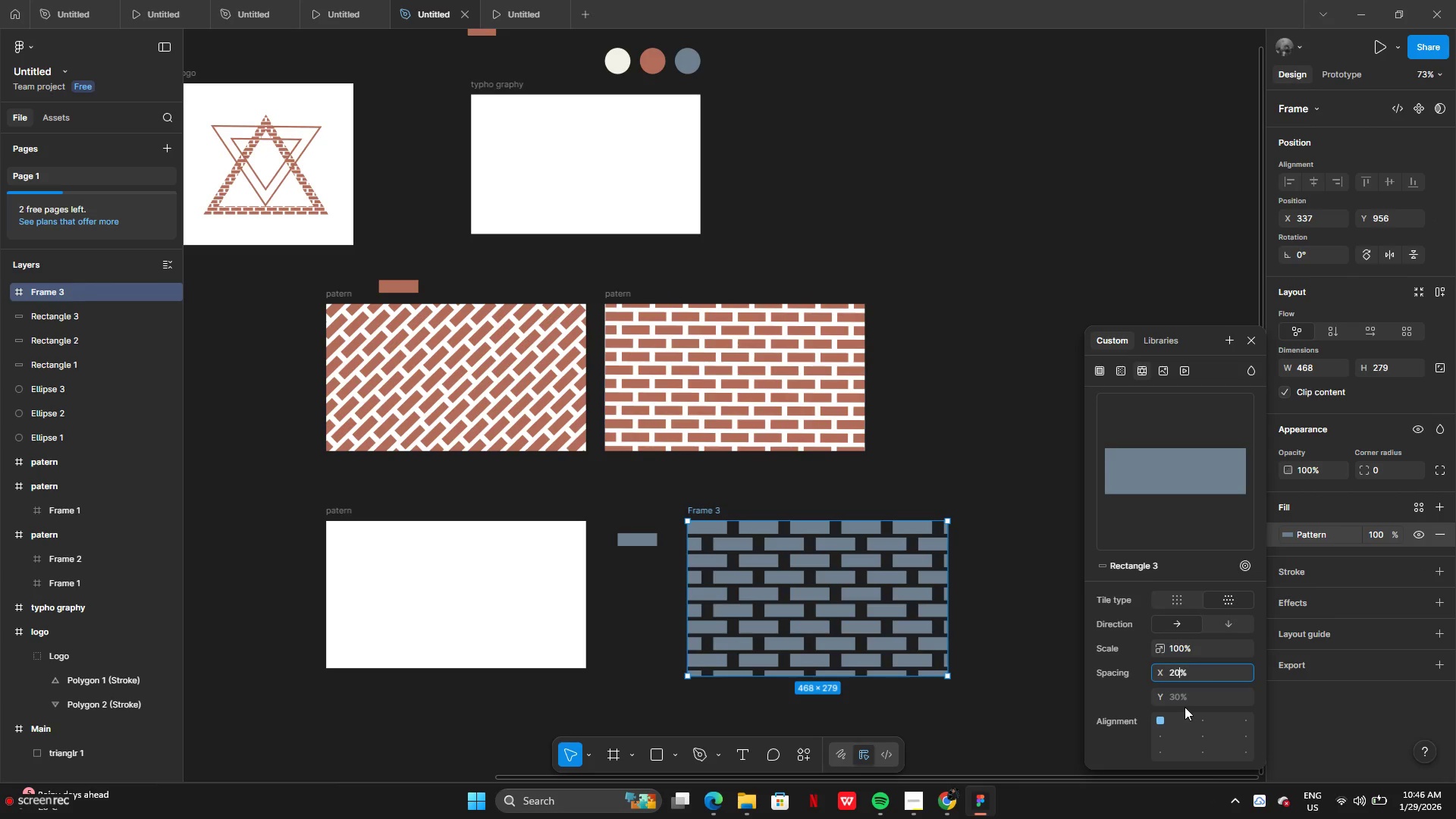 
left_click([1177, 701])
 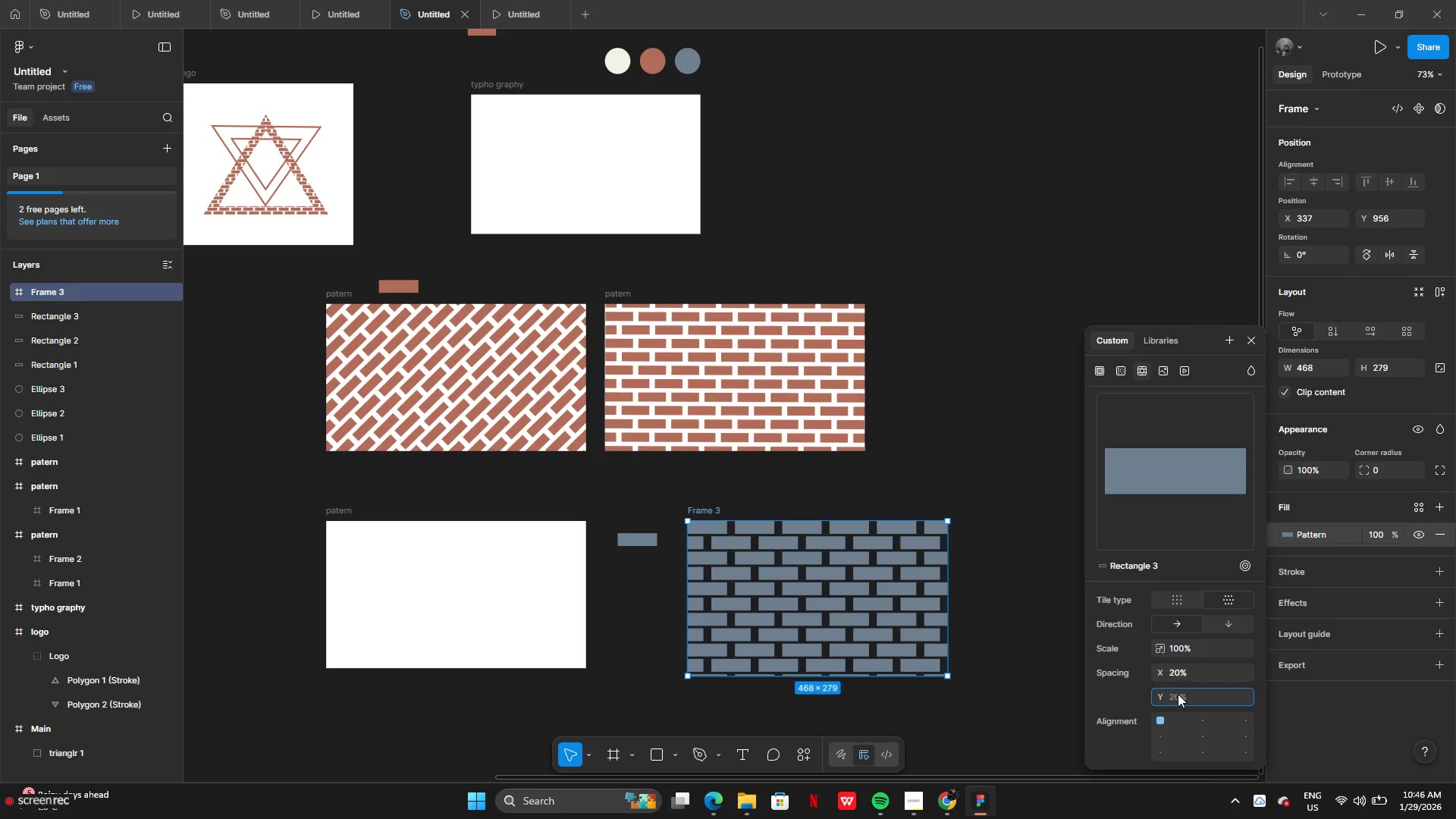 
type(50)
 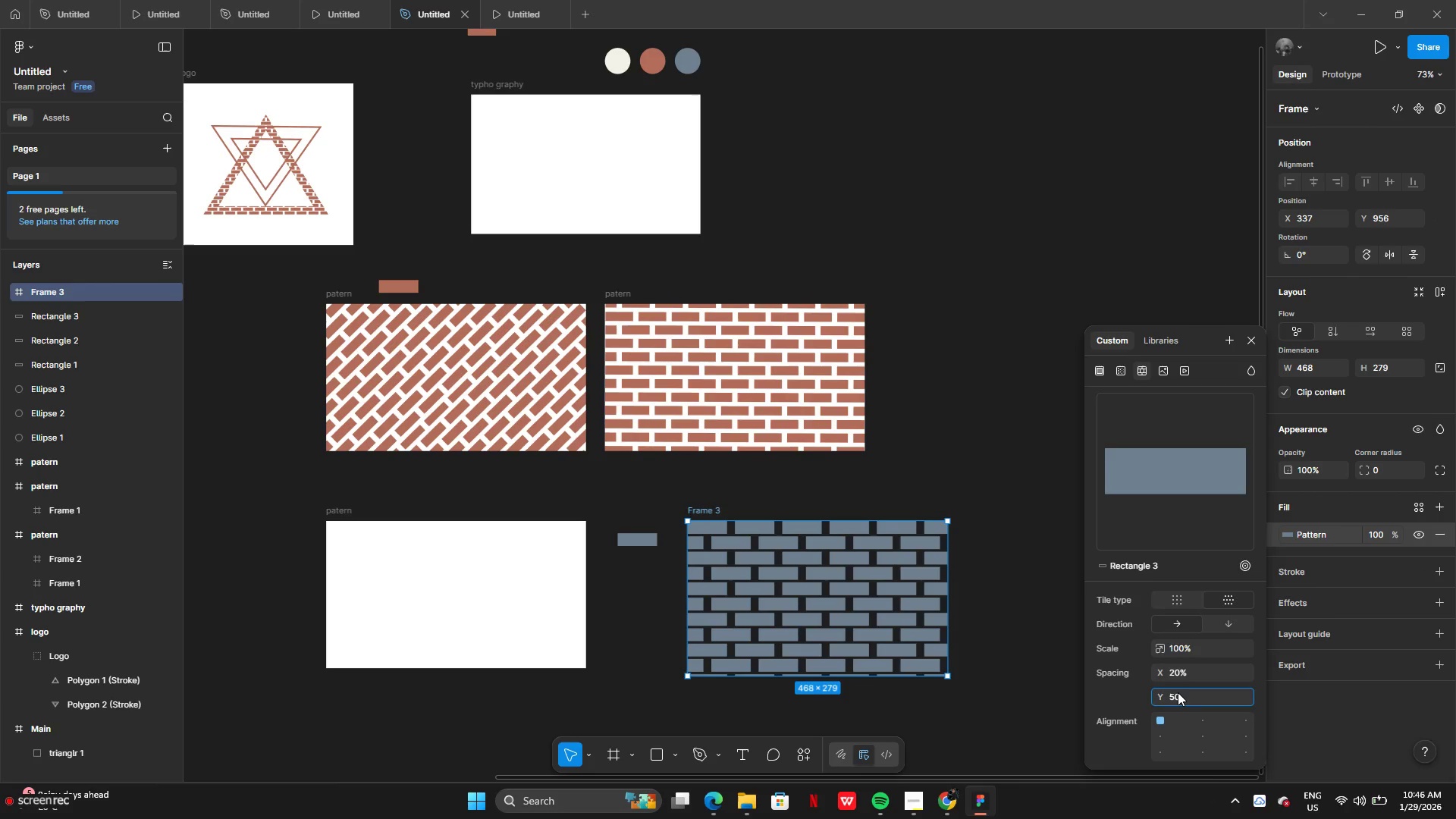 
key(Enter)
 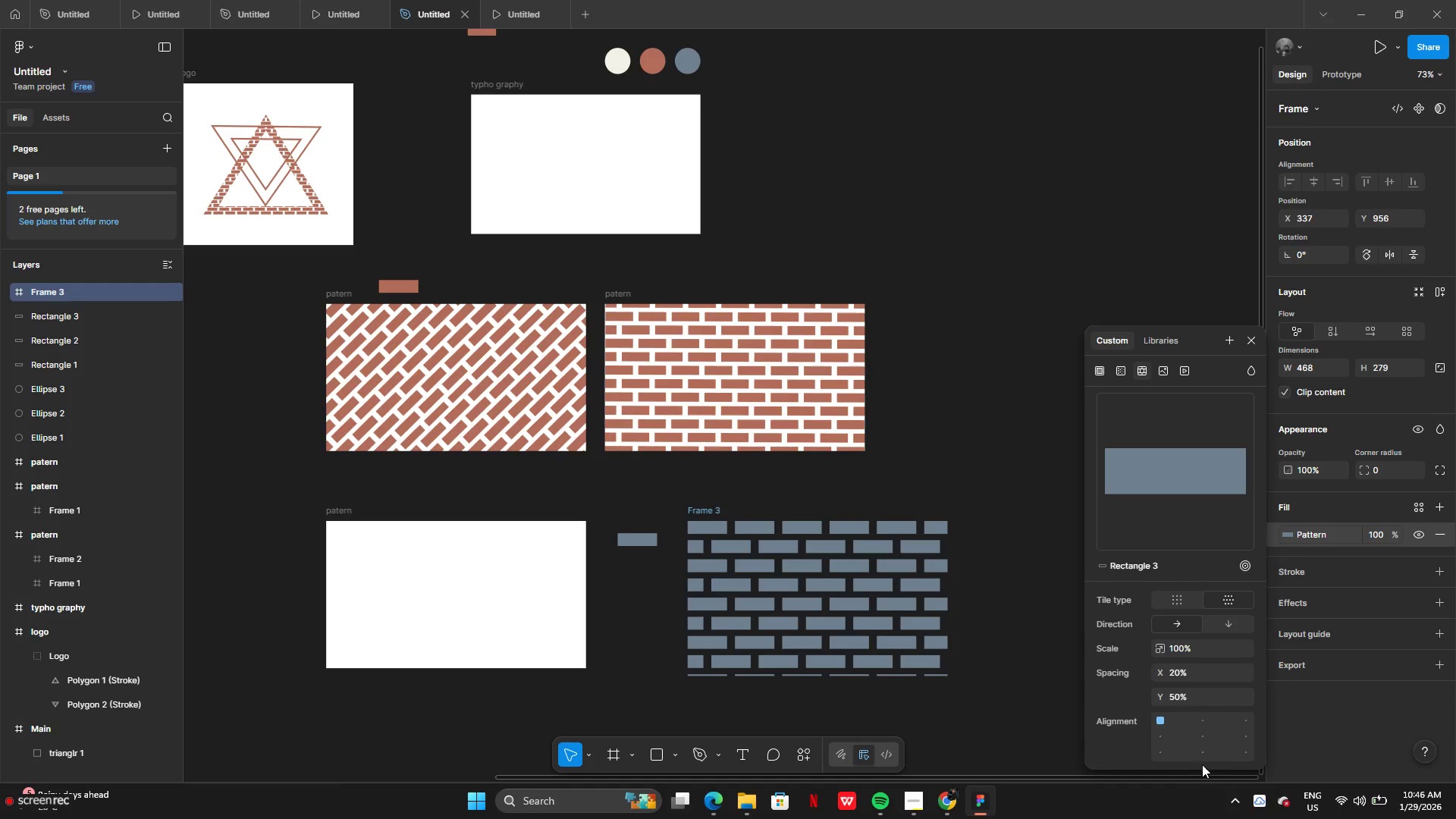 
left_click([1202, 754])
 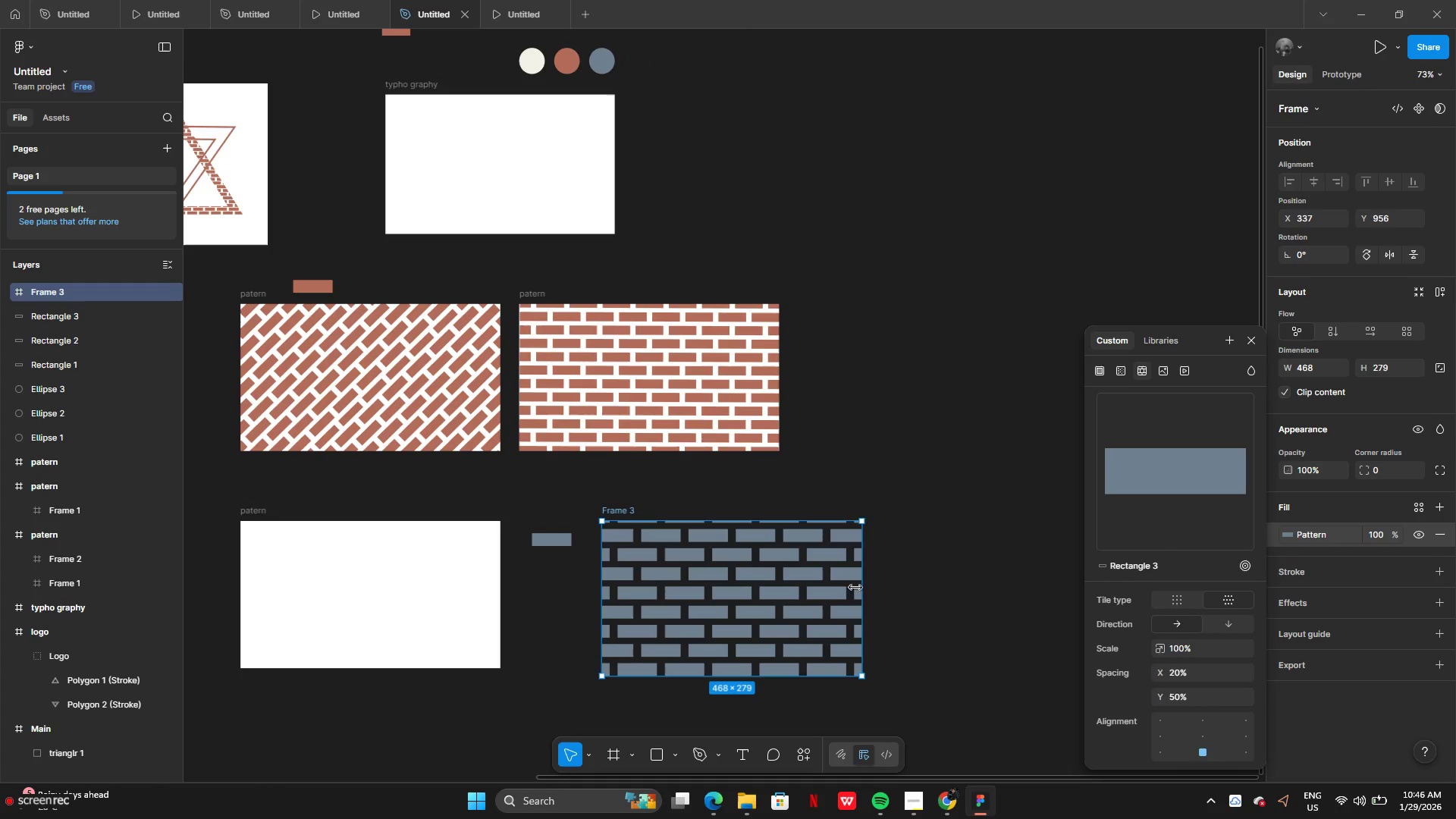 
hold_key(key=AltLeft, duration=1.97)
left_click_drag(start_coordinate=[766, 613], to_coordinate=[1065, 613])
 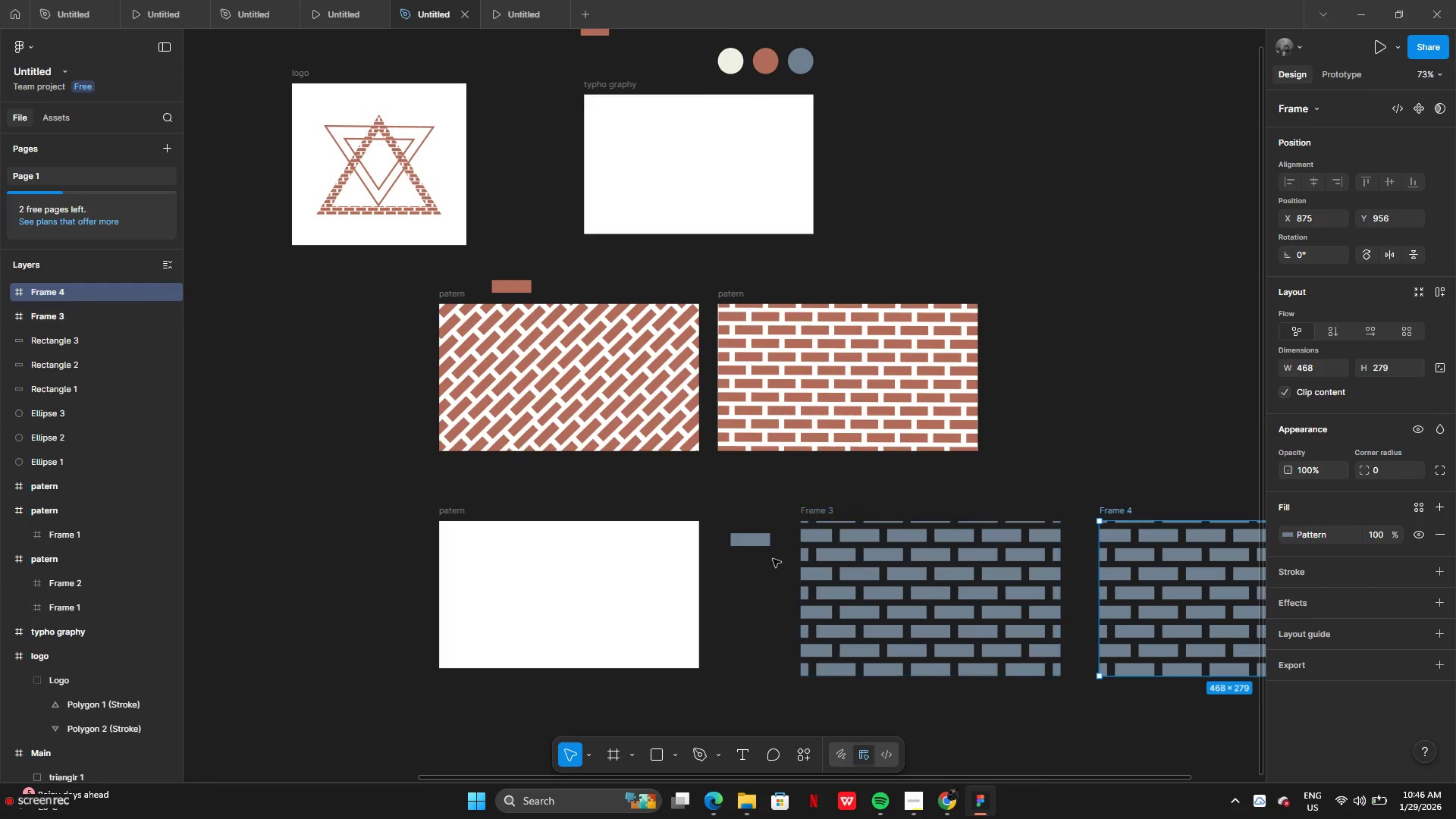 
left_click_drag(start_coordinate=[764, 548], to_coordinate=[497, 497])
 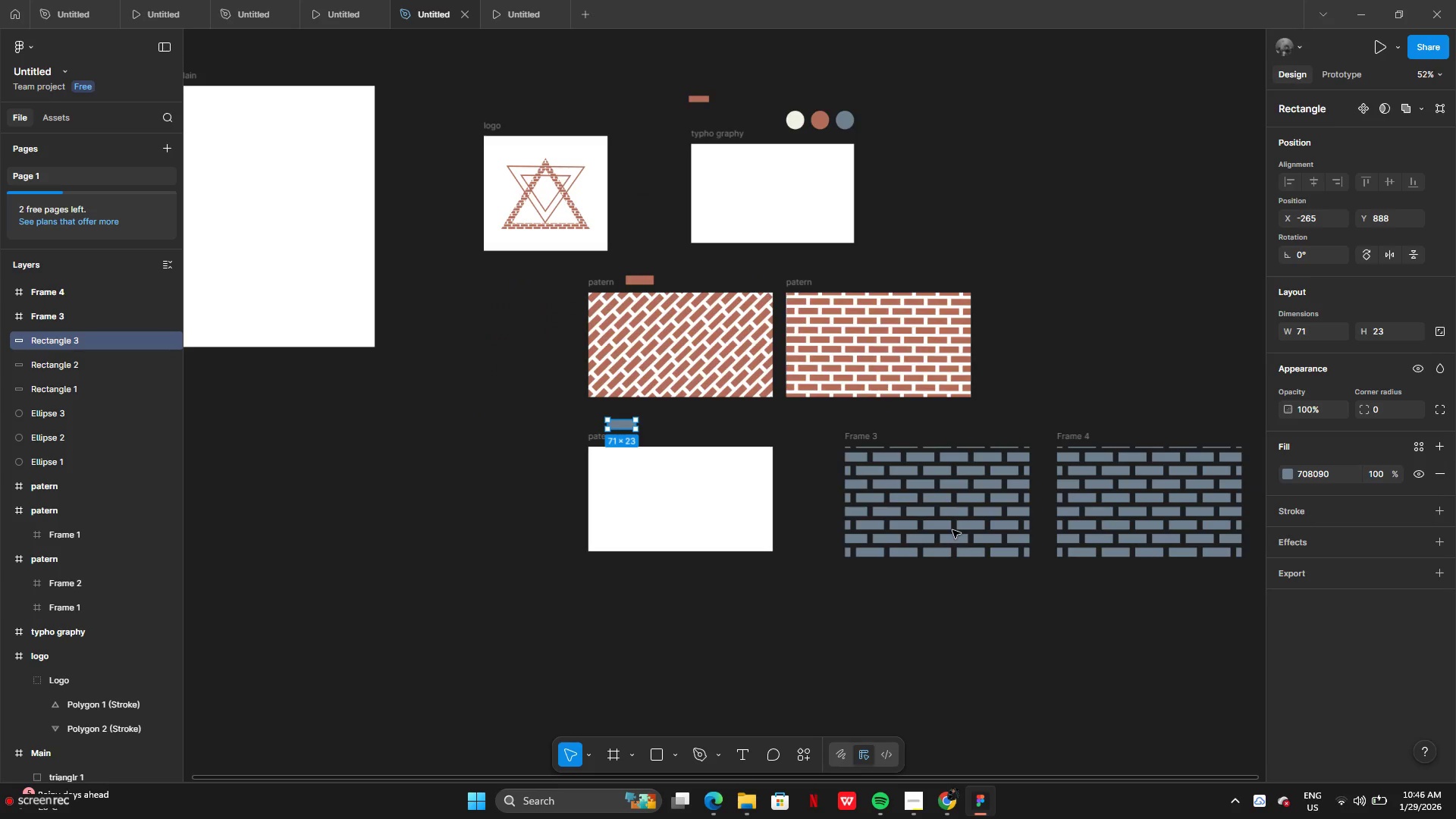 
left_click_drag(start_coordinate=[968, 526], to_coordinate=[995, 588])
 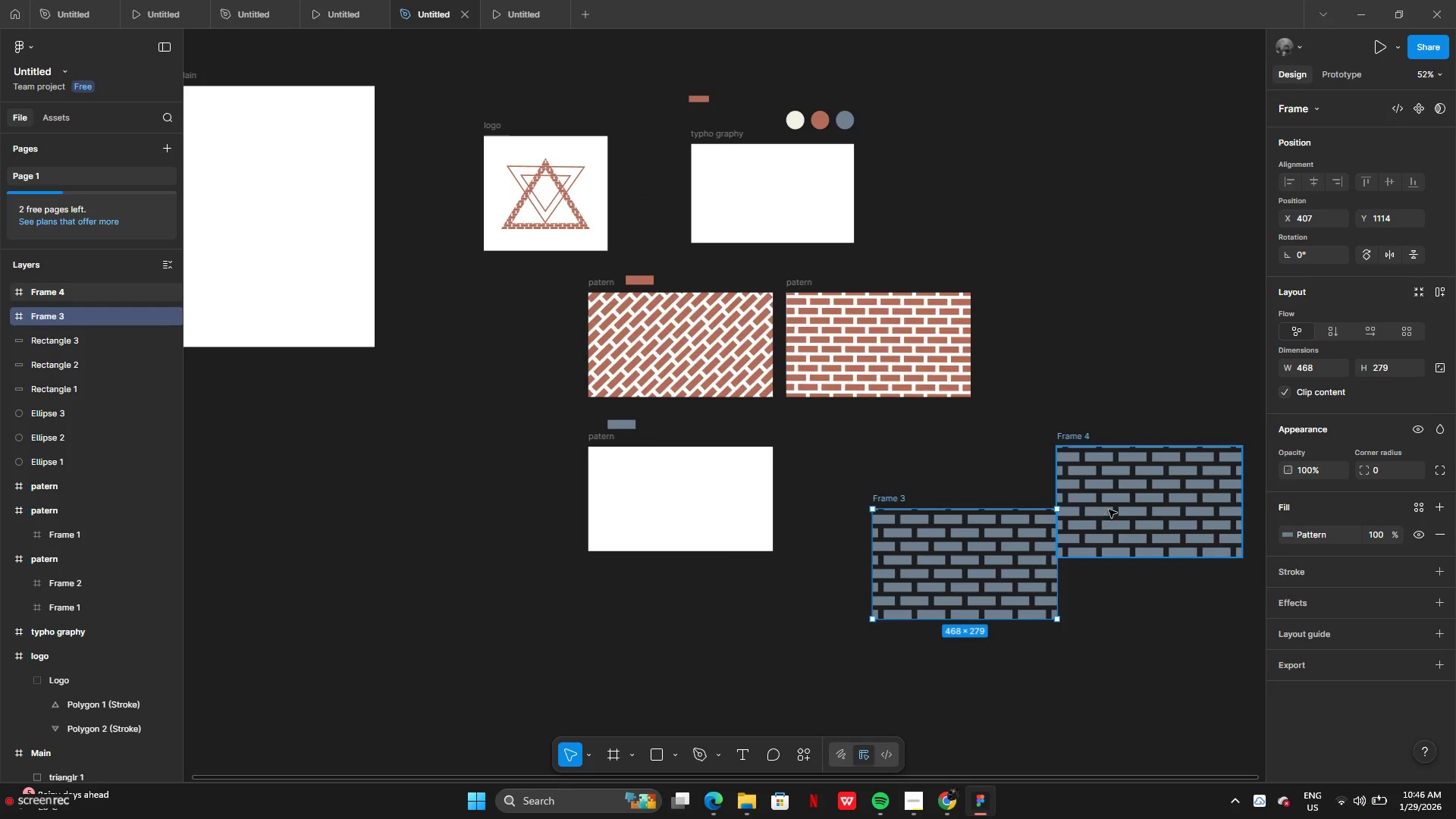 
left_click_drag(start_coordinate=[1108, 510], to_coordinate=[1141, 574])
 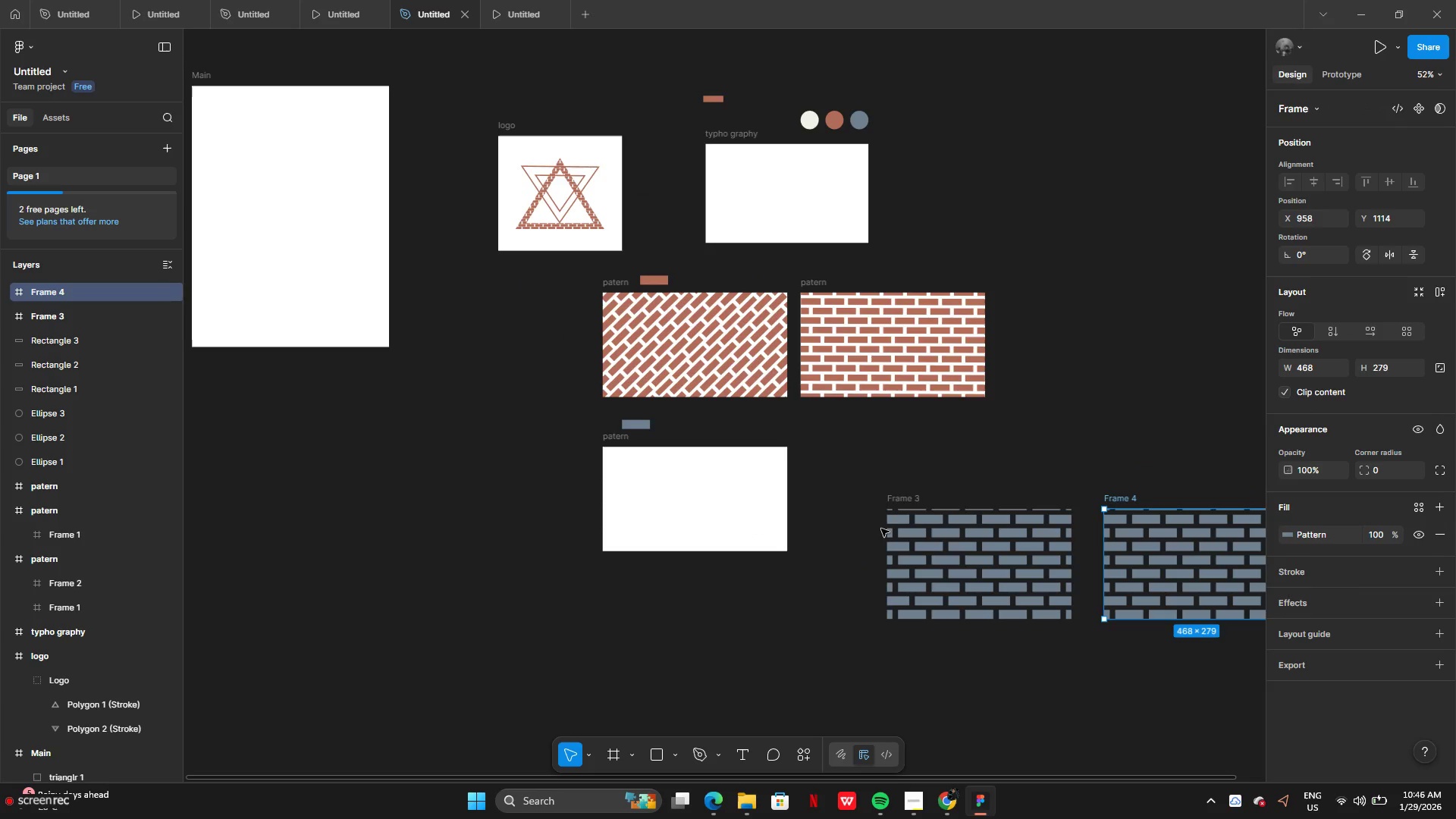 
left_click_drag(start_coordinate=[956, 546], to_coordinate=[1171, 392])
 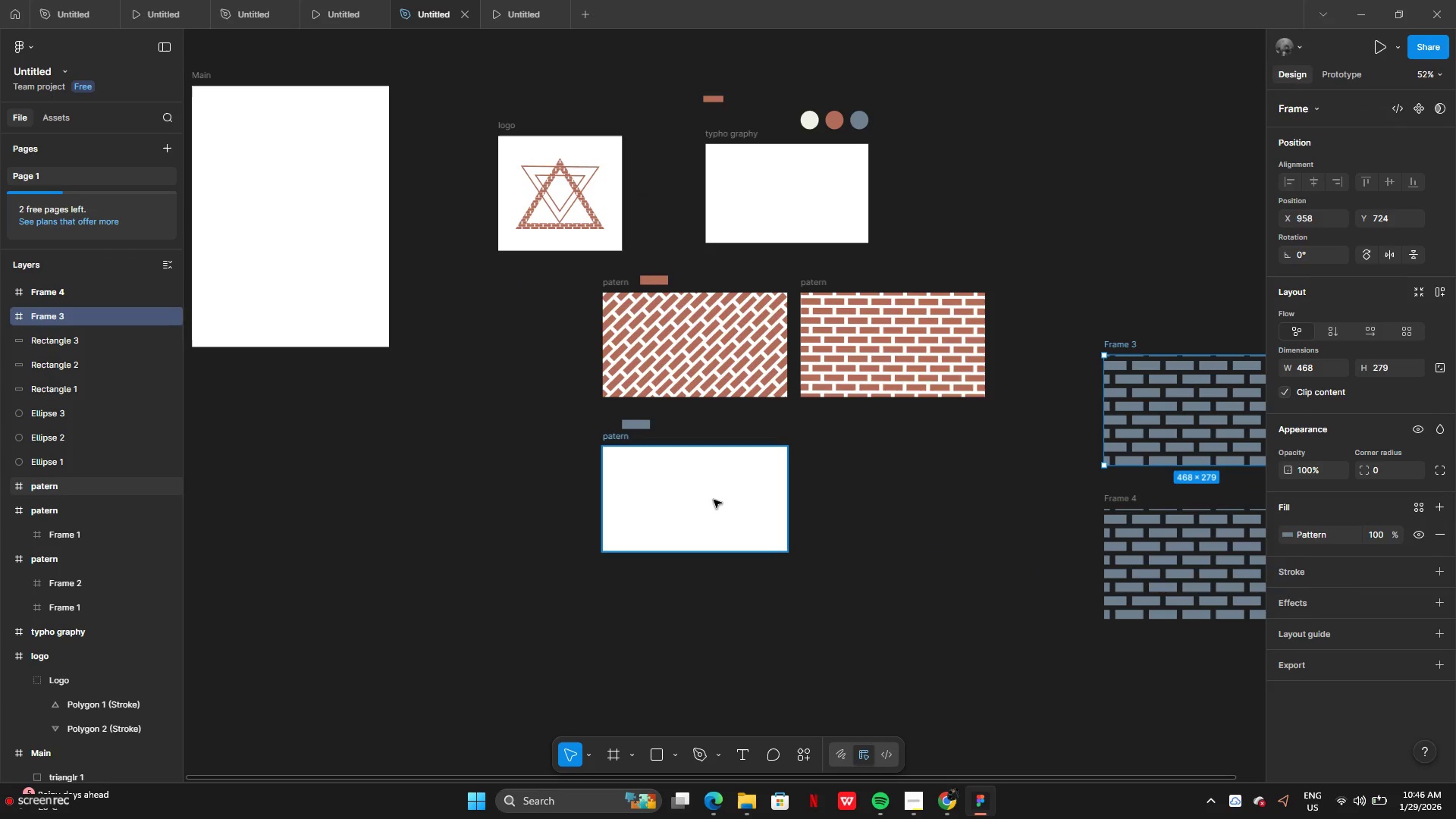 
hold_key(key=AltLeft, duration=2.95)
left_click_drag(start_coordinate=[709, 507], to_coordinate=[908, 505])
 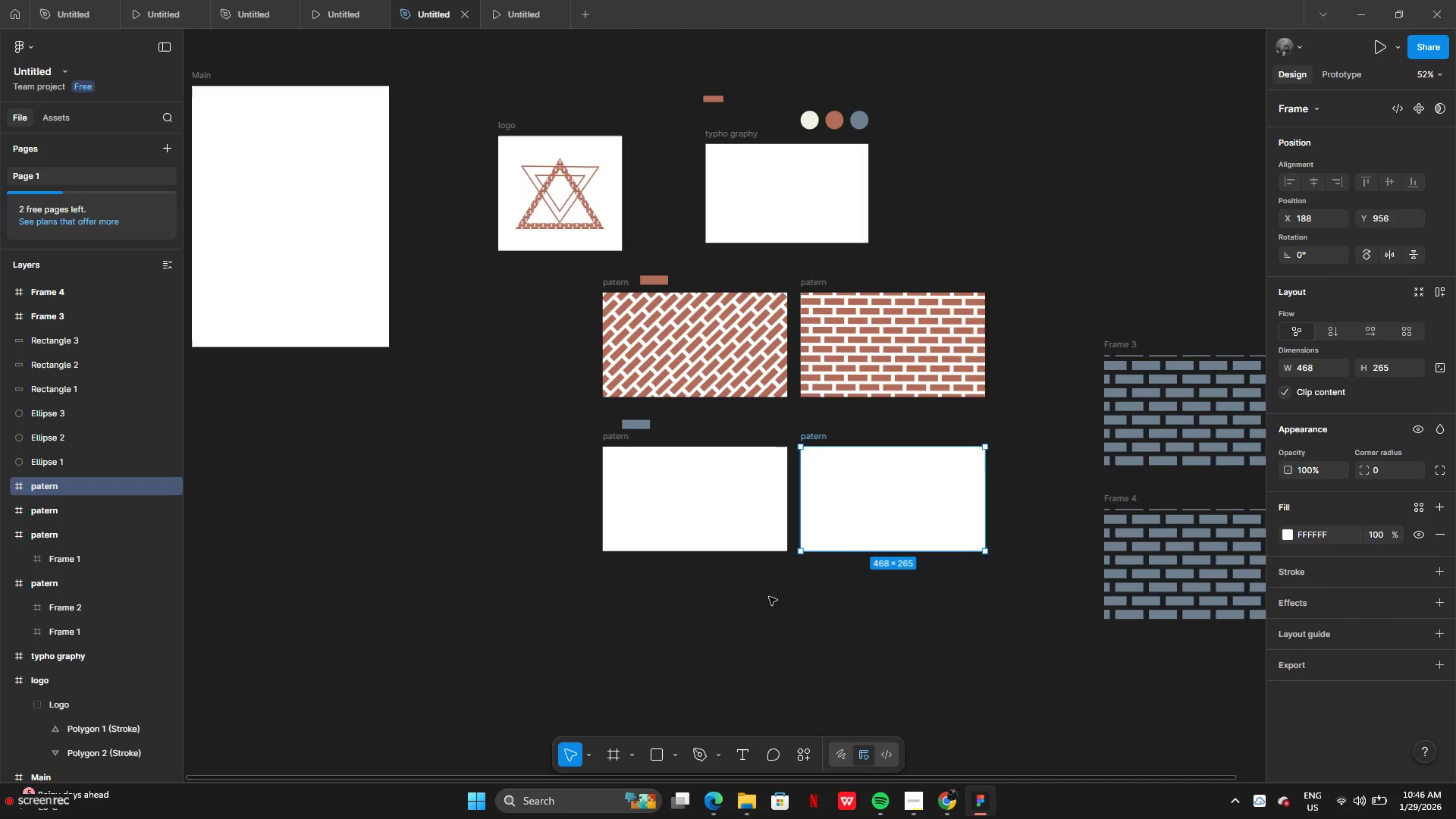 
wait(8.11)
 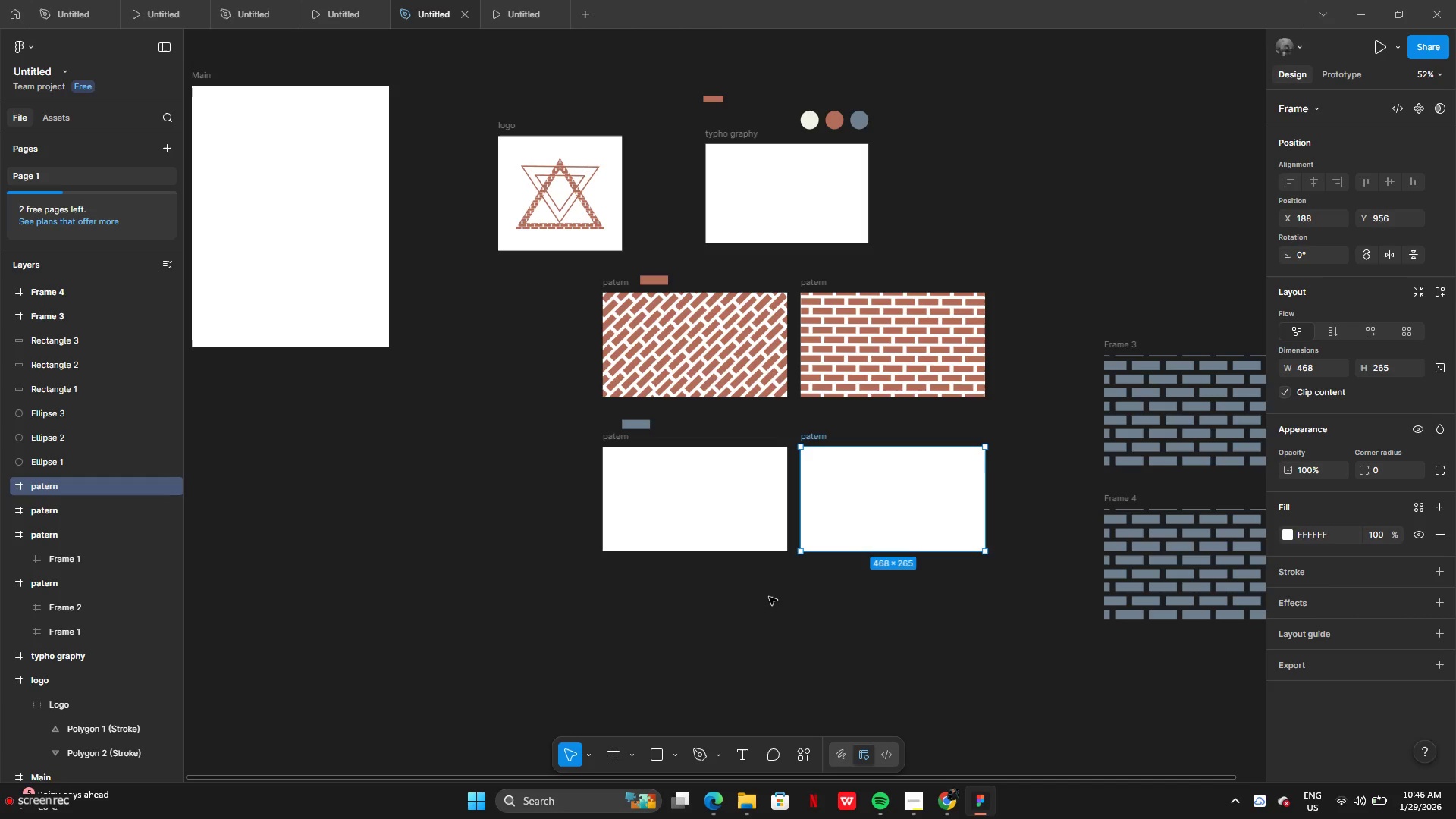 
left_click_drag(start_coordinate=[1159, 410], to_coordinate=[1150, 424])
 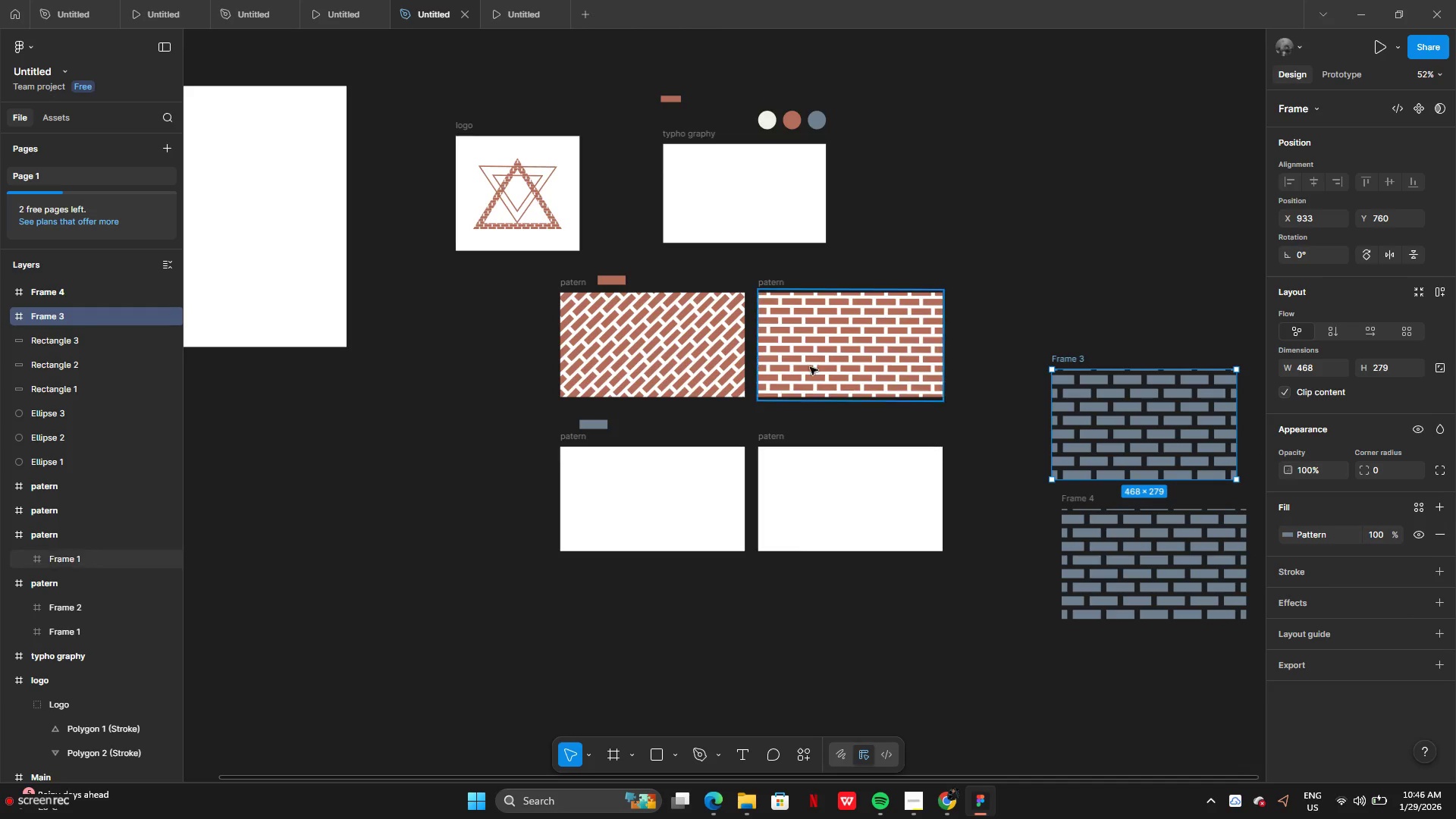 
left_click([814, 367])
 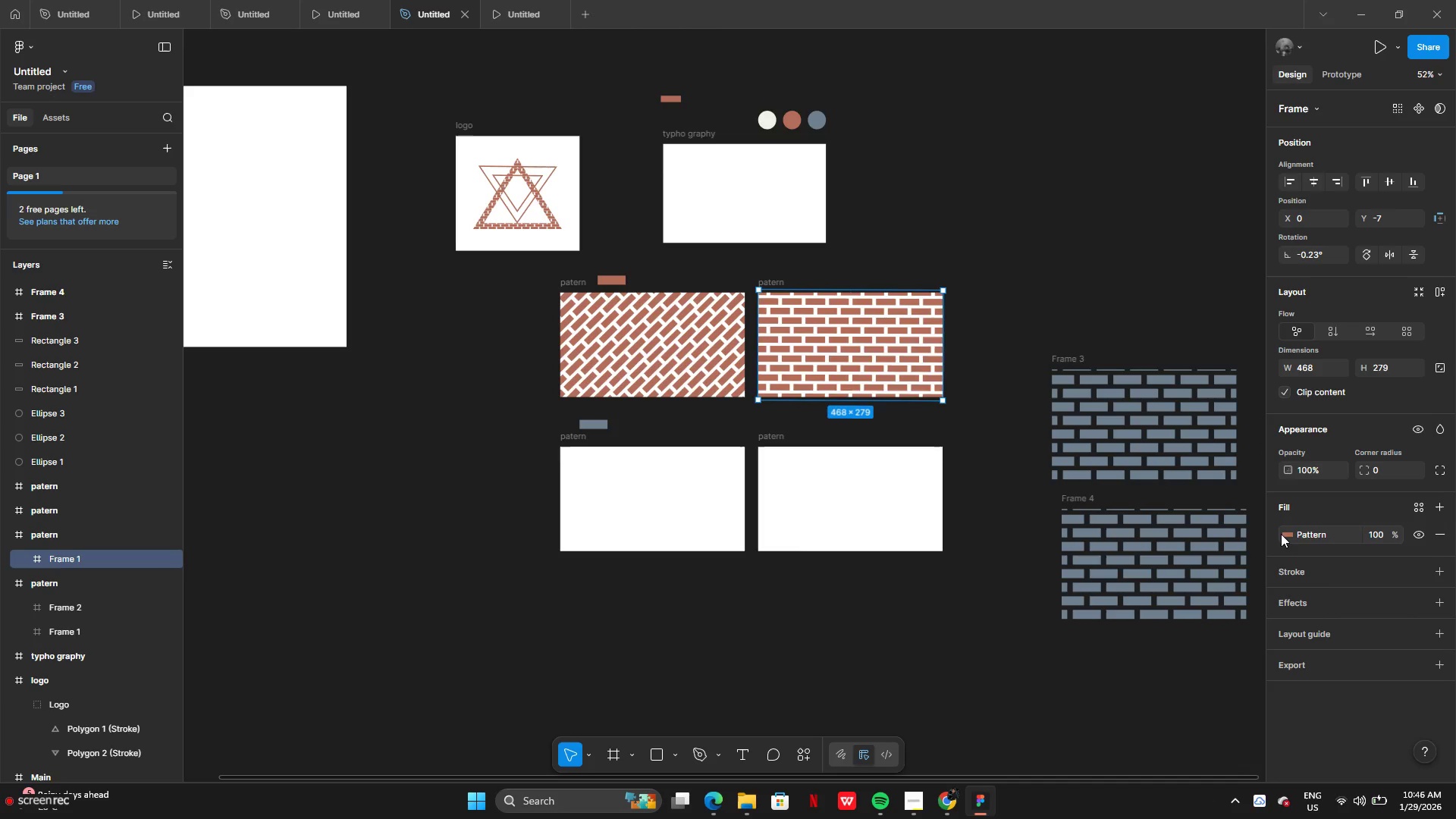 
left_click([1288, 532])
 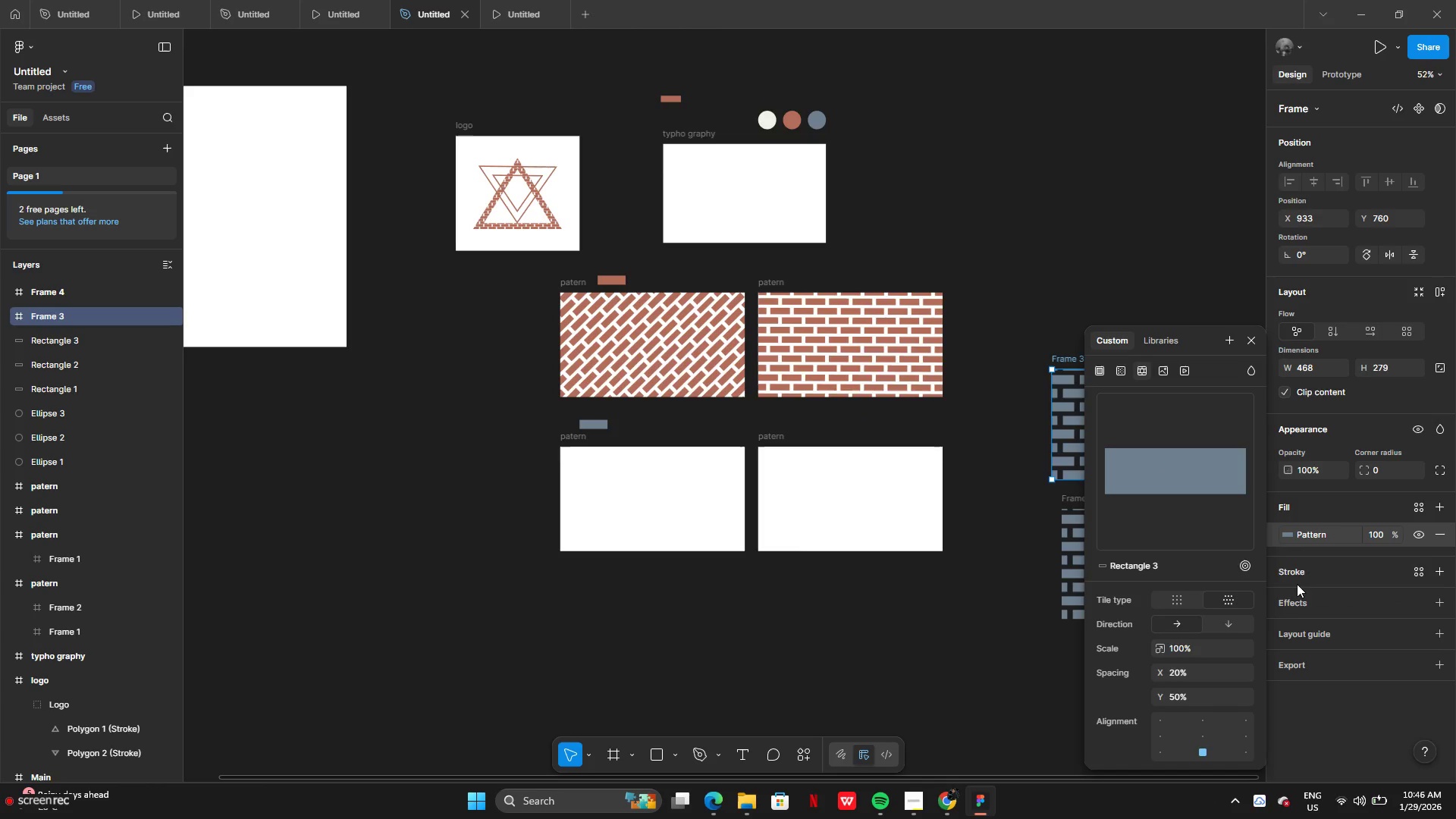 
left_click([1184, 648])
 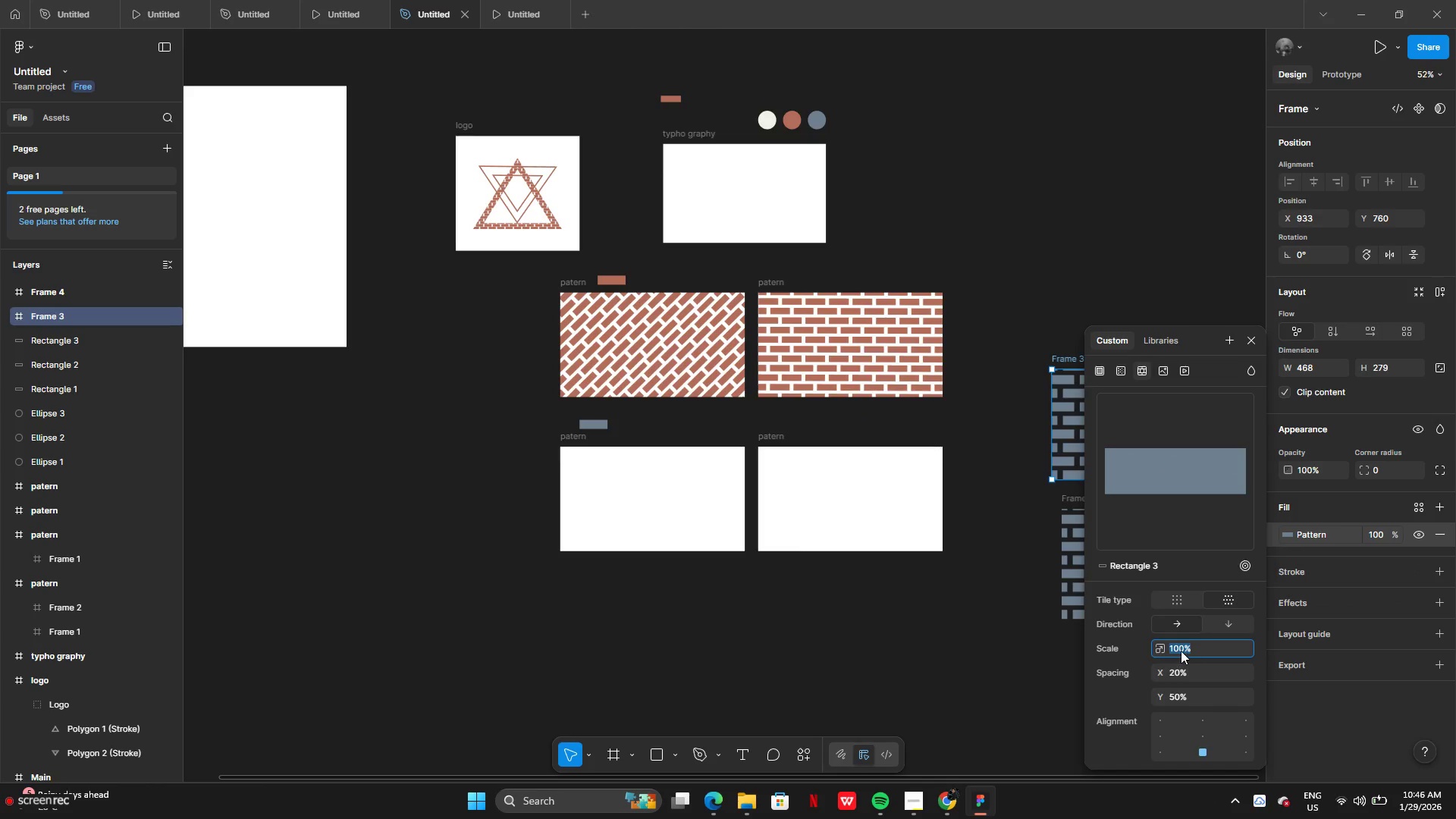 
left_click([1181, 651])
 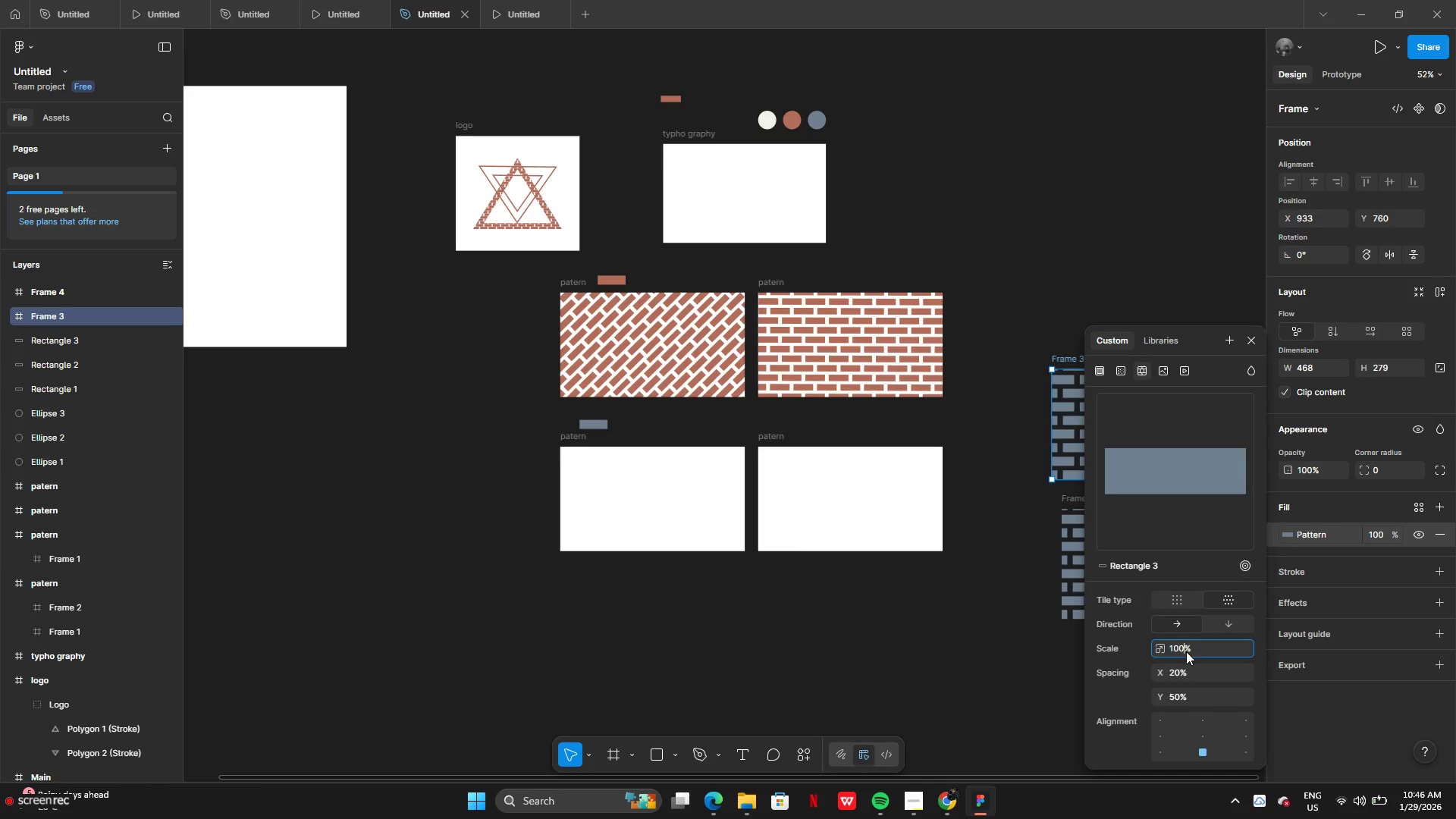 
left_click([1186, 651])
 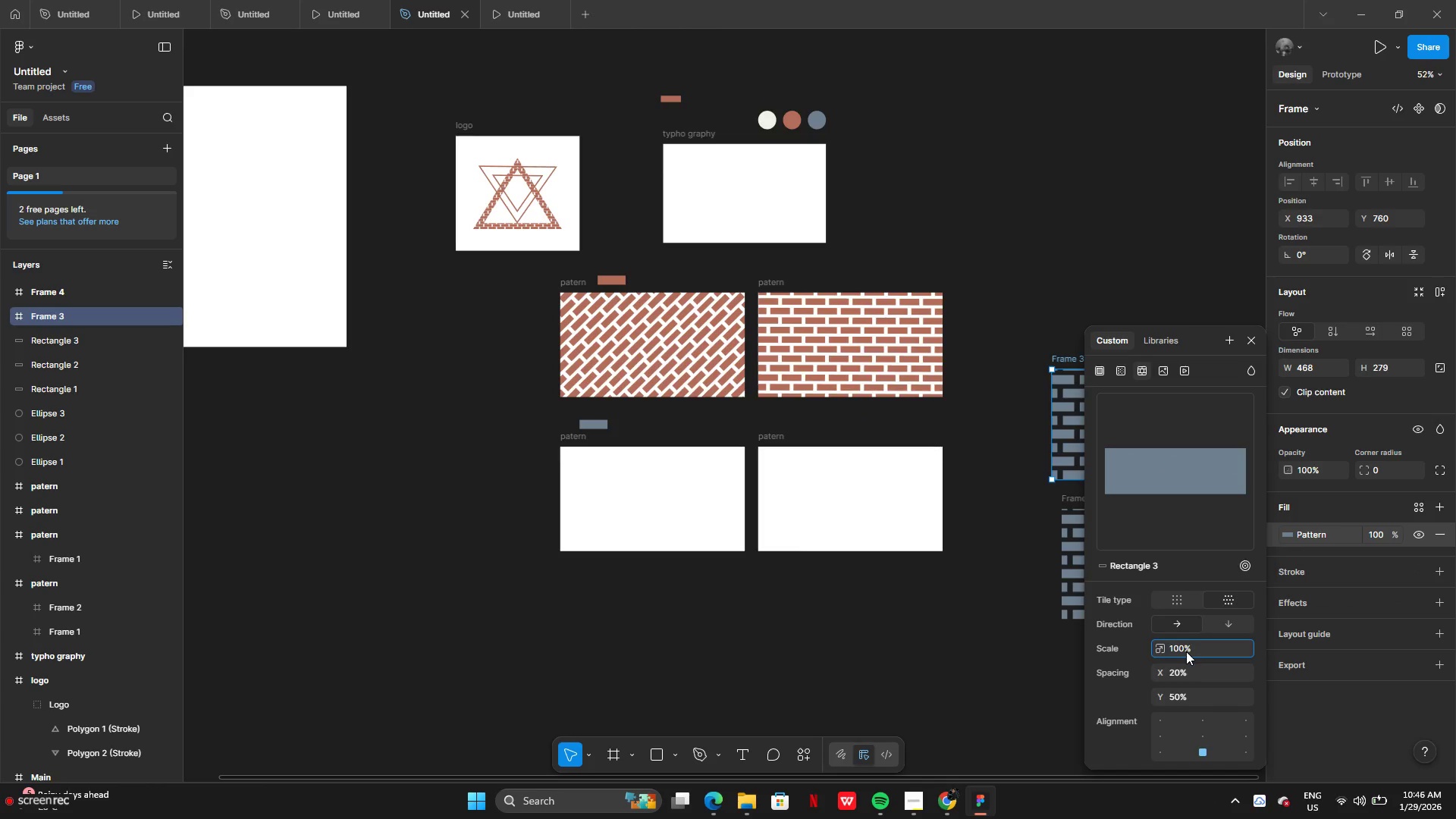 
key(Backspace)
key(Backspace)
key(Backspace)
key(Backspace)
type(70)
 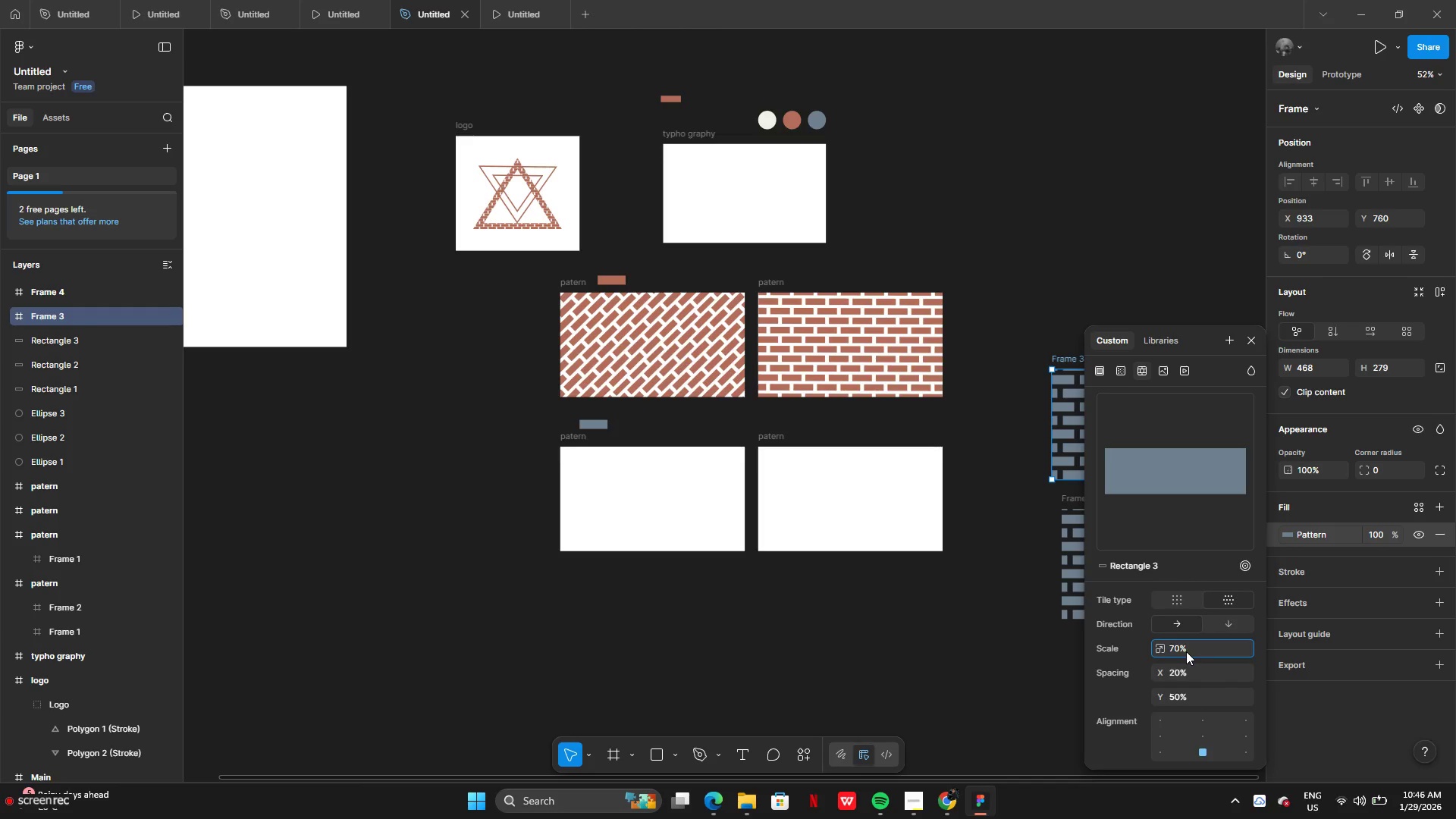 
key(Enter)
 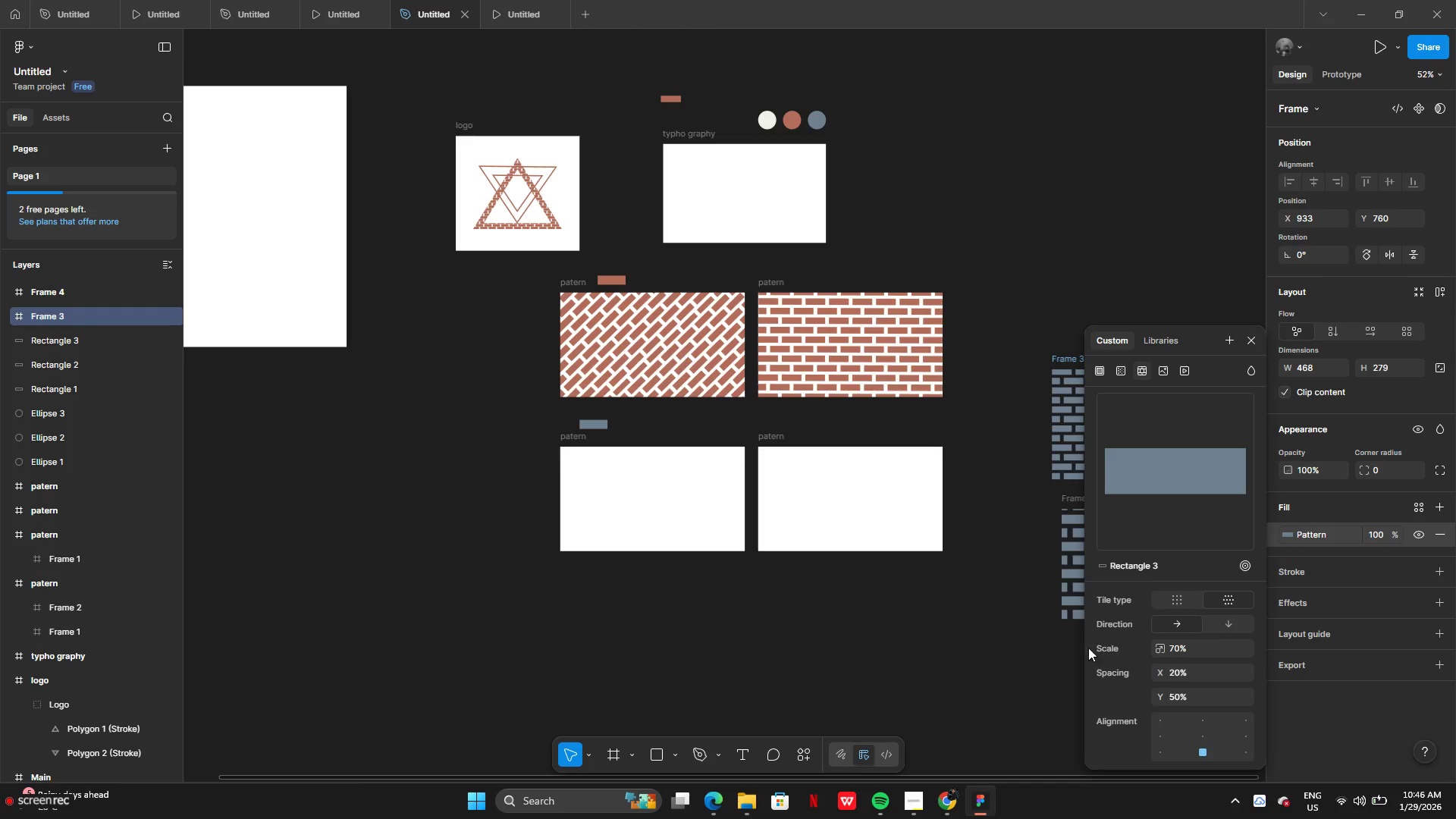 
left_click([1035, 640])
 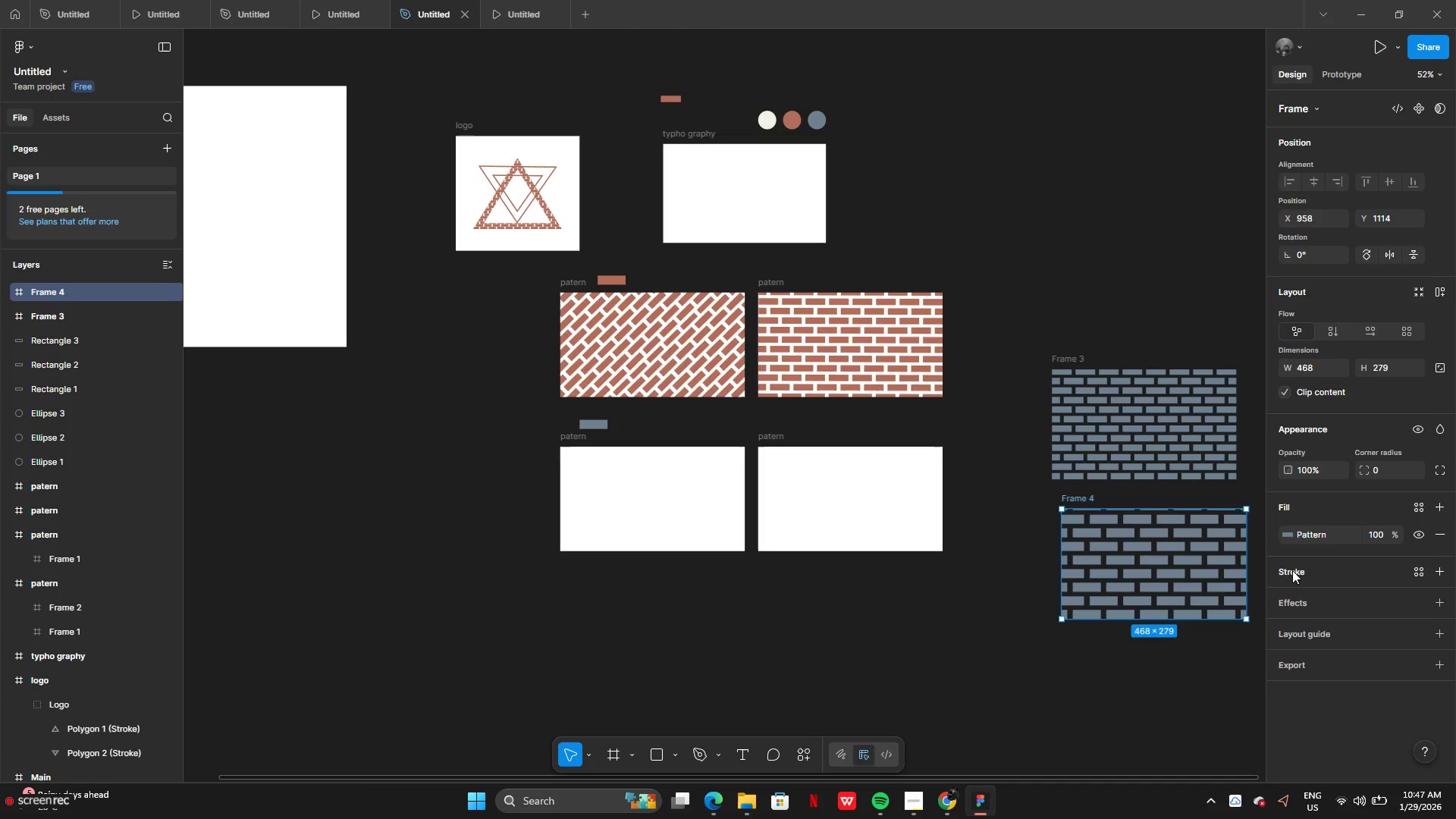 
left_click([1291, 535])
 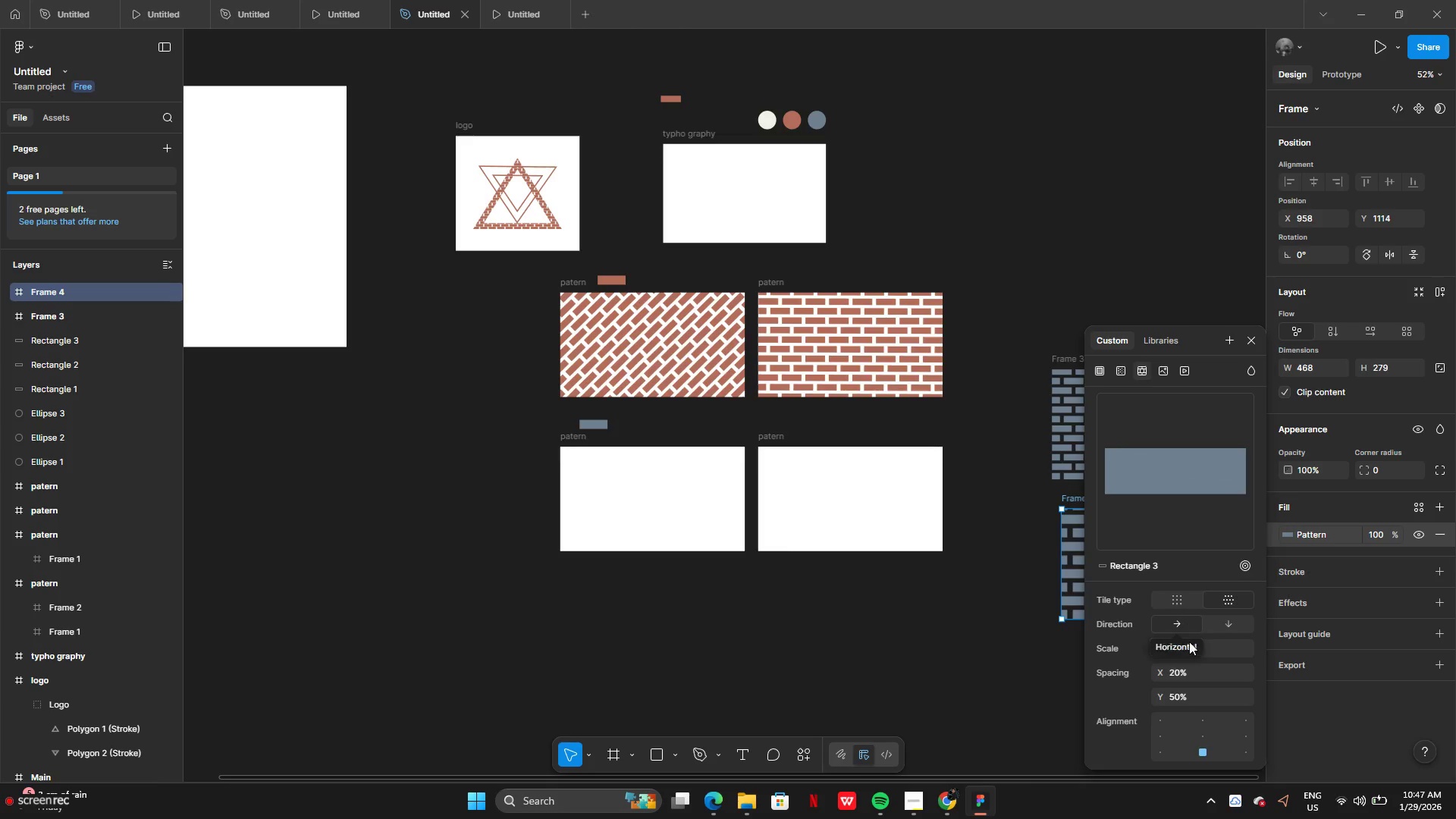 
left_click([1185, 647])
 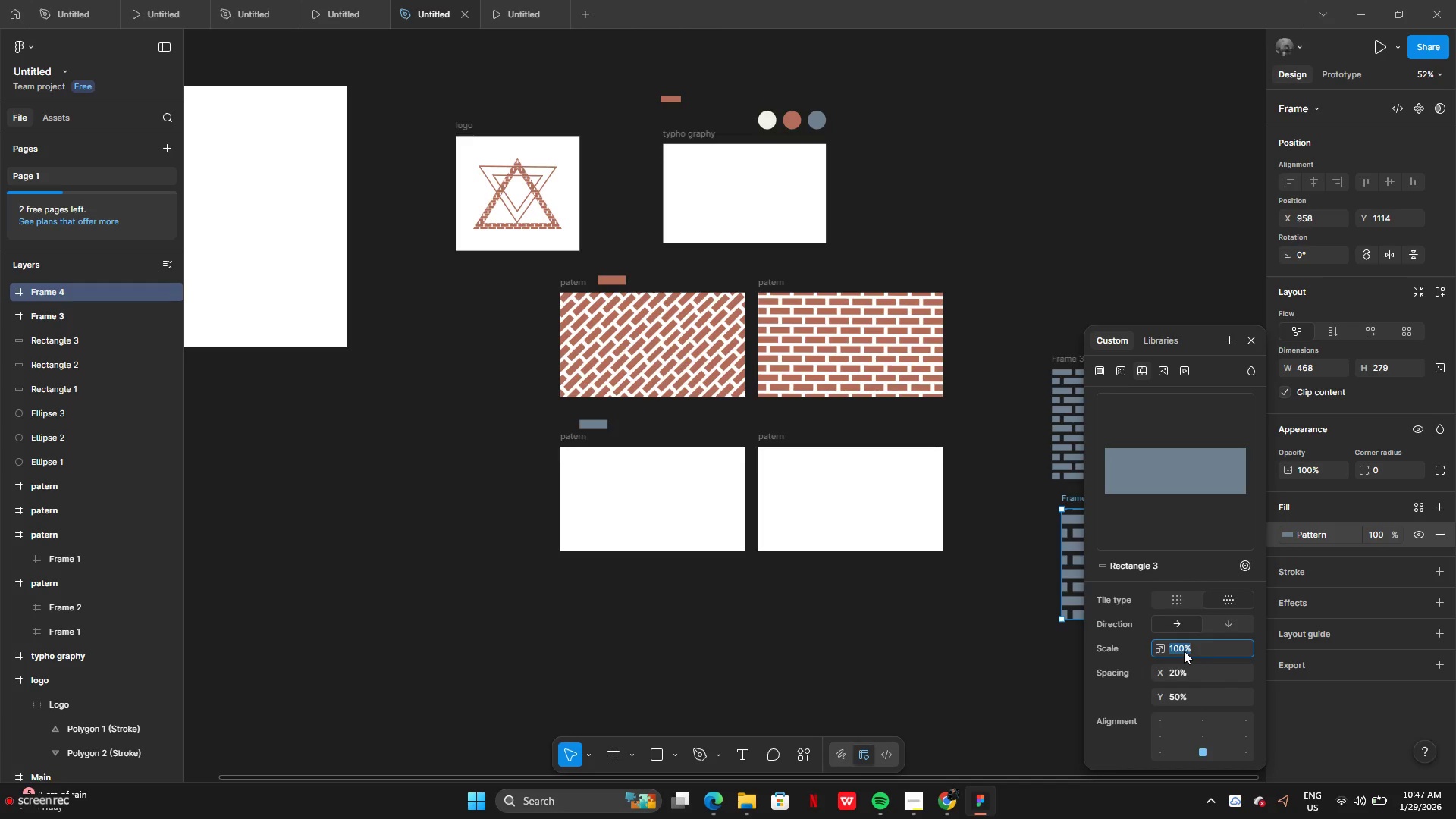 
left_click([1184, 651])
 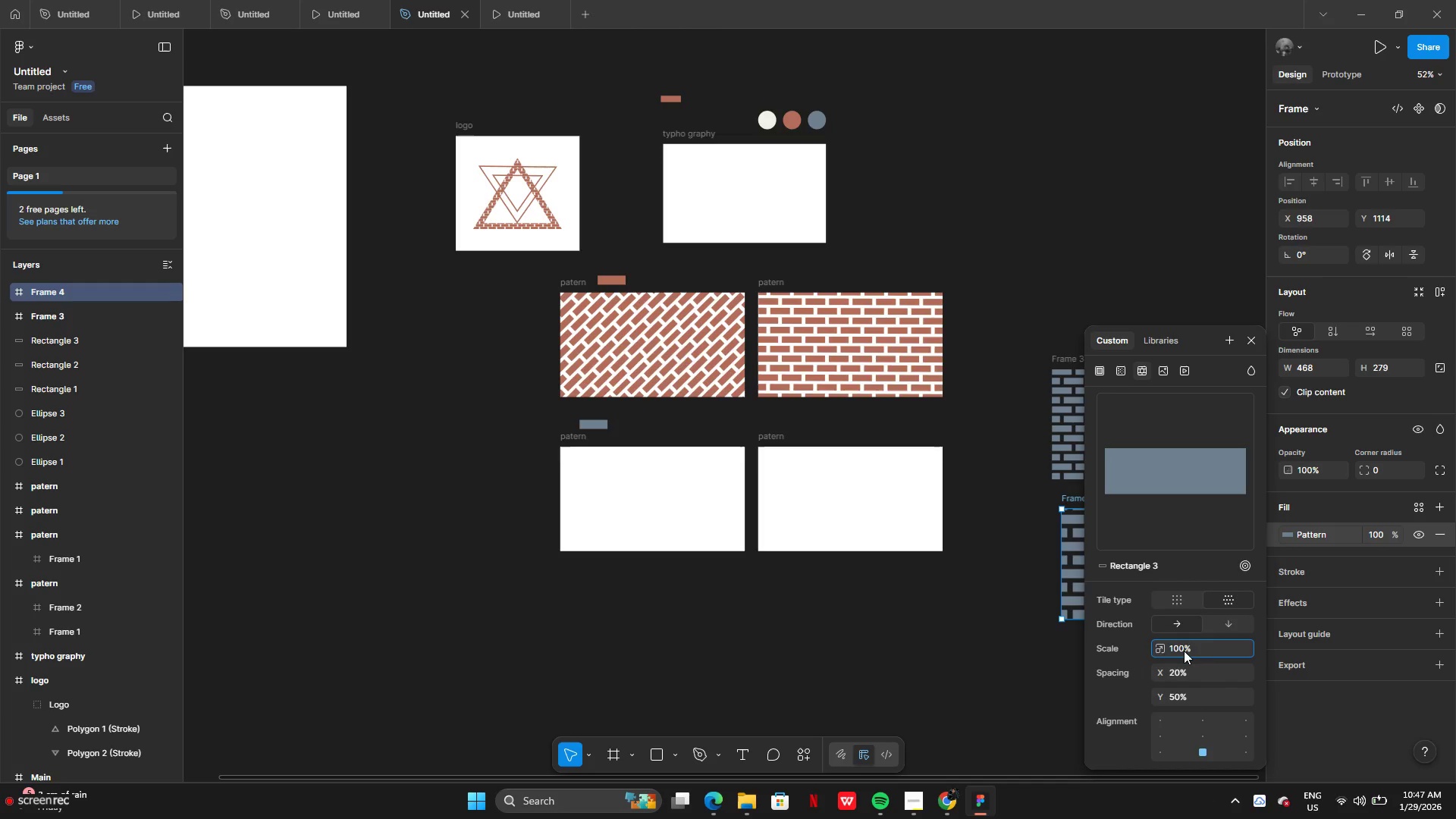 
key(Backspace)
key(Backspace)
key(Backspace)
type(70)
 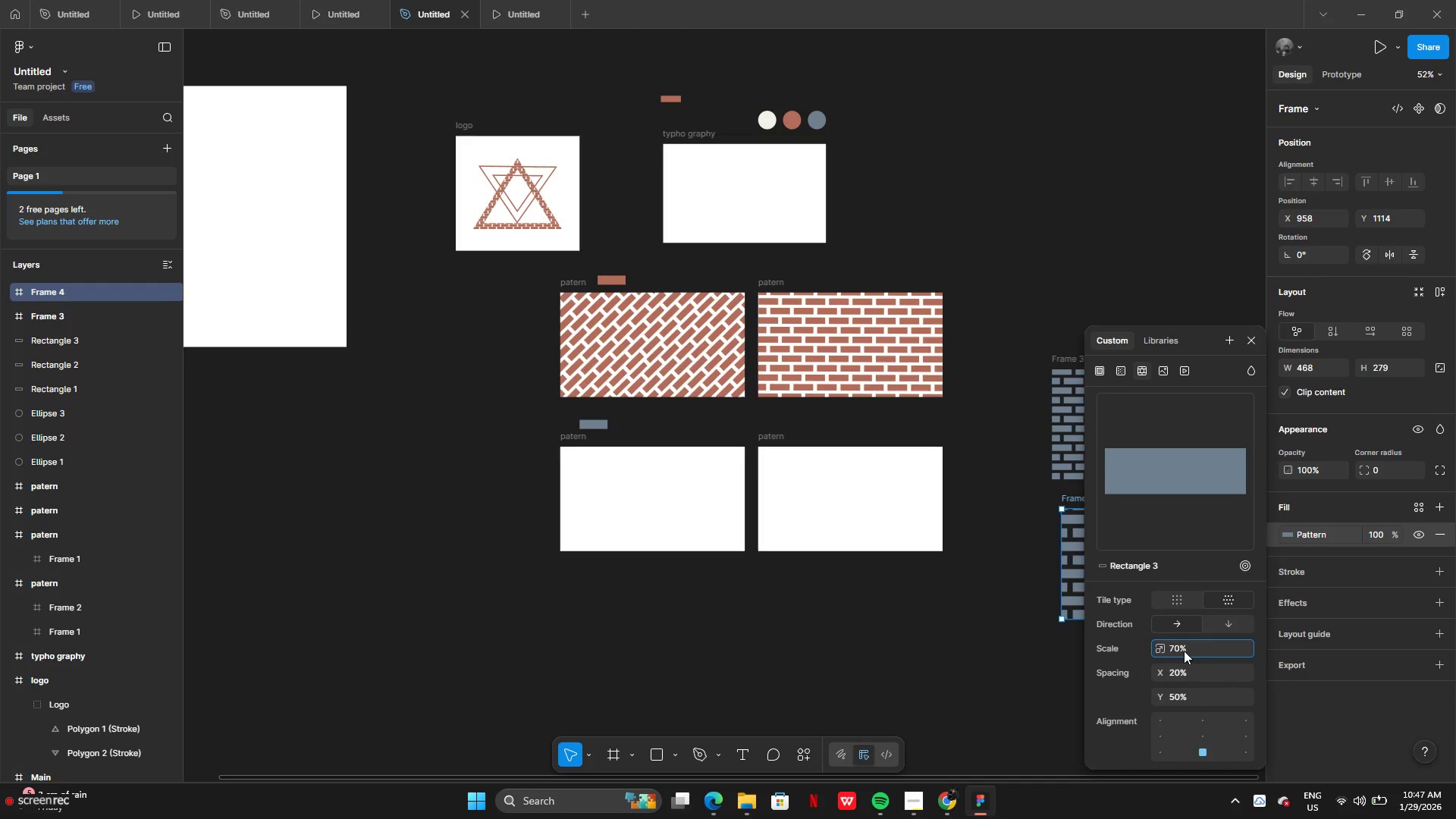 
key(Enter)
 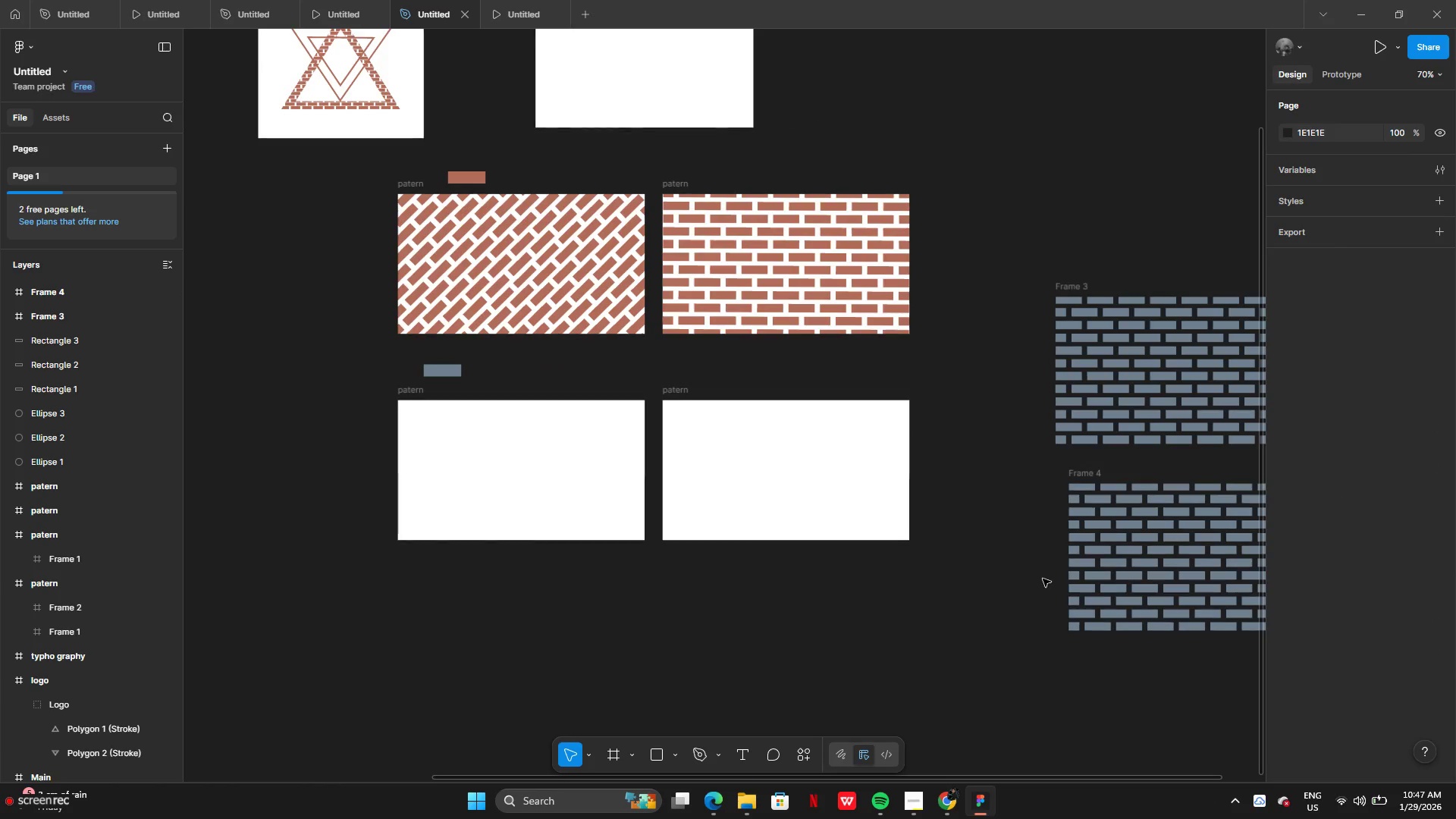 
left_click_drag(start_coordinate=[1157, 416], to_coordinate=[495, 510])
 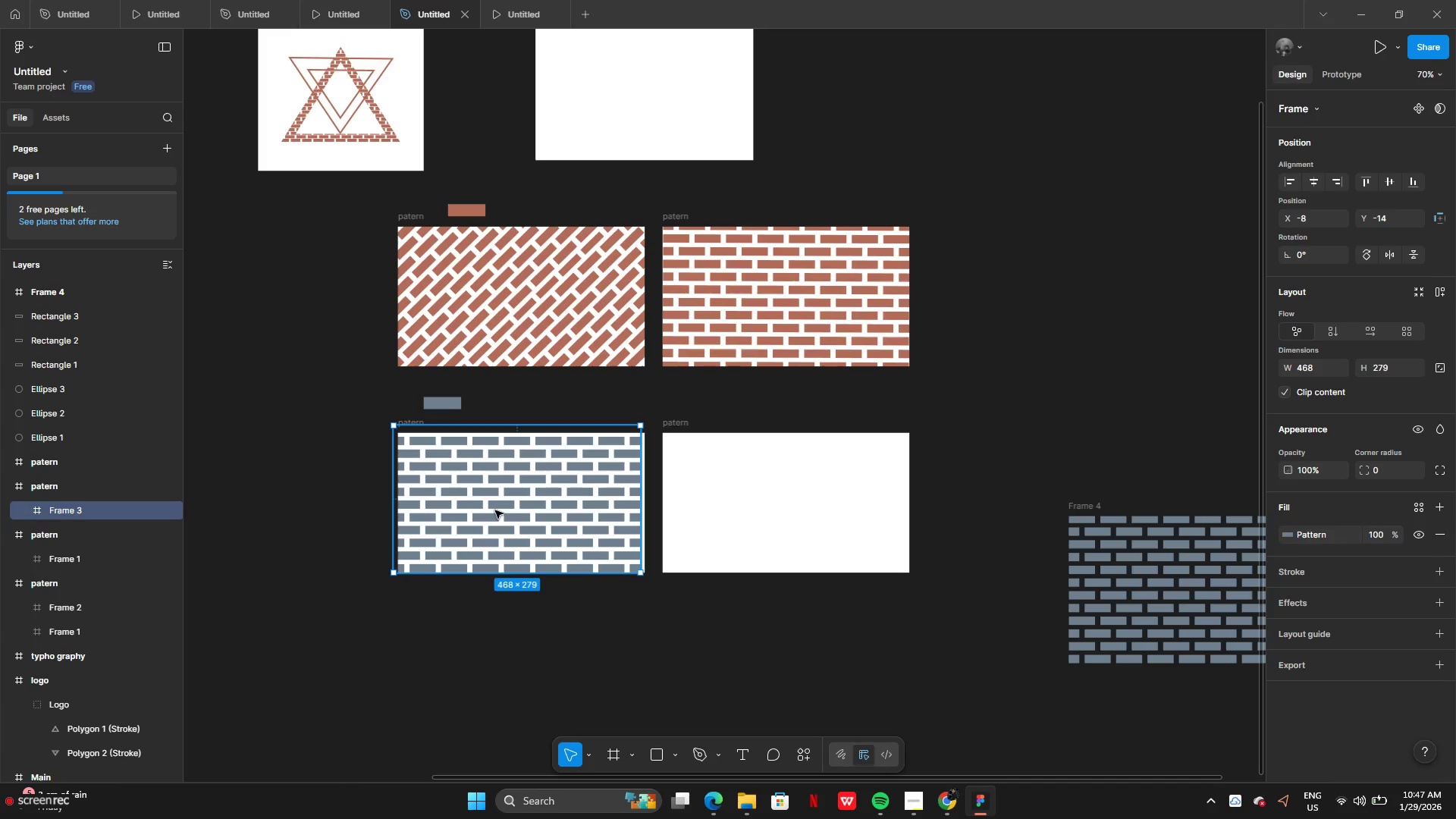 
left_click_drag(start_coordinate=[495, 510], to_coordinate=[500, 511])
 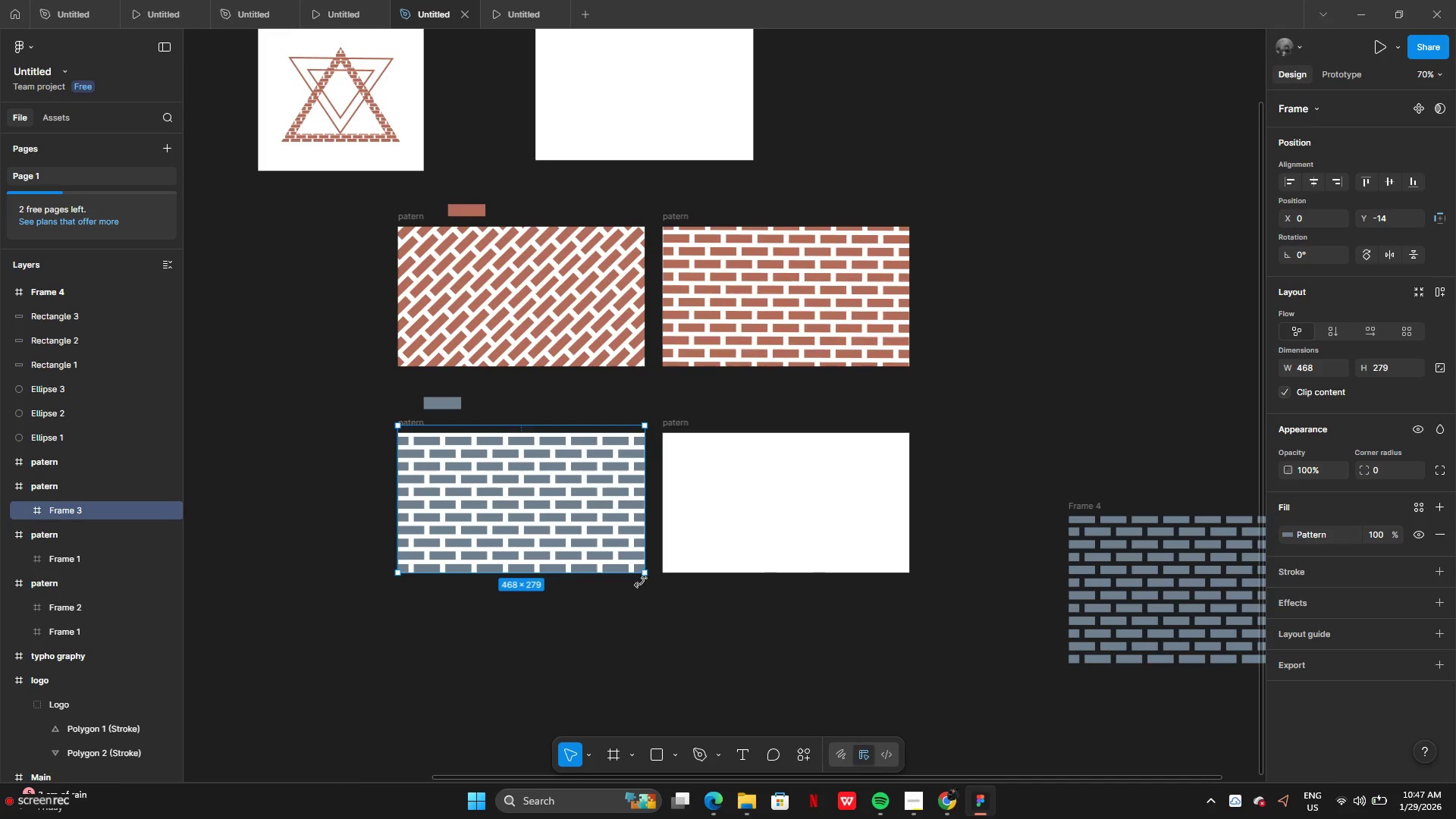 
left_click_drag(start_coordinate=[646, 580], to_coordinate=[665, 479])
 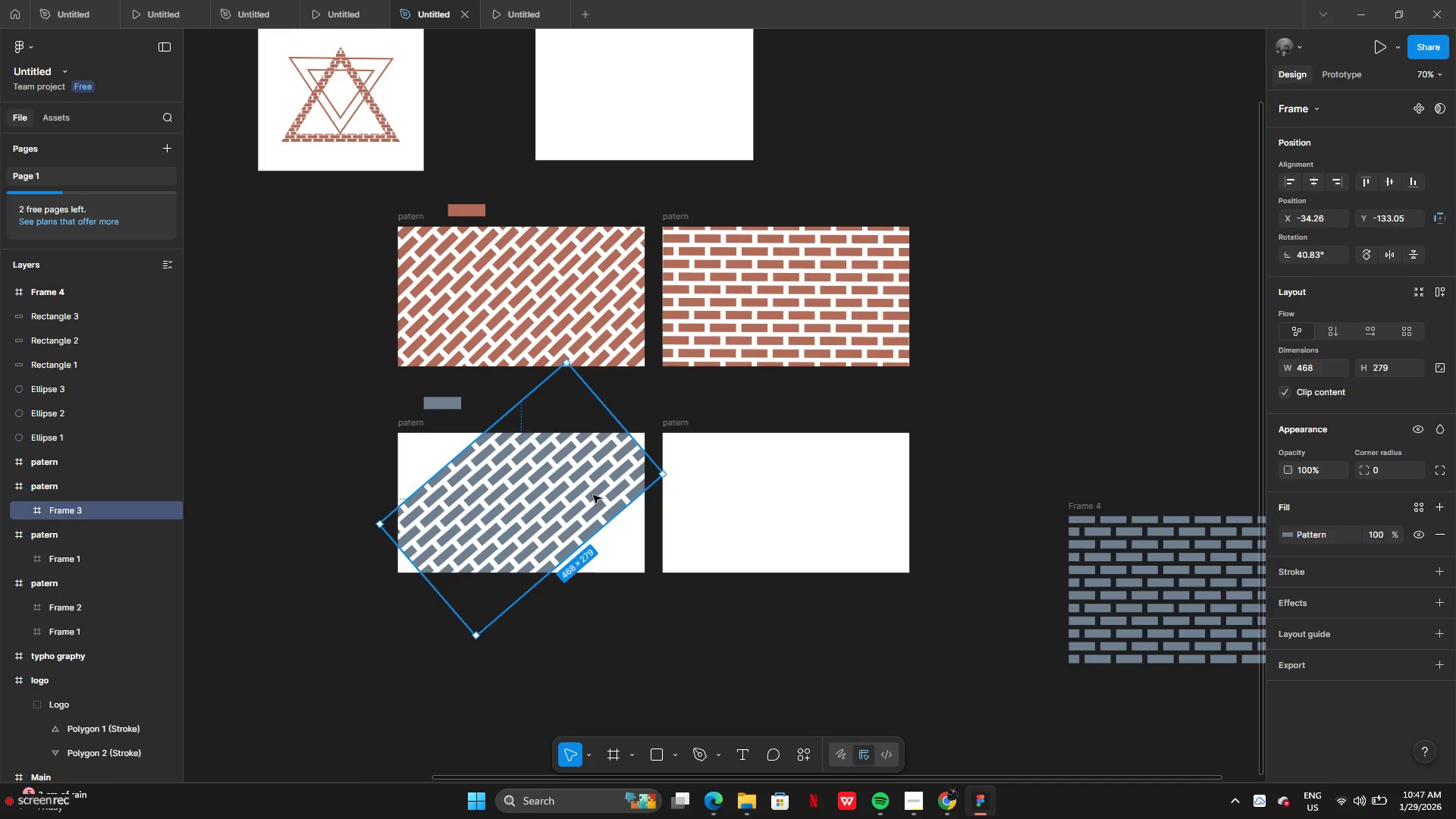 
left_click_drag(start_coordinate=[593, 495], to_coordinate=[543, 451])
 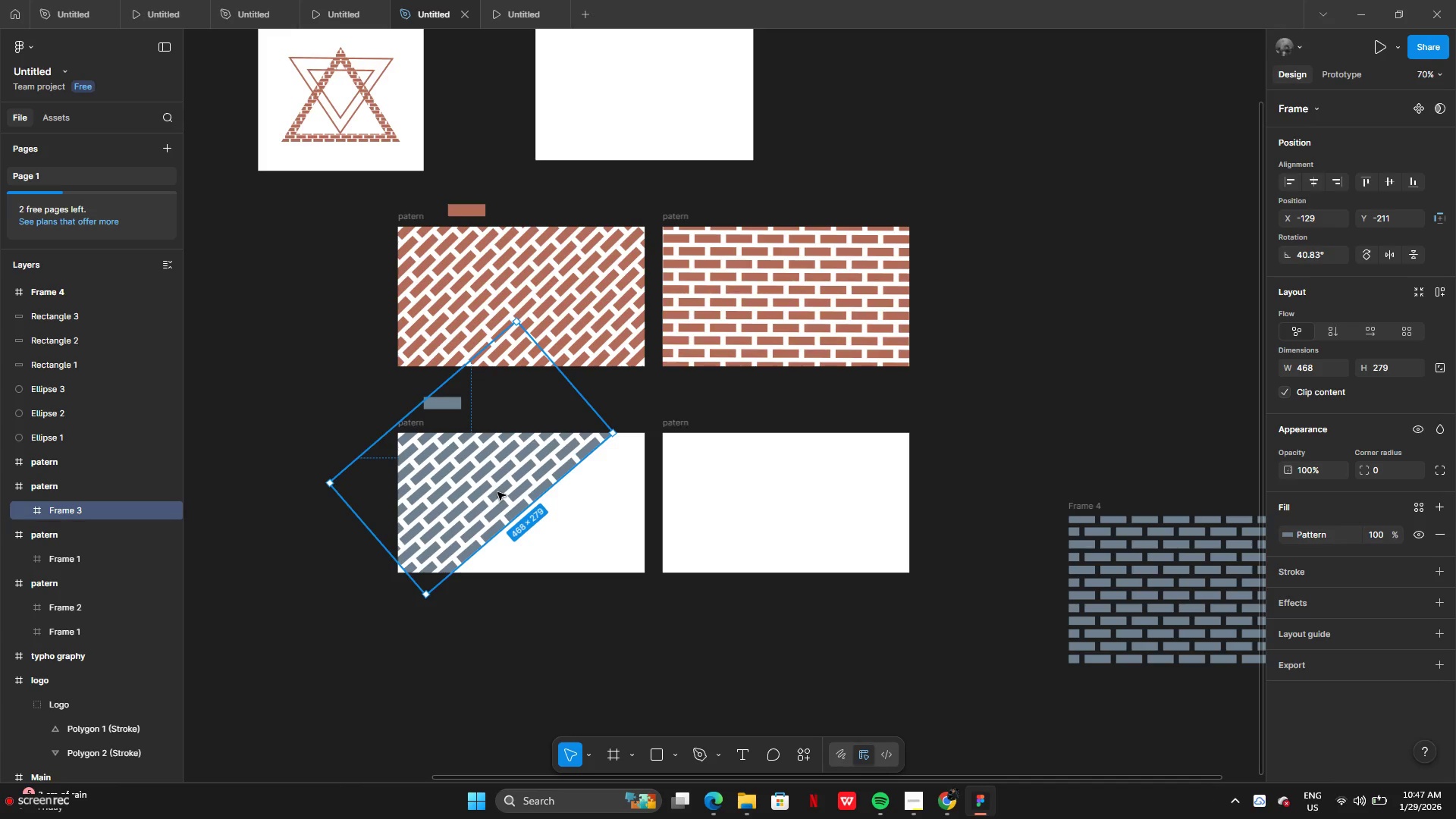 
hold_key(key=AltLeft, duration=2.97)
left_click_drag(start_coordinate=[474, 494], to_coordinate=[582, 550])
 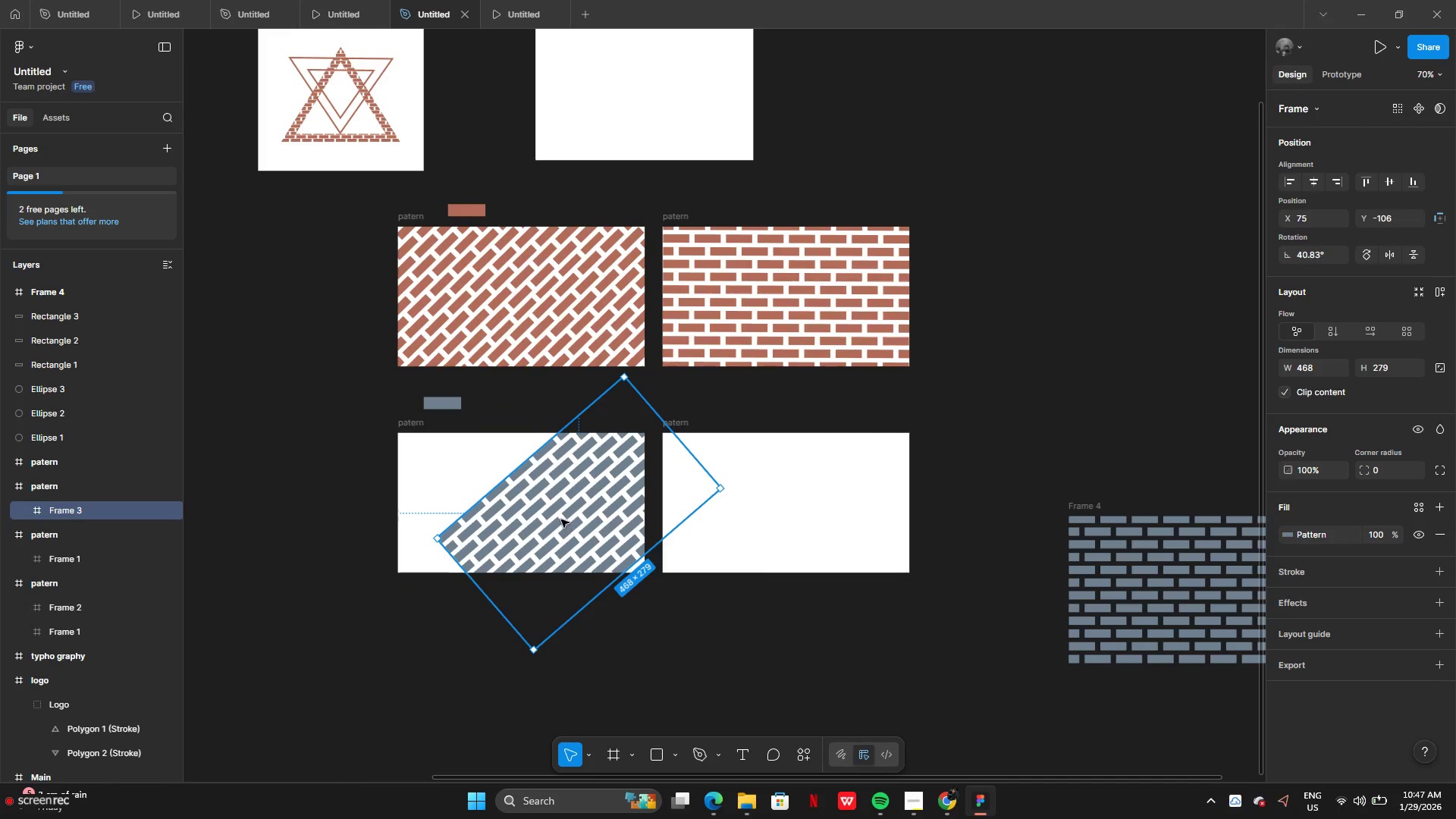 
left_click_drag(start_coordinate=[561, 519], to_coordinate=[576, 531])
 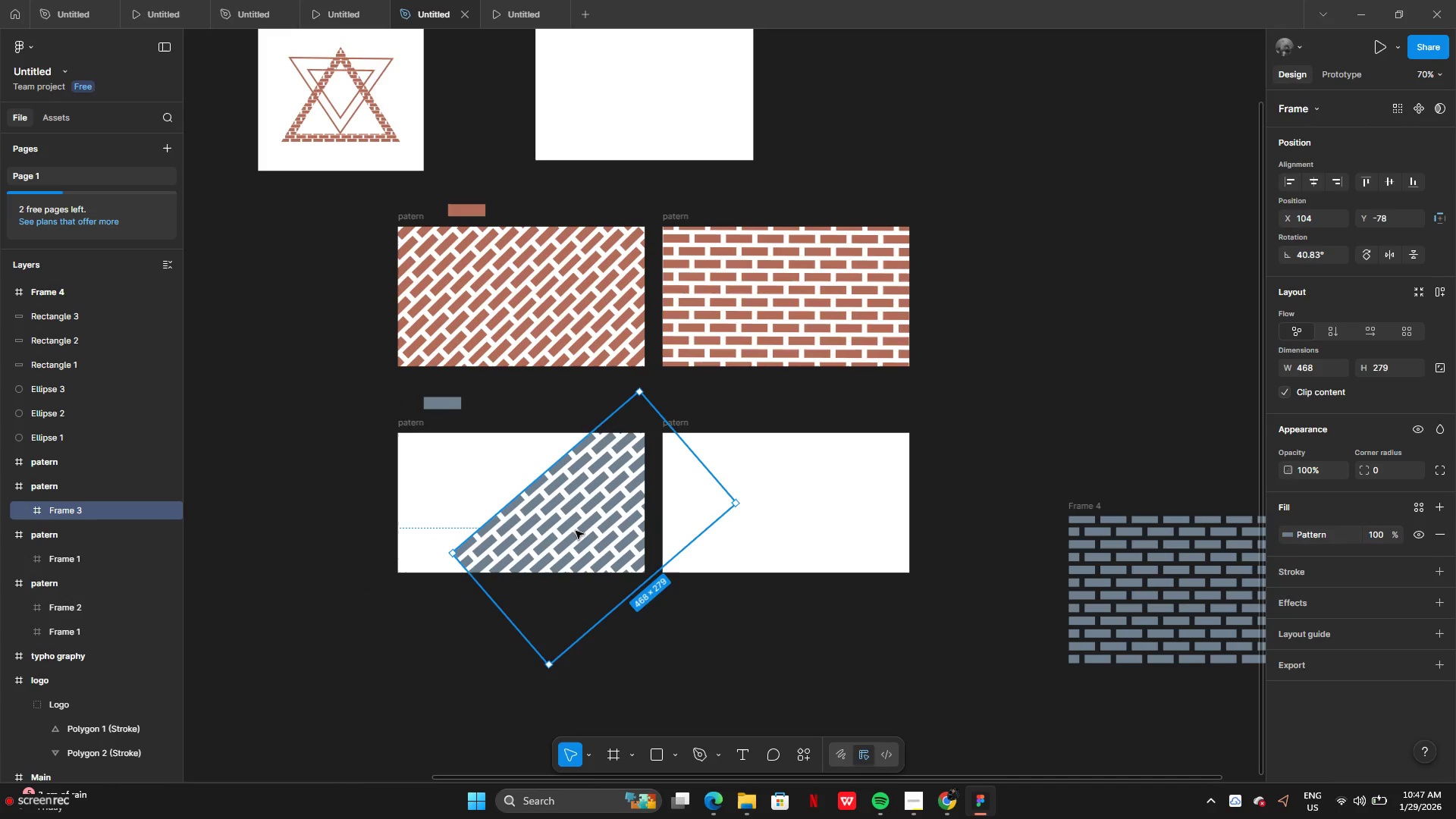 
key(Control+Z)
 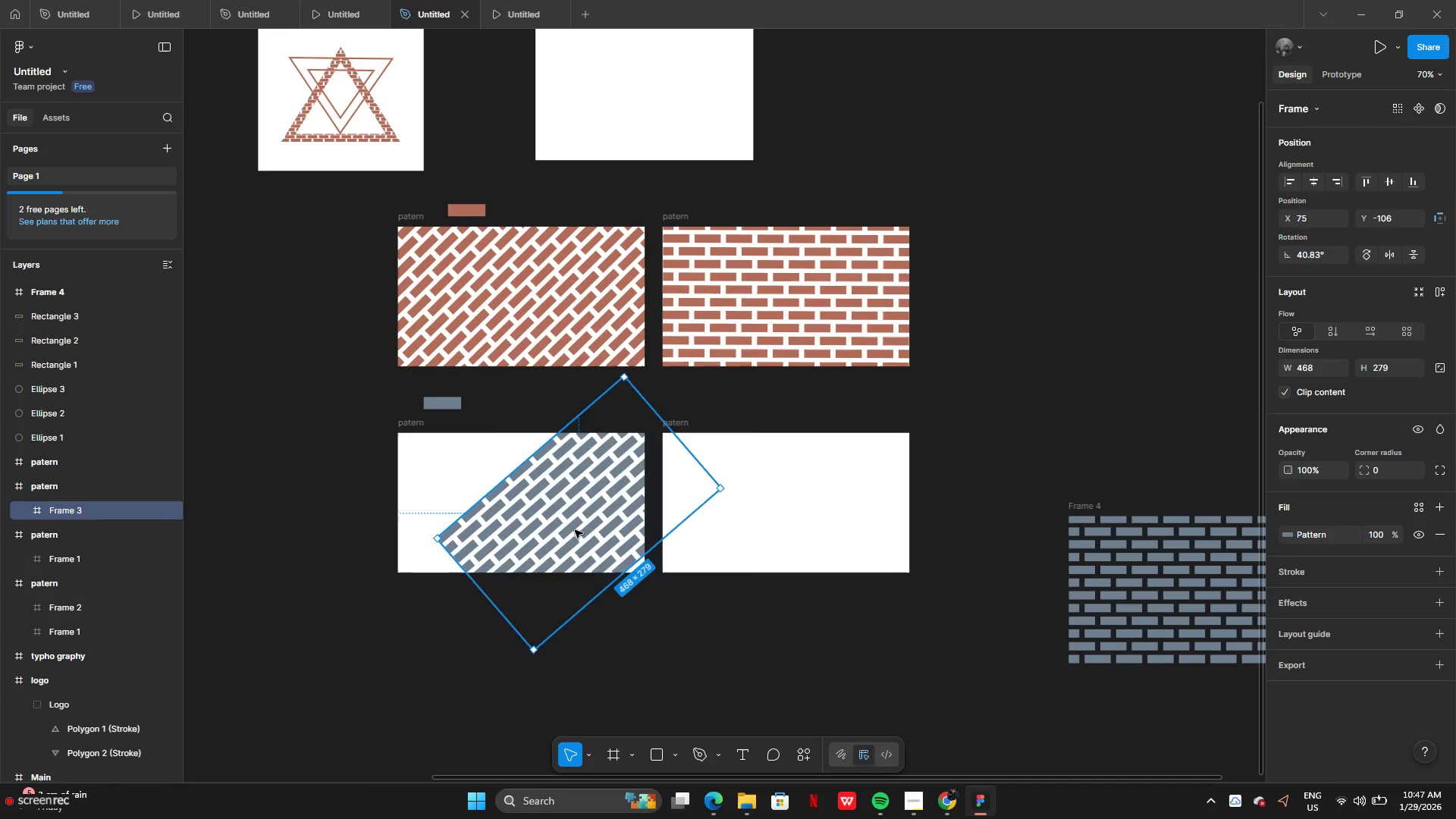 
key(Control+Z)
 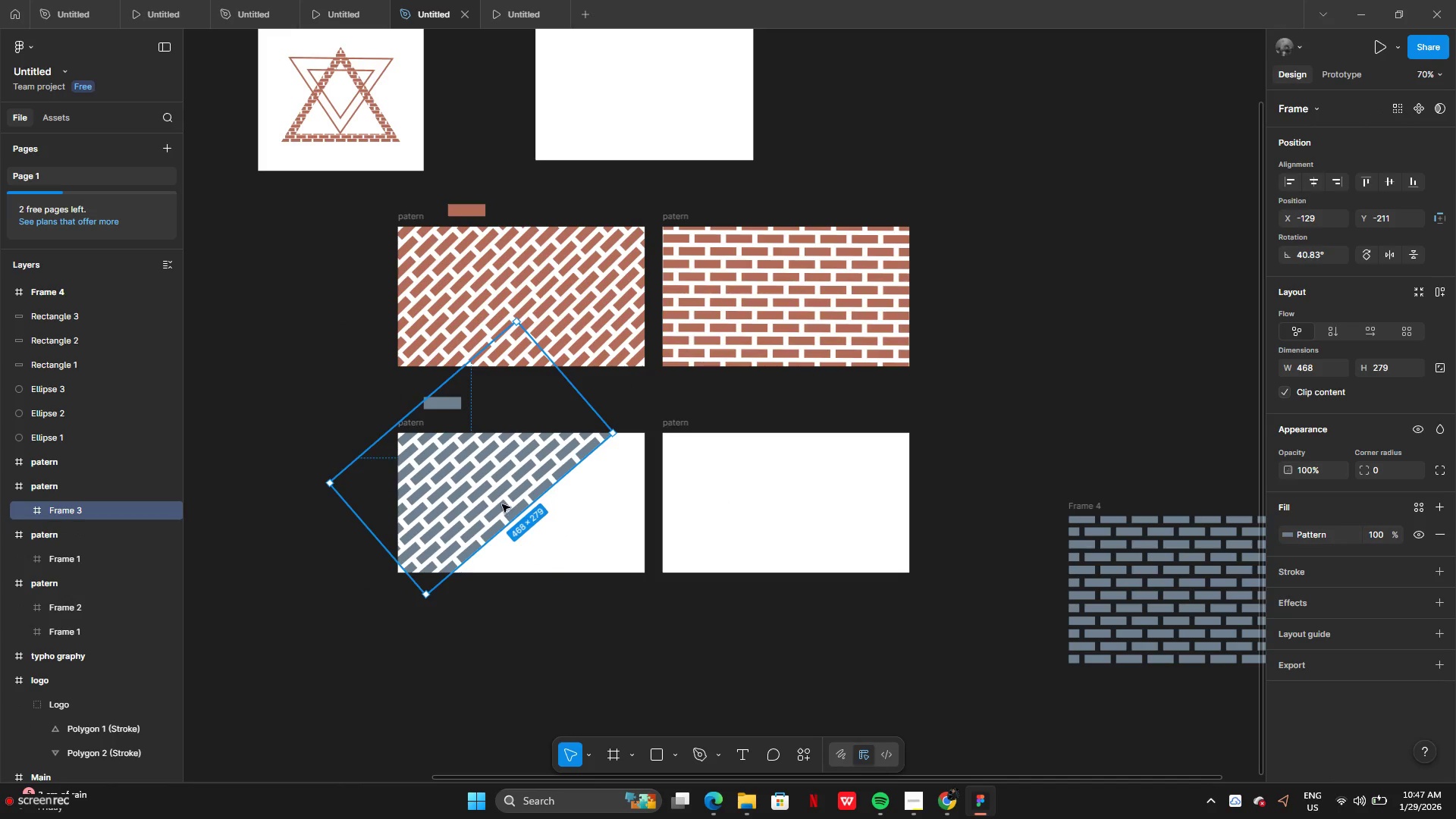 
key(Control+ControlLeft)
 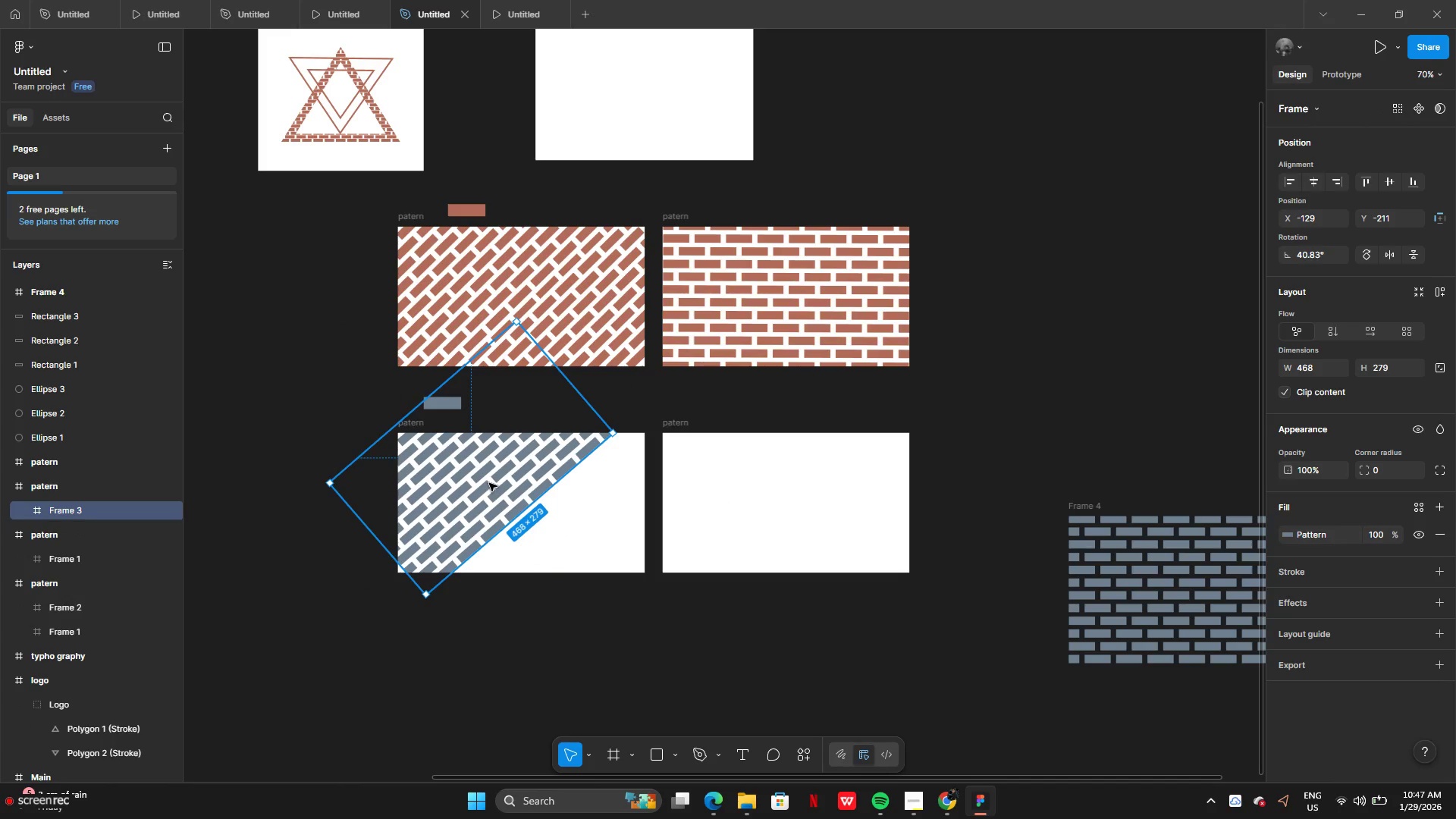 
hold_key(key=AltLeft, duration=3.12)
left_click_drag(start_coordinate=[479, 478], to_coordinate=[595, 567])
 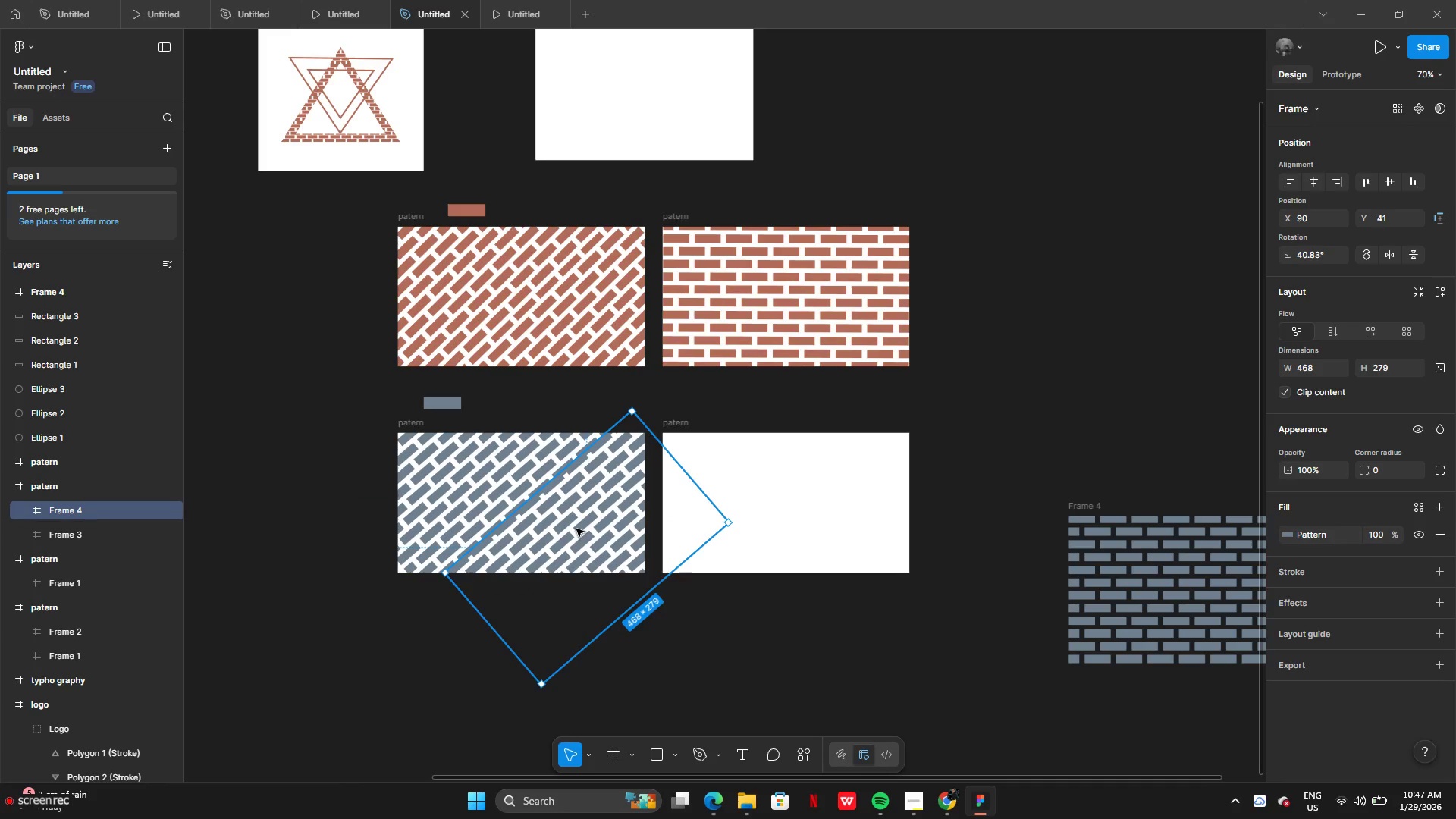 
left_click_drag(start_coordinate=[576, 529], to_coordinate=[581, 534])
 